 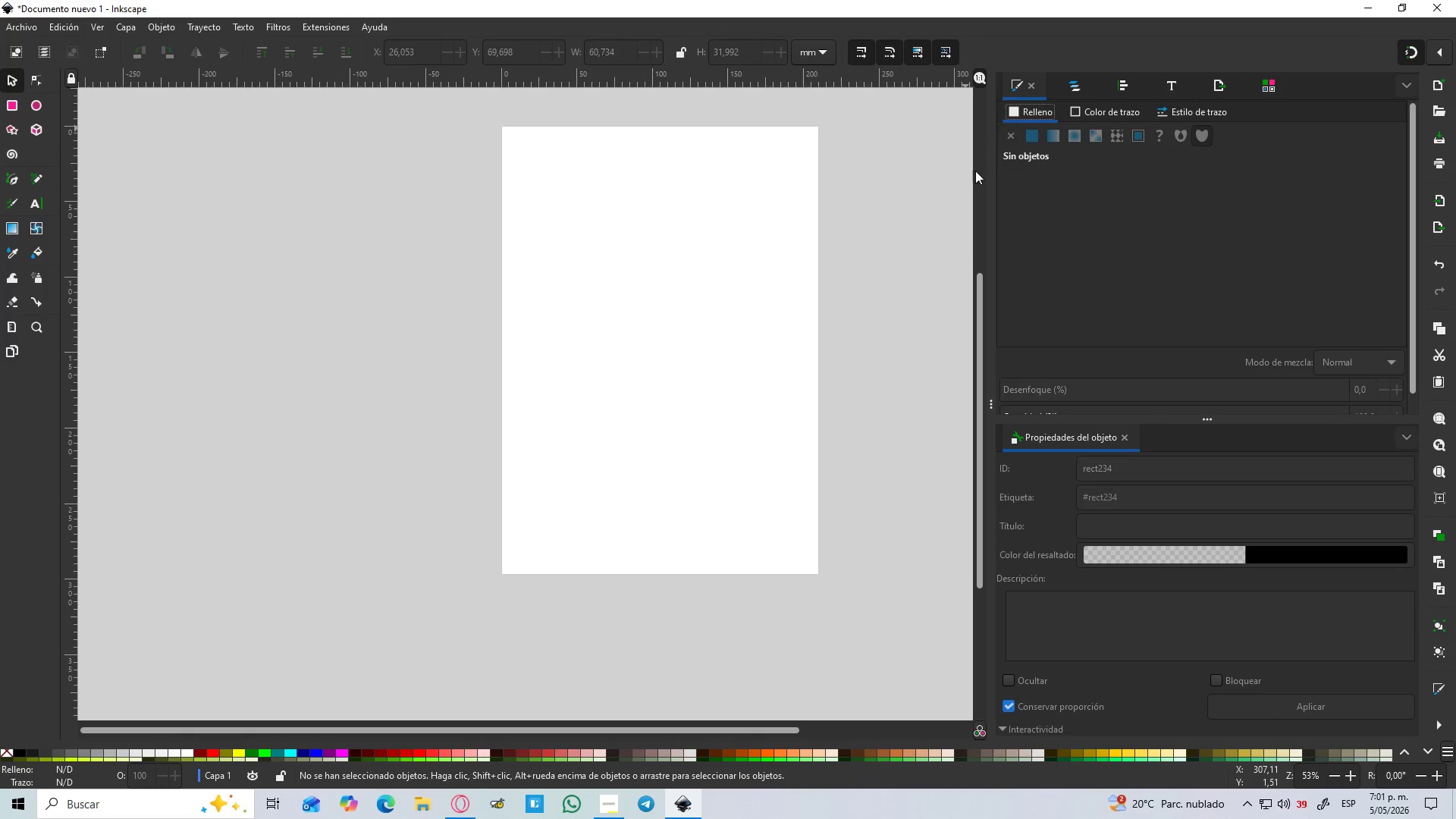 
left_click([17, 30])
 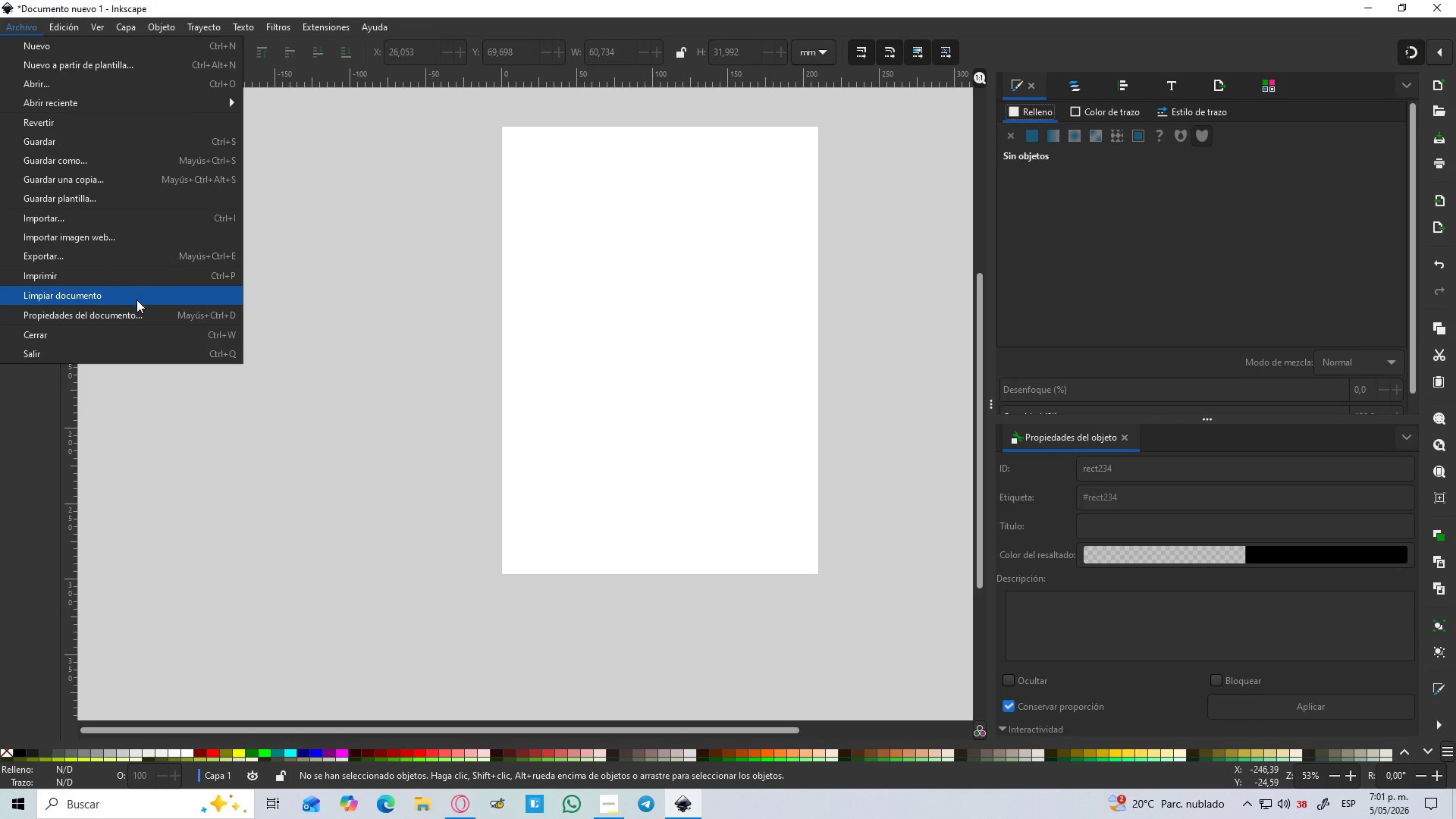 
left_click([133, 318])
 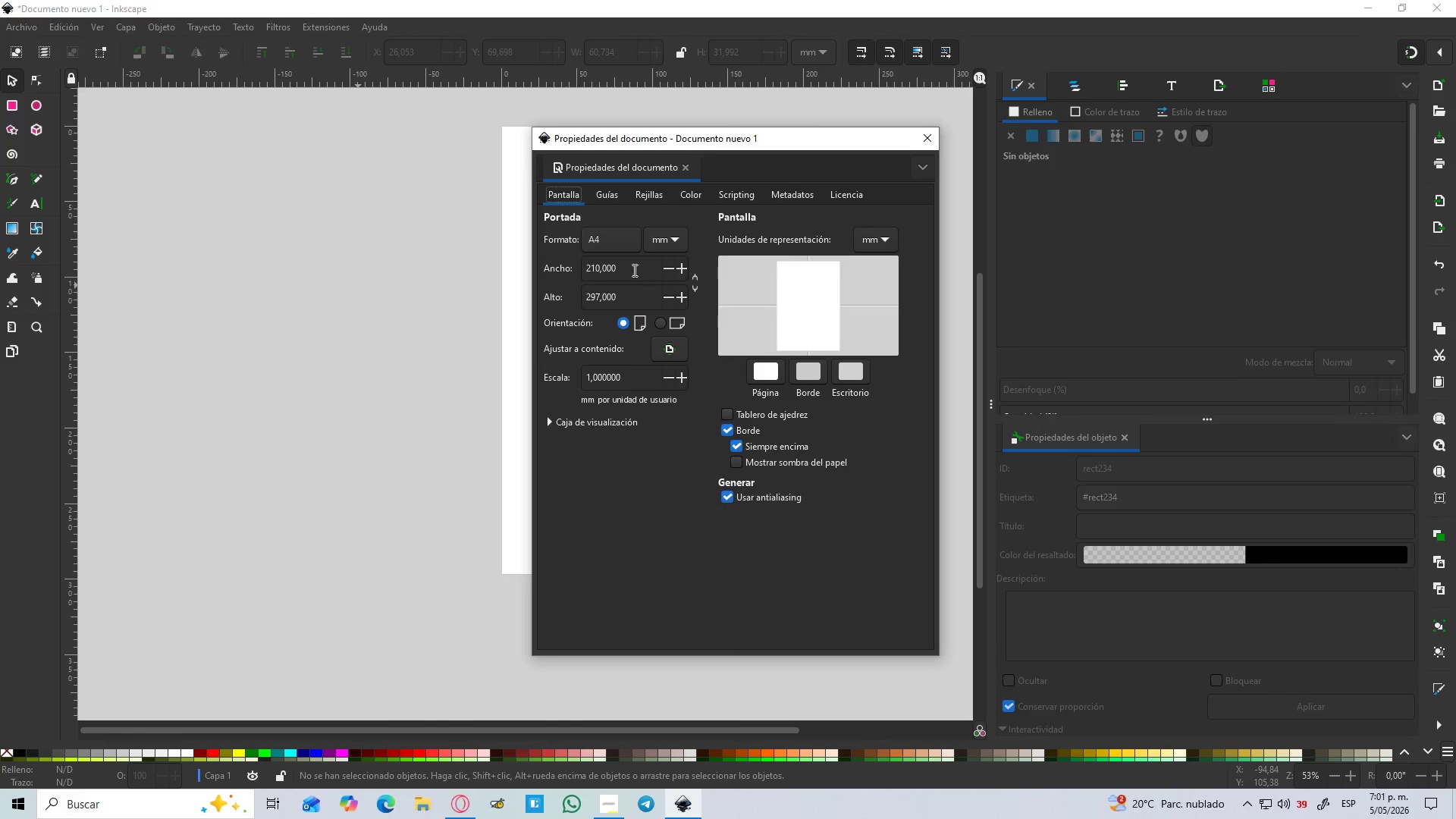 
left_click([662, 236])
 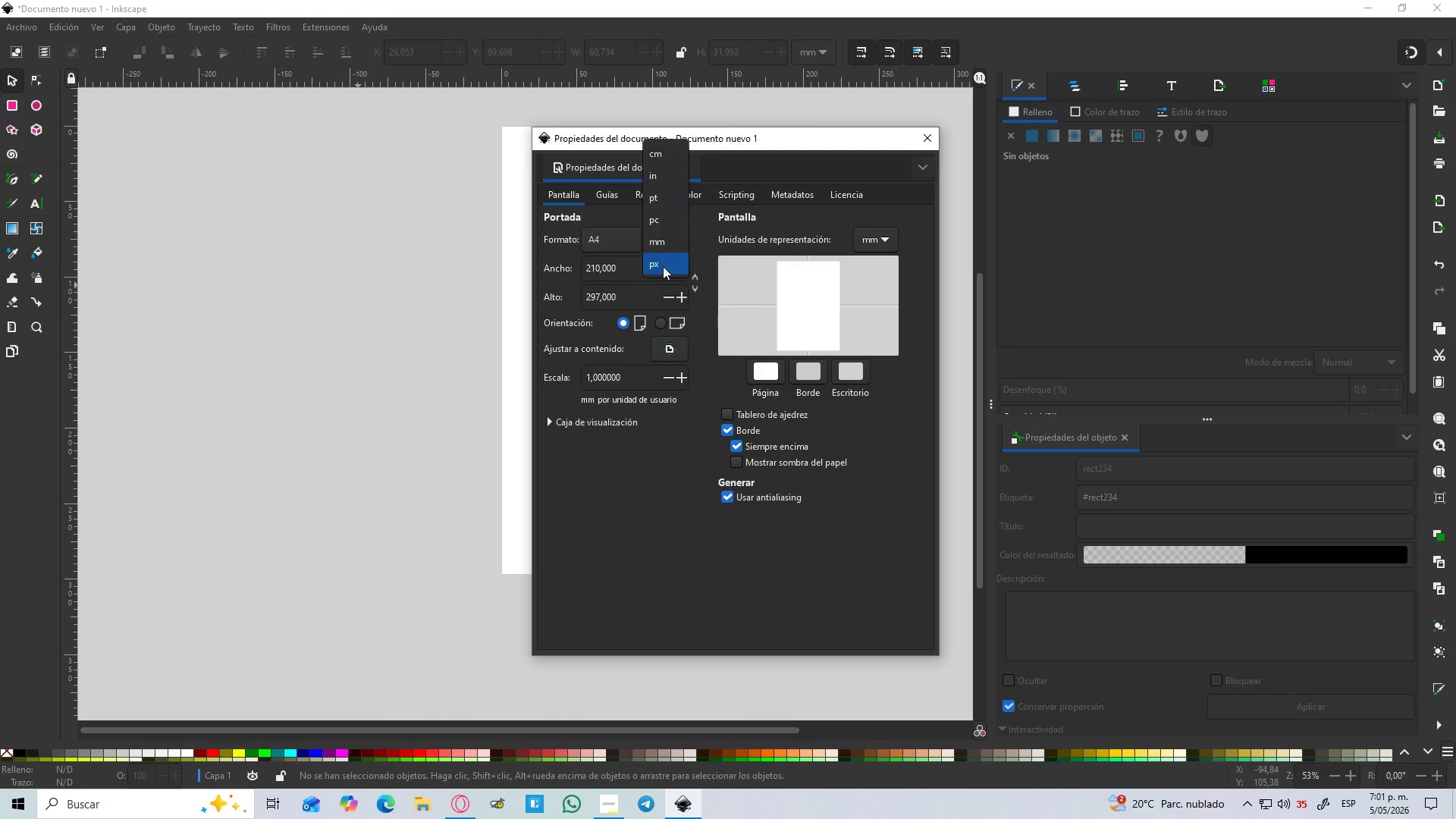 
left_click([659, 276])
 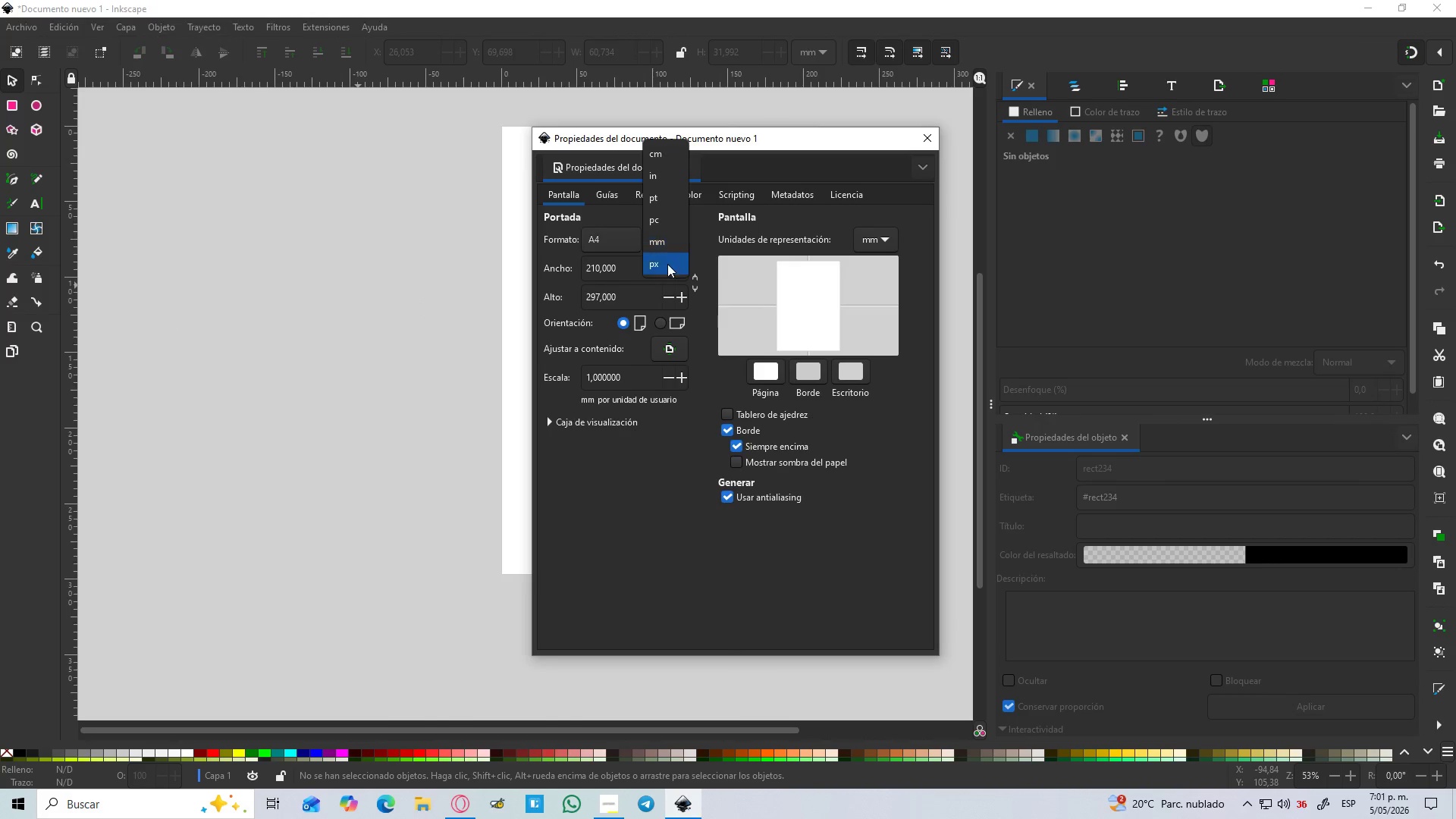 
double_click([664, 274])
 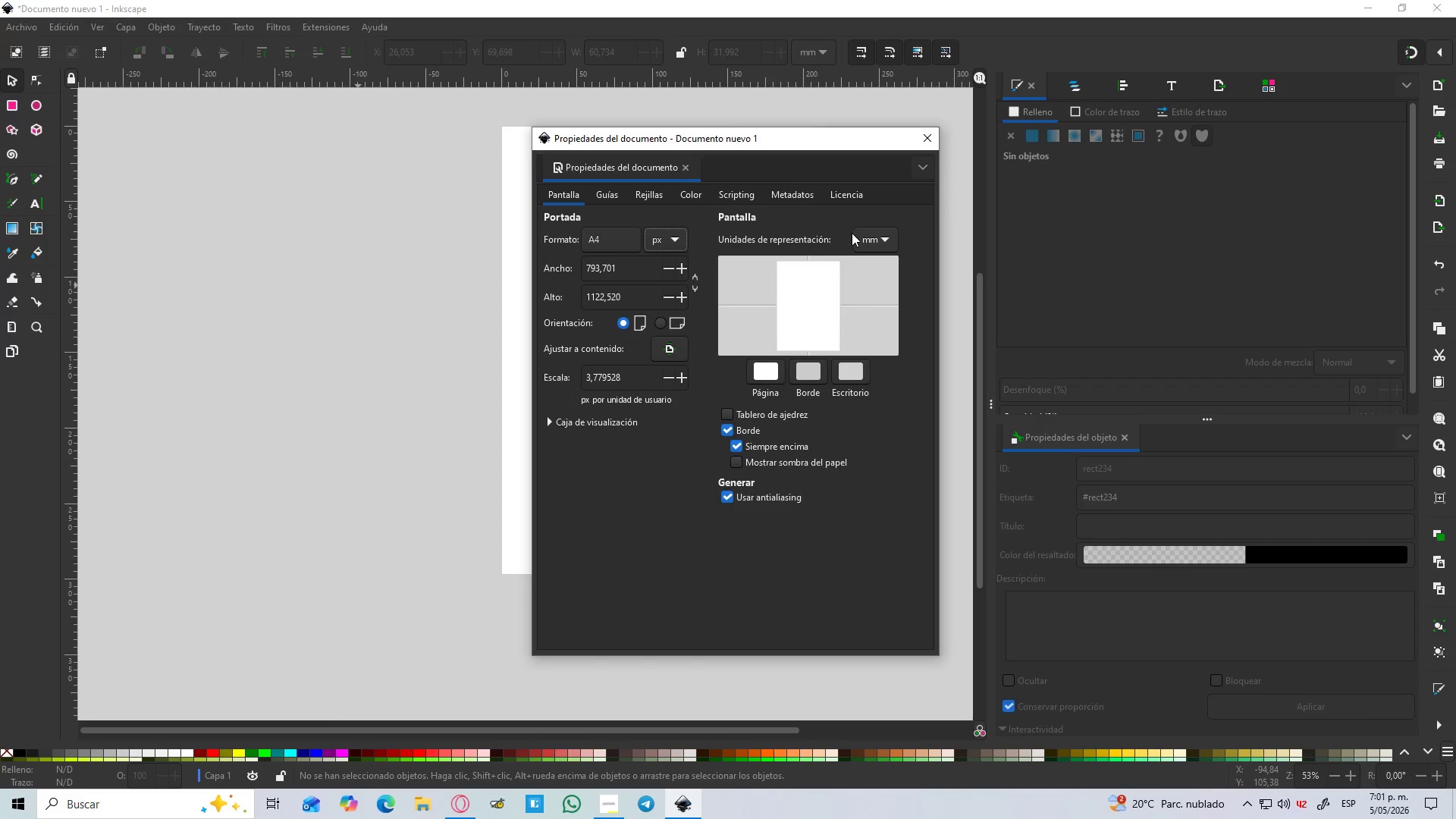 
left_click([871, 240])
 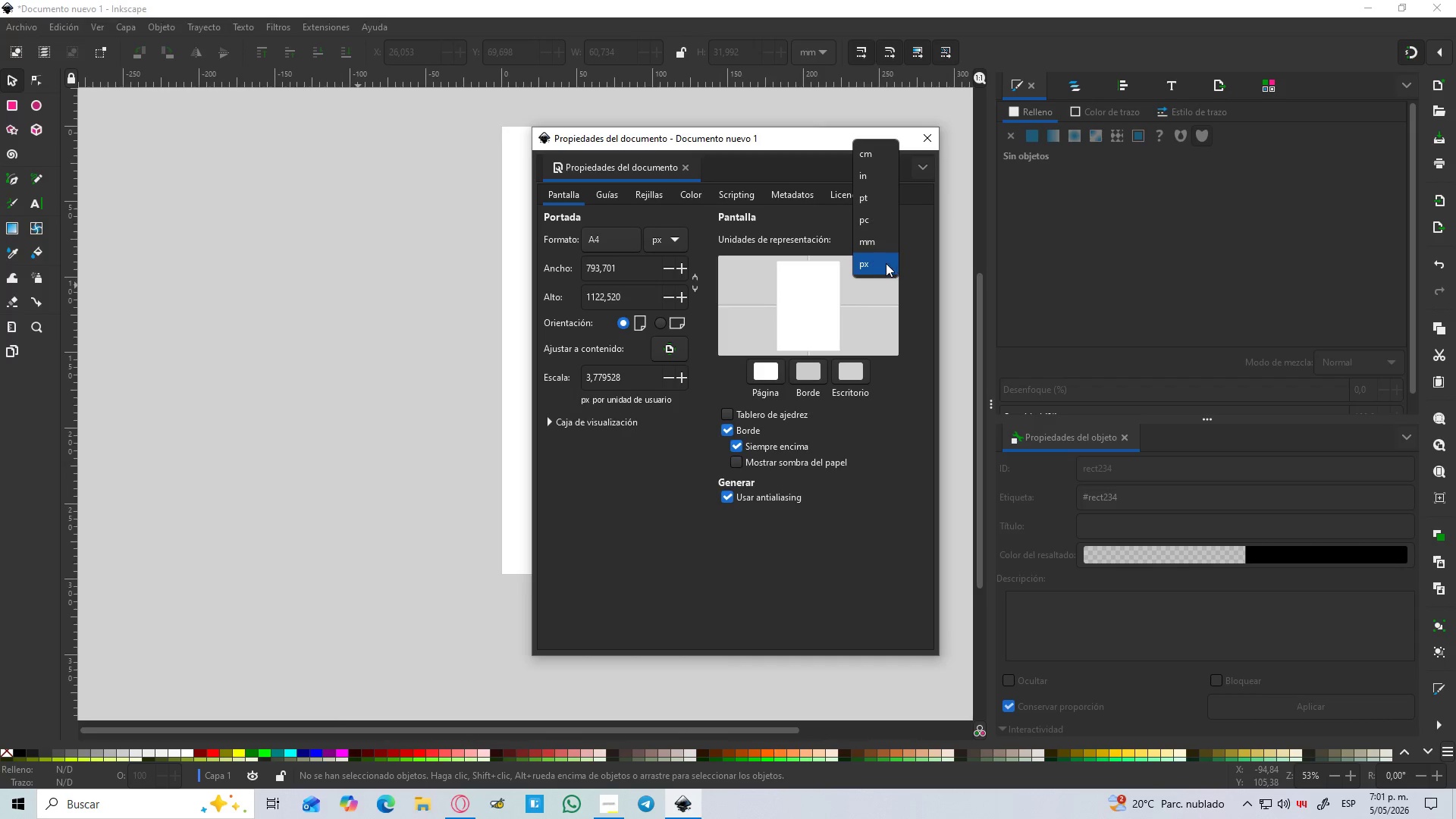 
left_click([884, 263])
 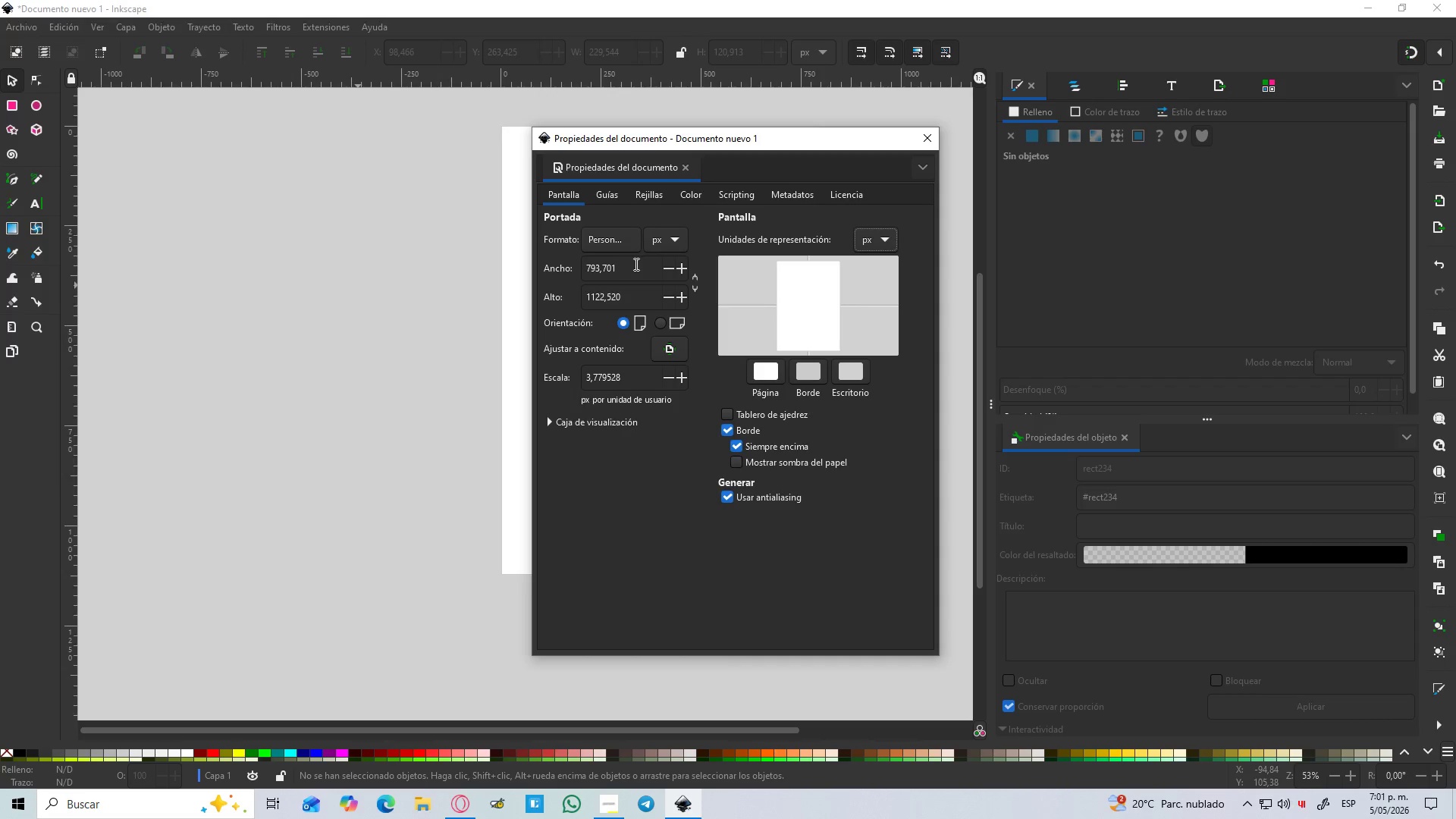 
left_click_drag(start_coordinate=[629, 271], to_coordinate=[501, 269])
 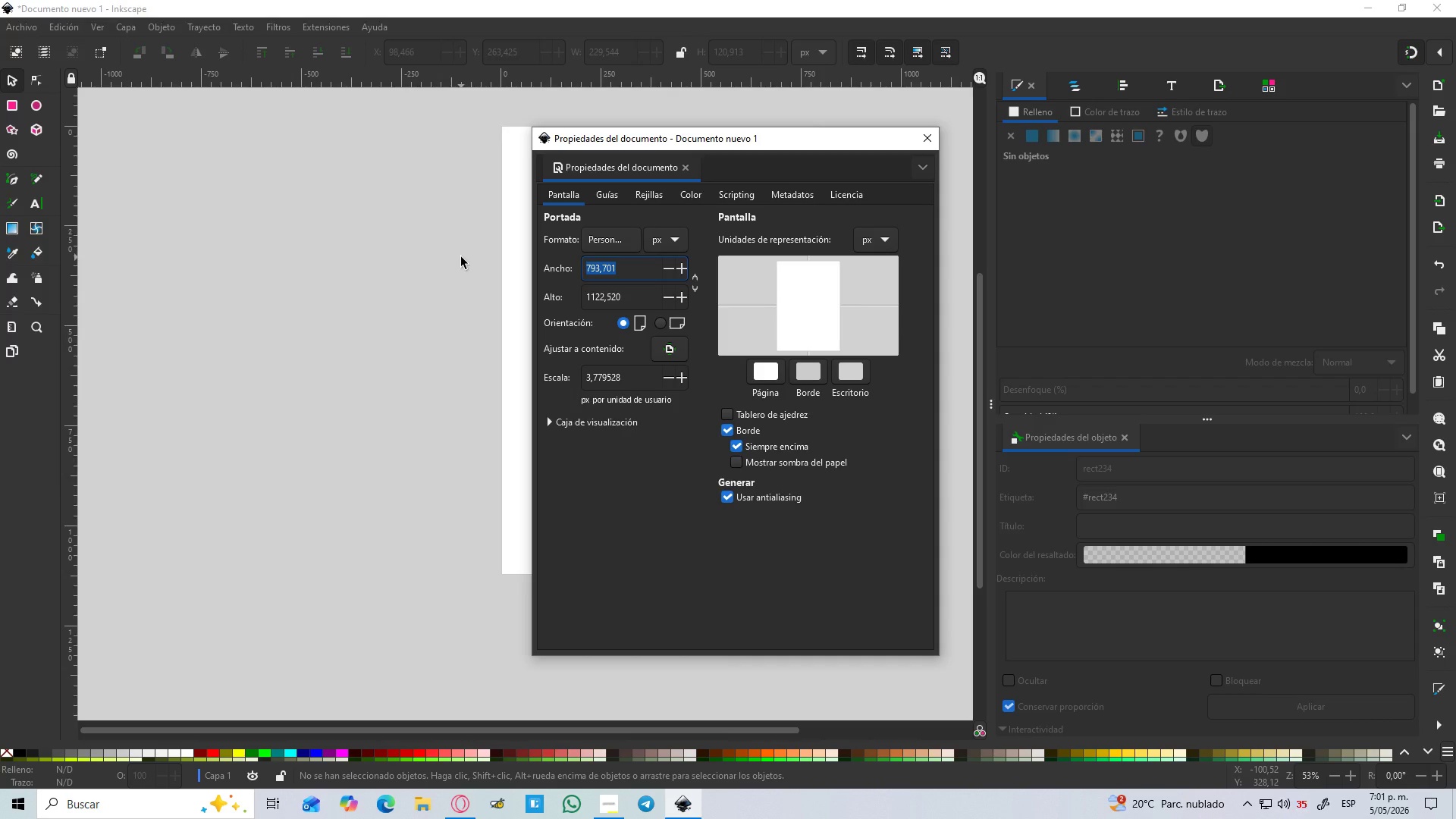 
key(Numpad1)
 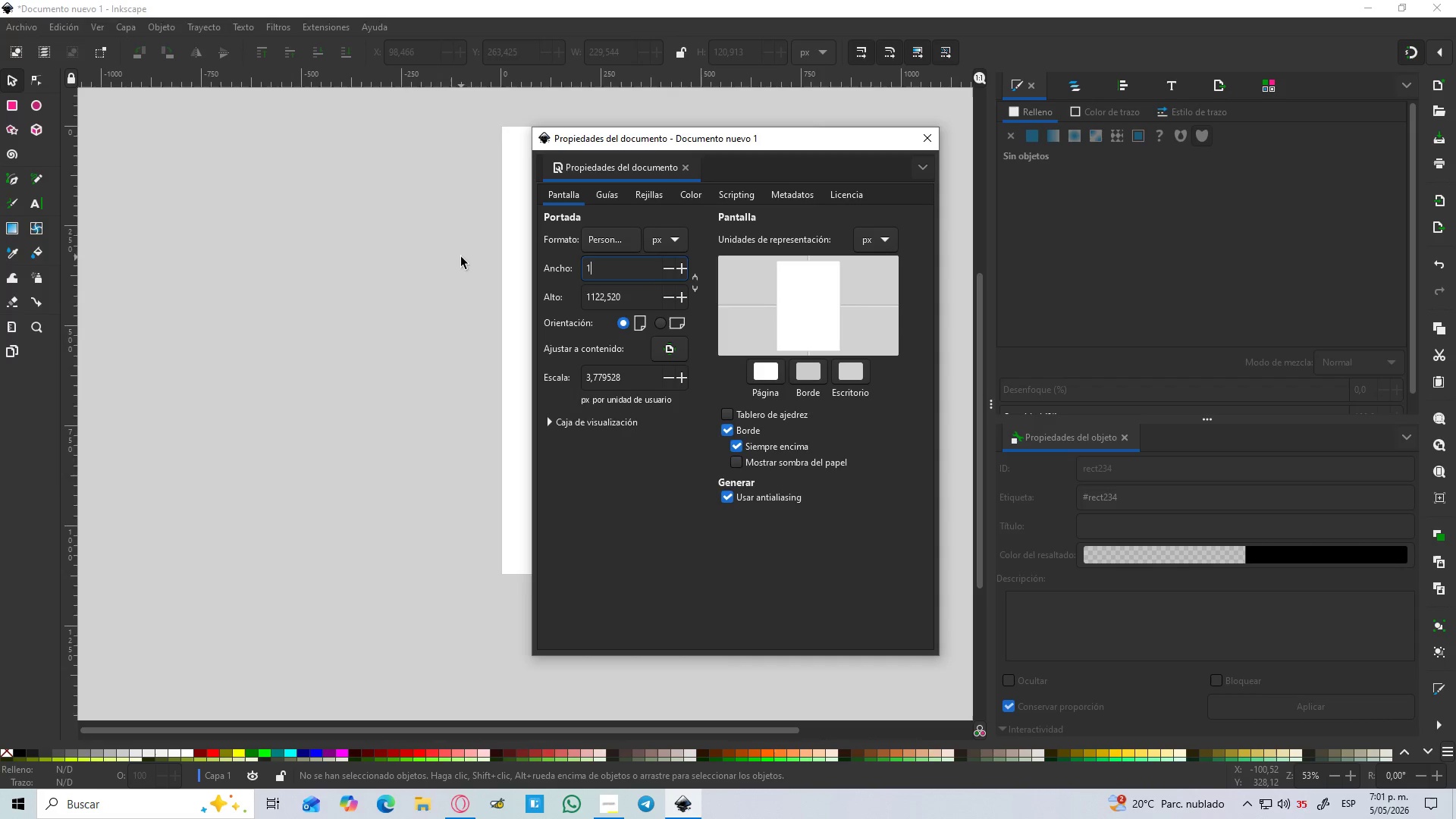 
key(Numpad0)
 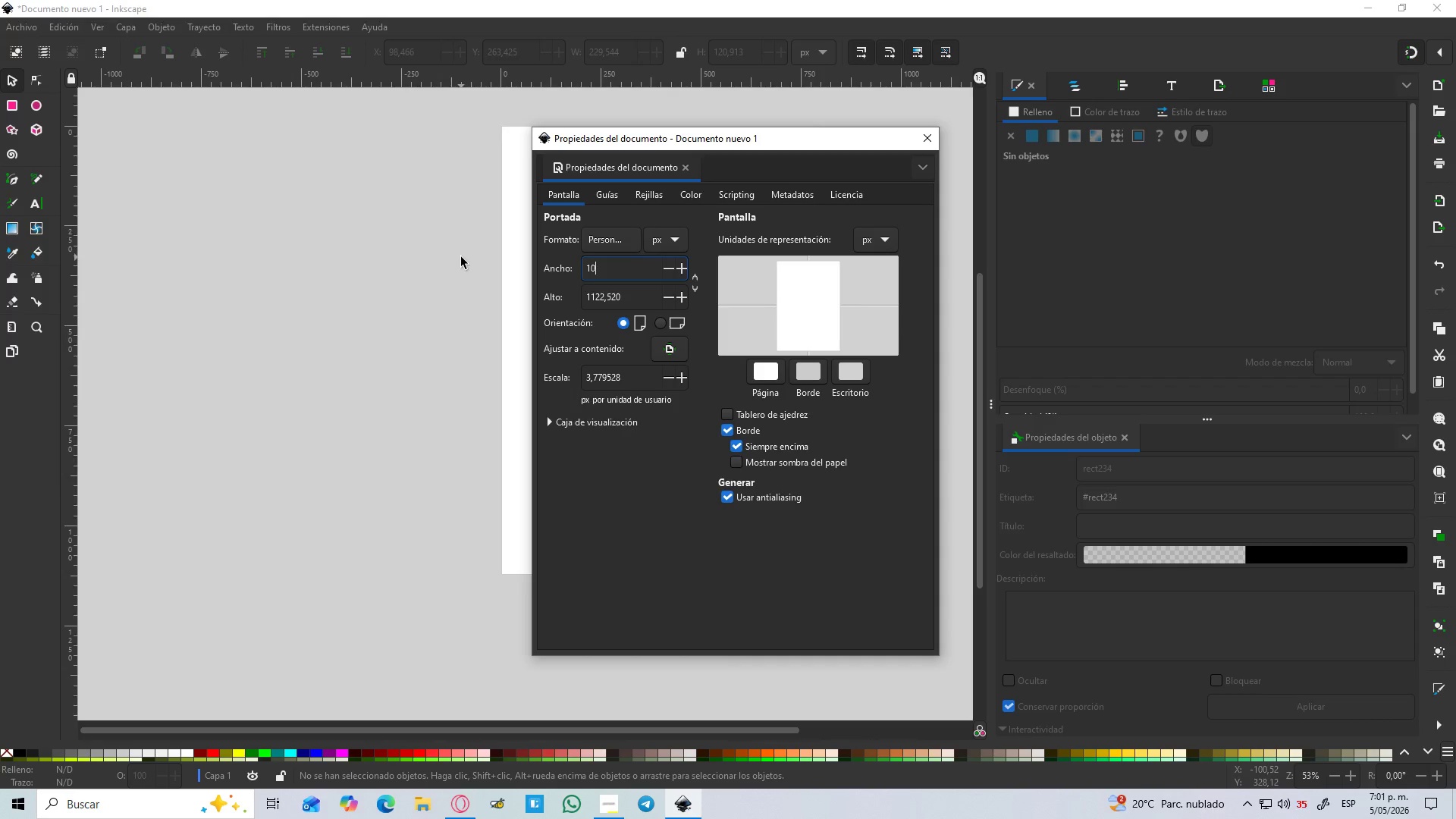 
key(Numpad8)
 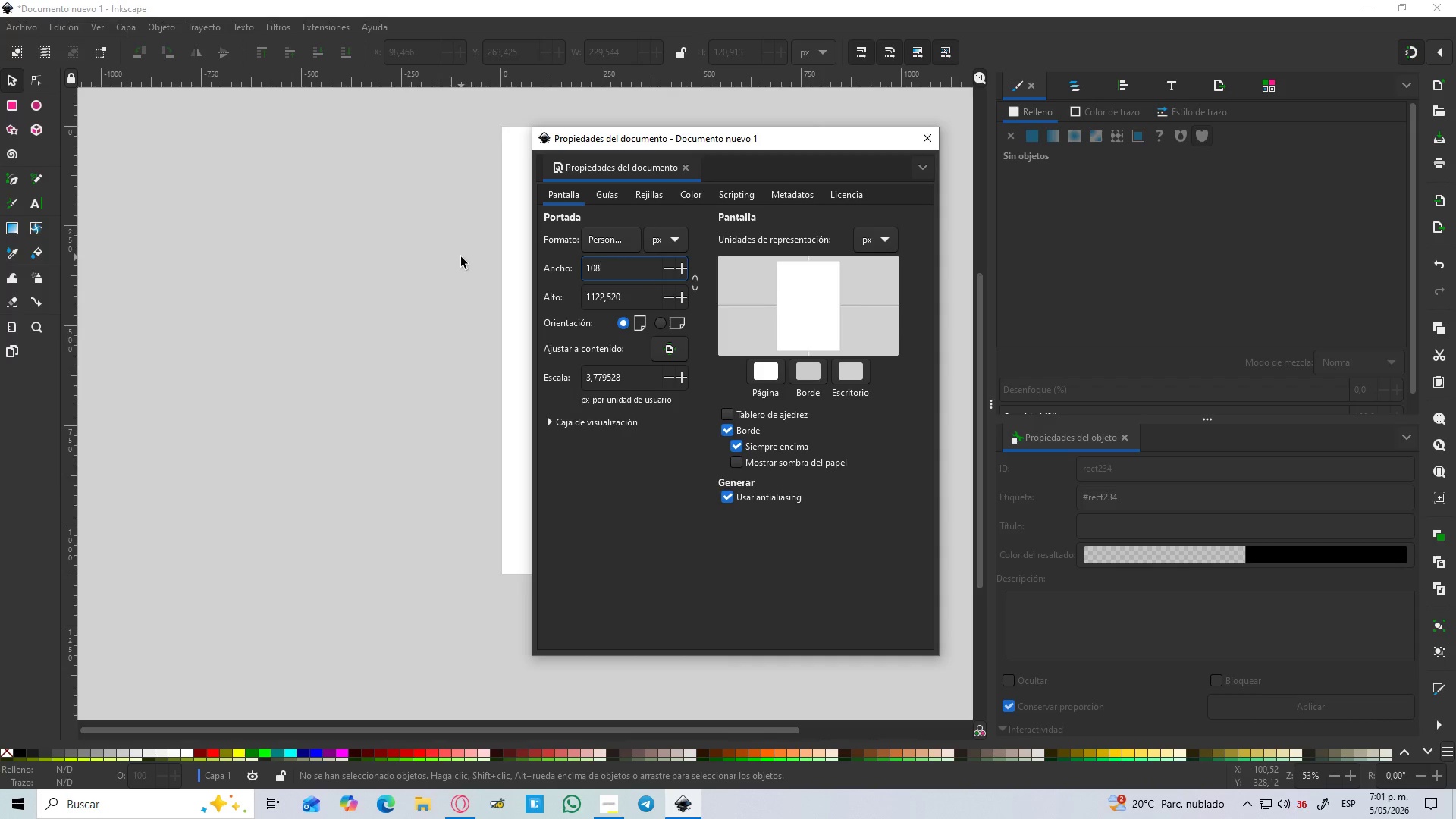 
key(Backspace)
 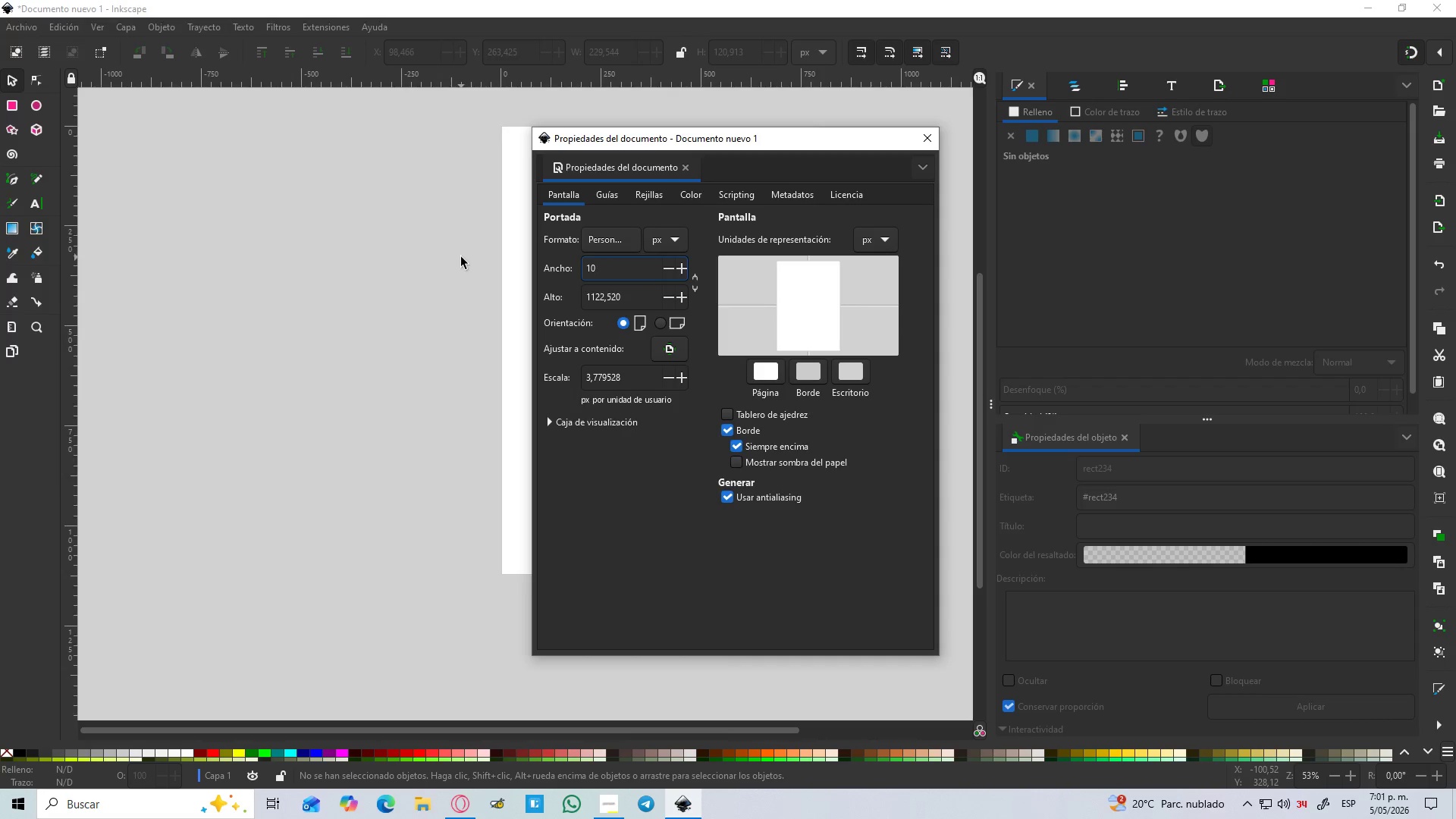 
key(Backspace)
 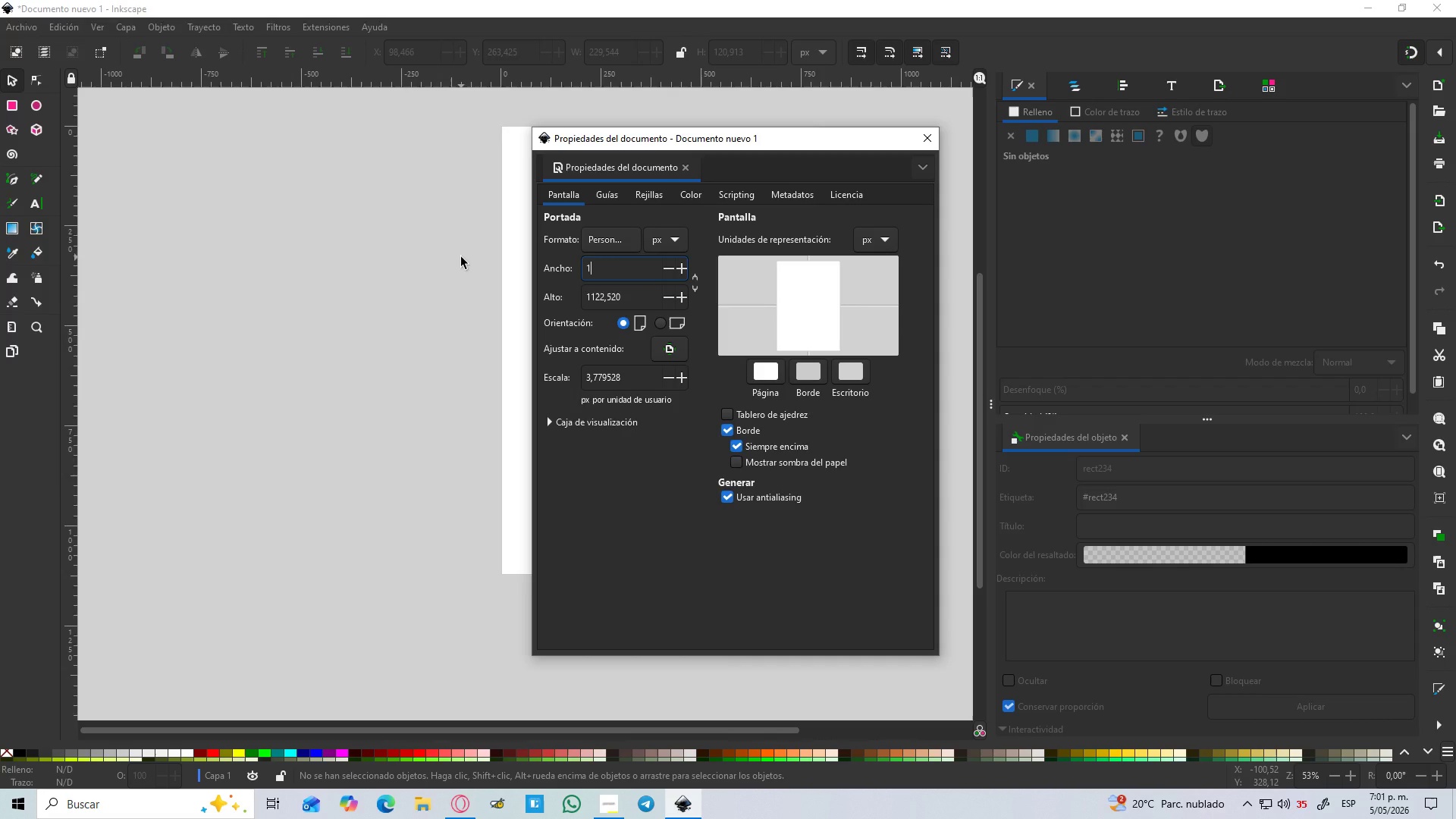 
key(Numpad9)
 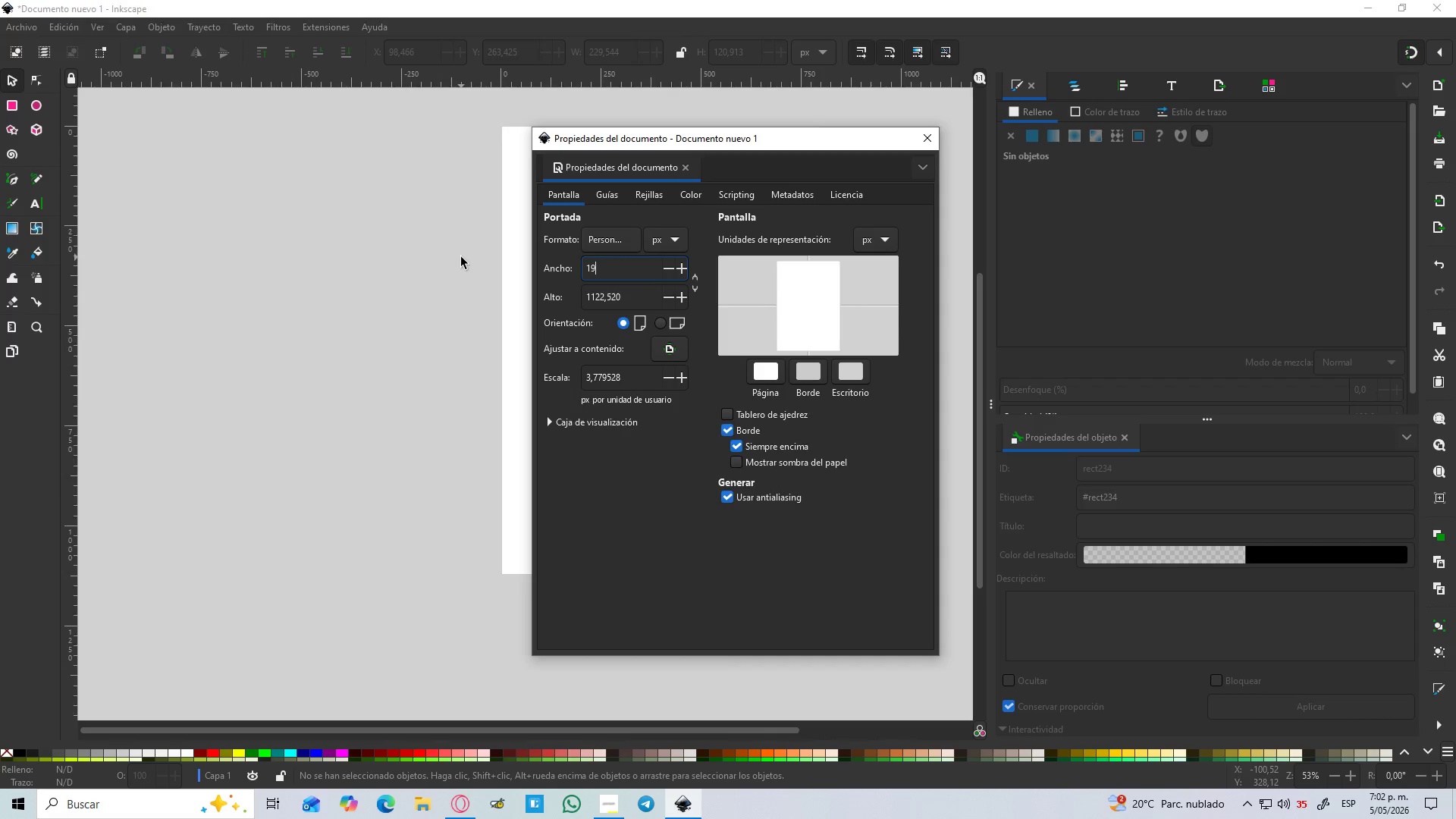 
key(Numpad2)
 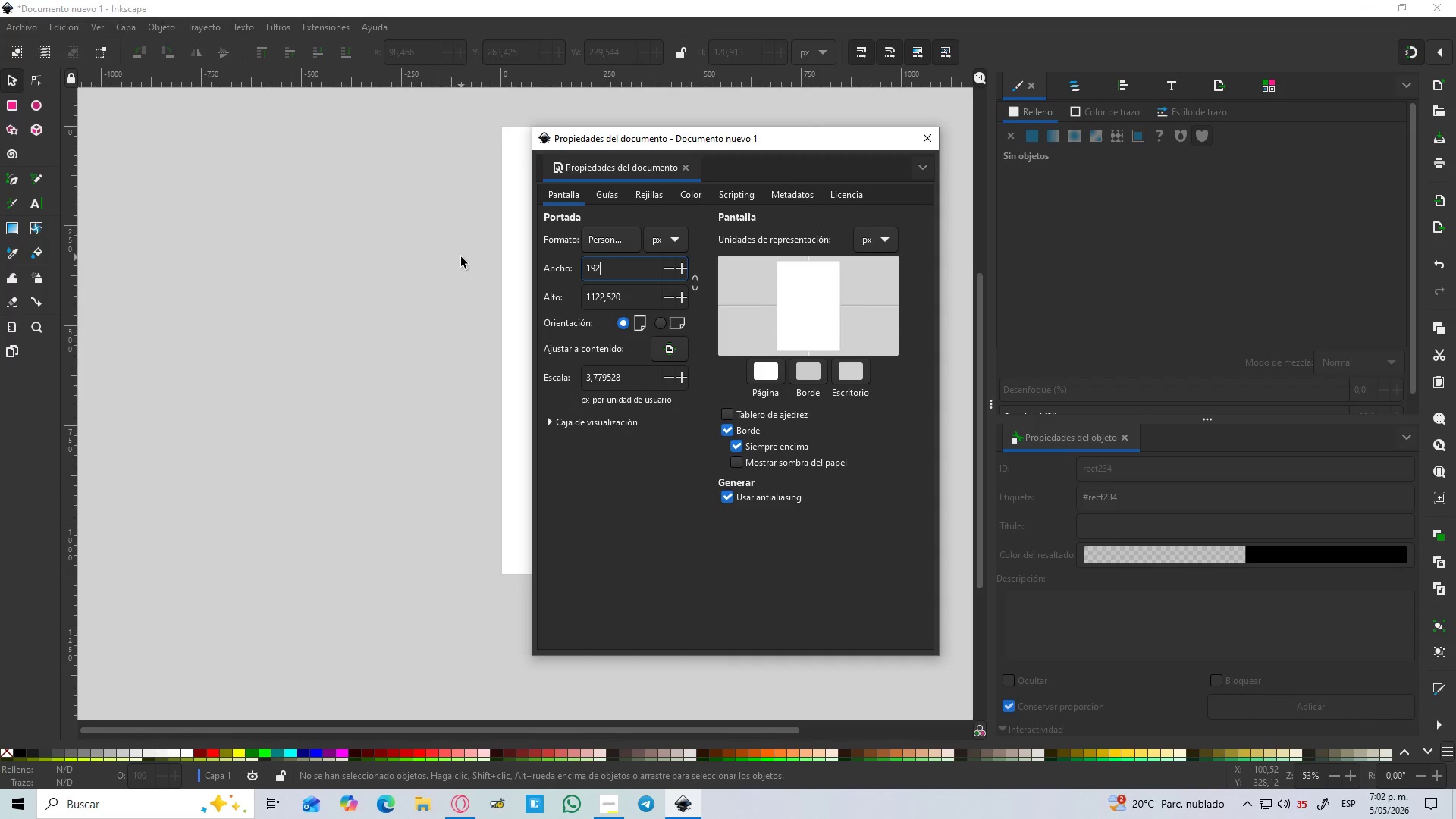 
key(Numpad0)
 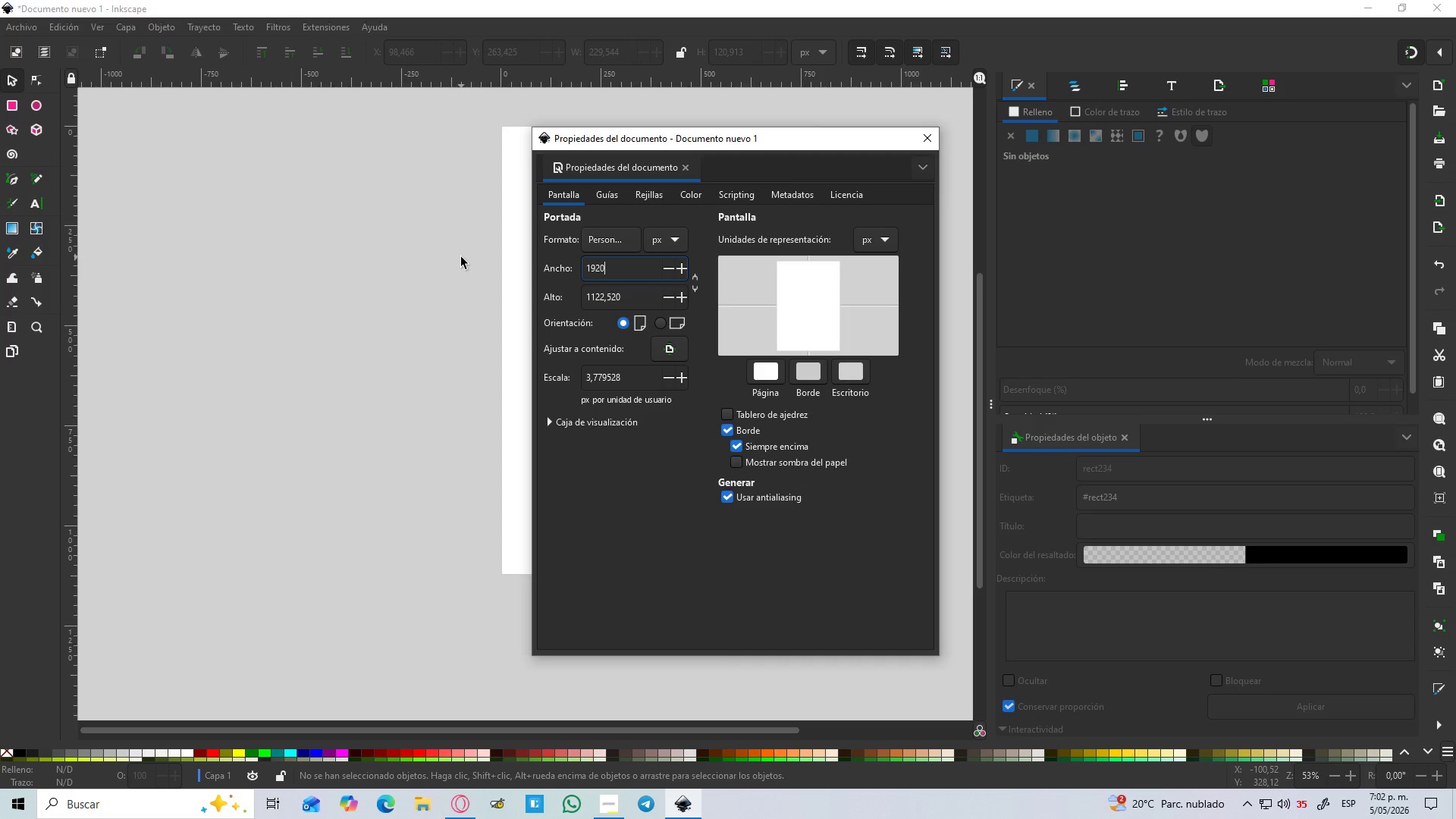 
key(Enter)
 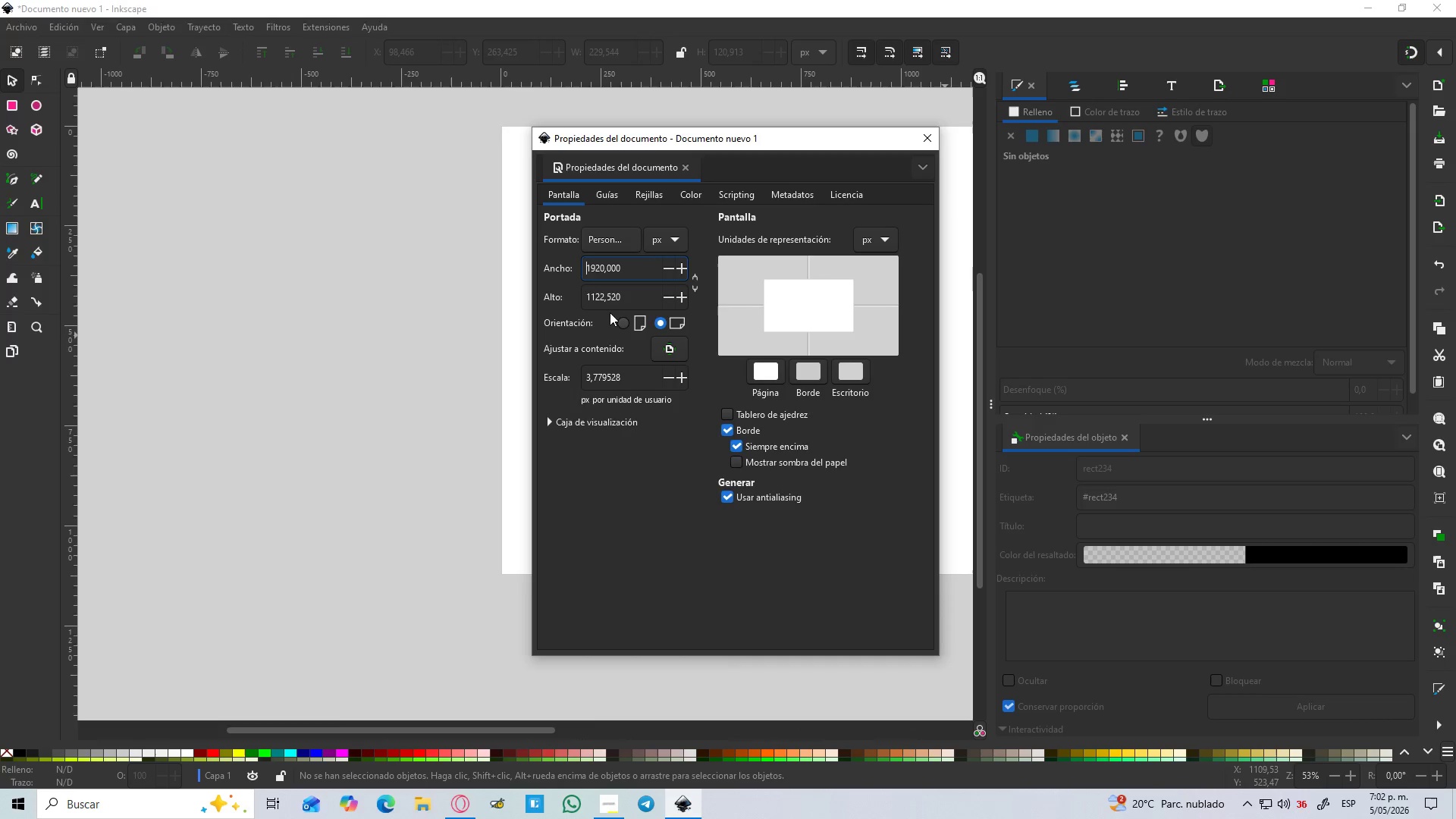 
left_click_drag(start_coordinate=[629, 293], to_coordinate=[541, 302])
 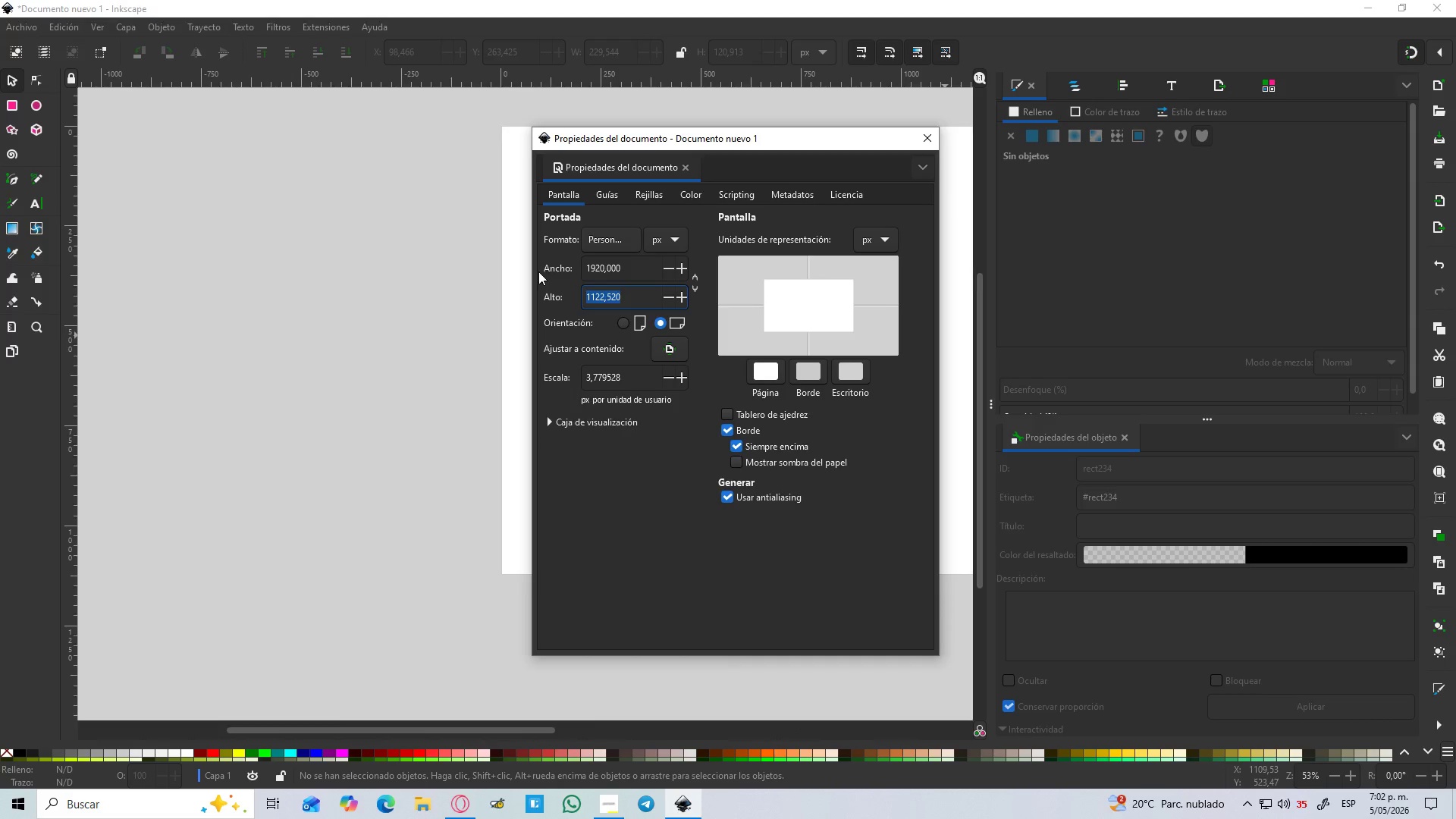 
key(Numpad1)
 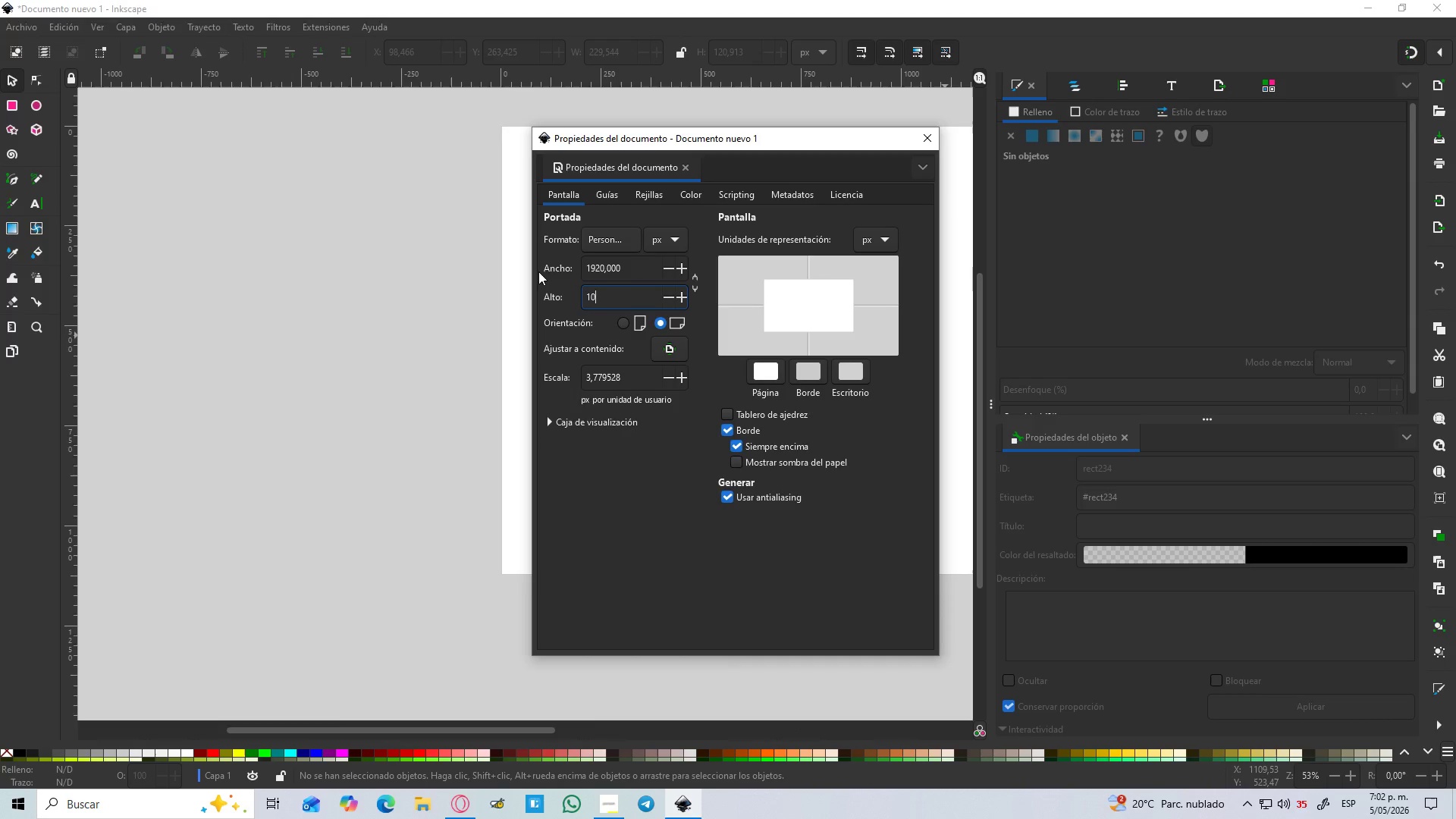 
key(Numpad0)
 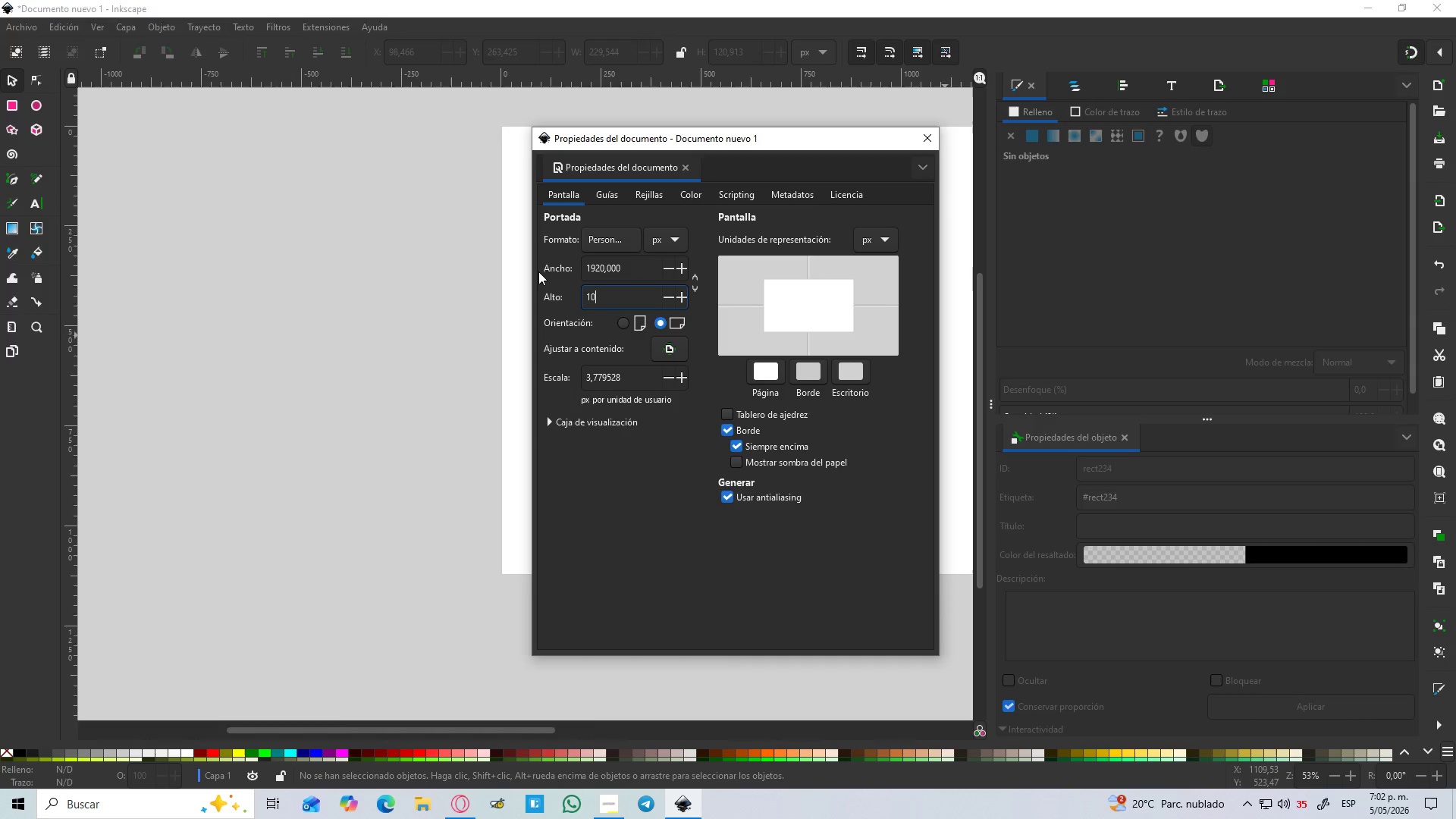 
key(Numpad8)
 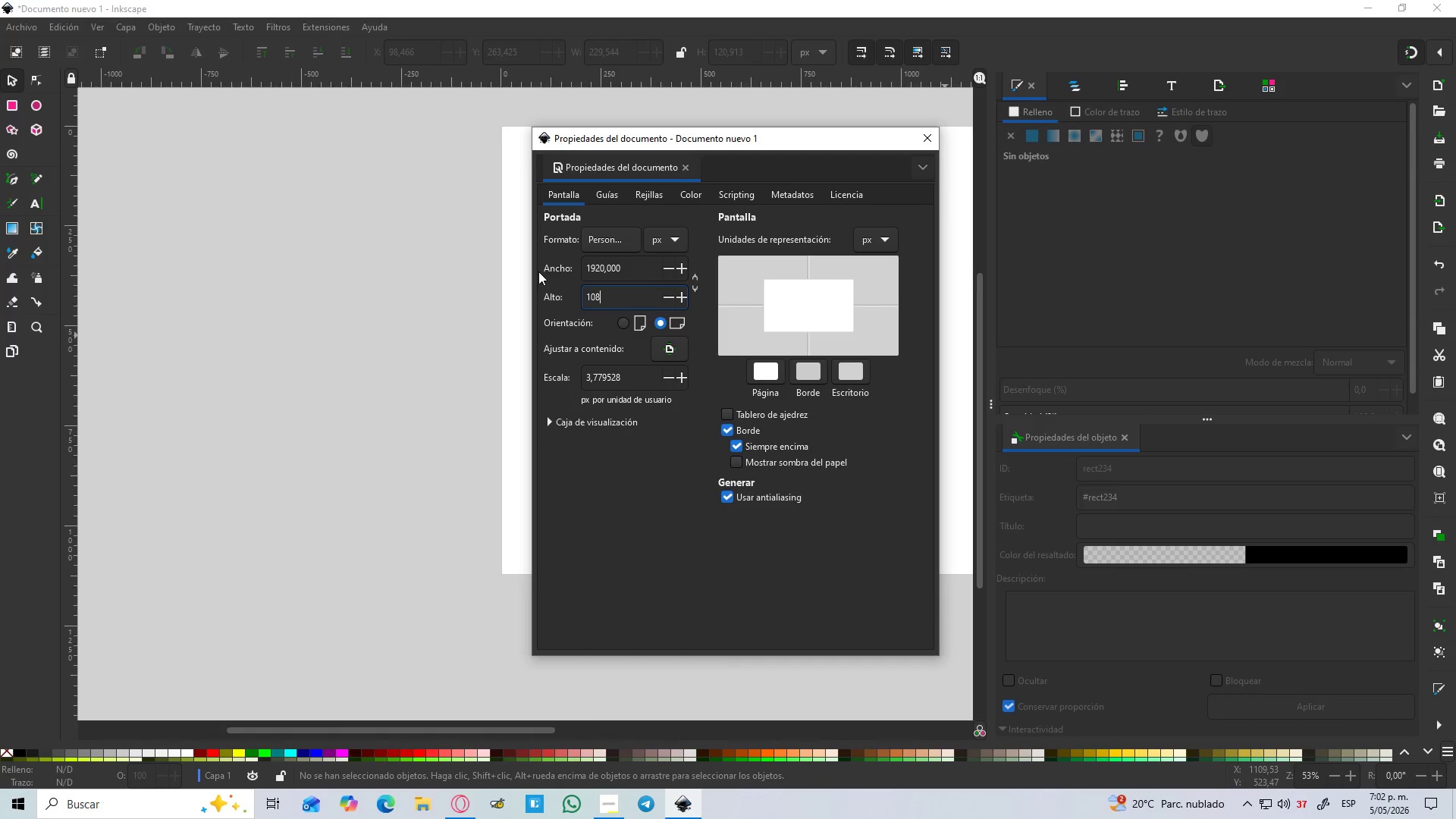 
key(Numpad0)
 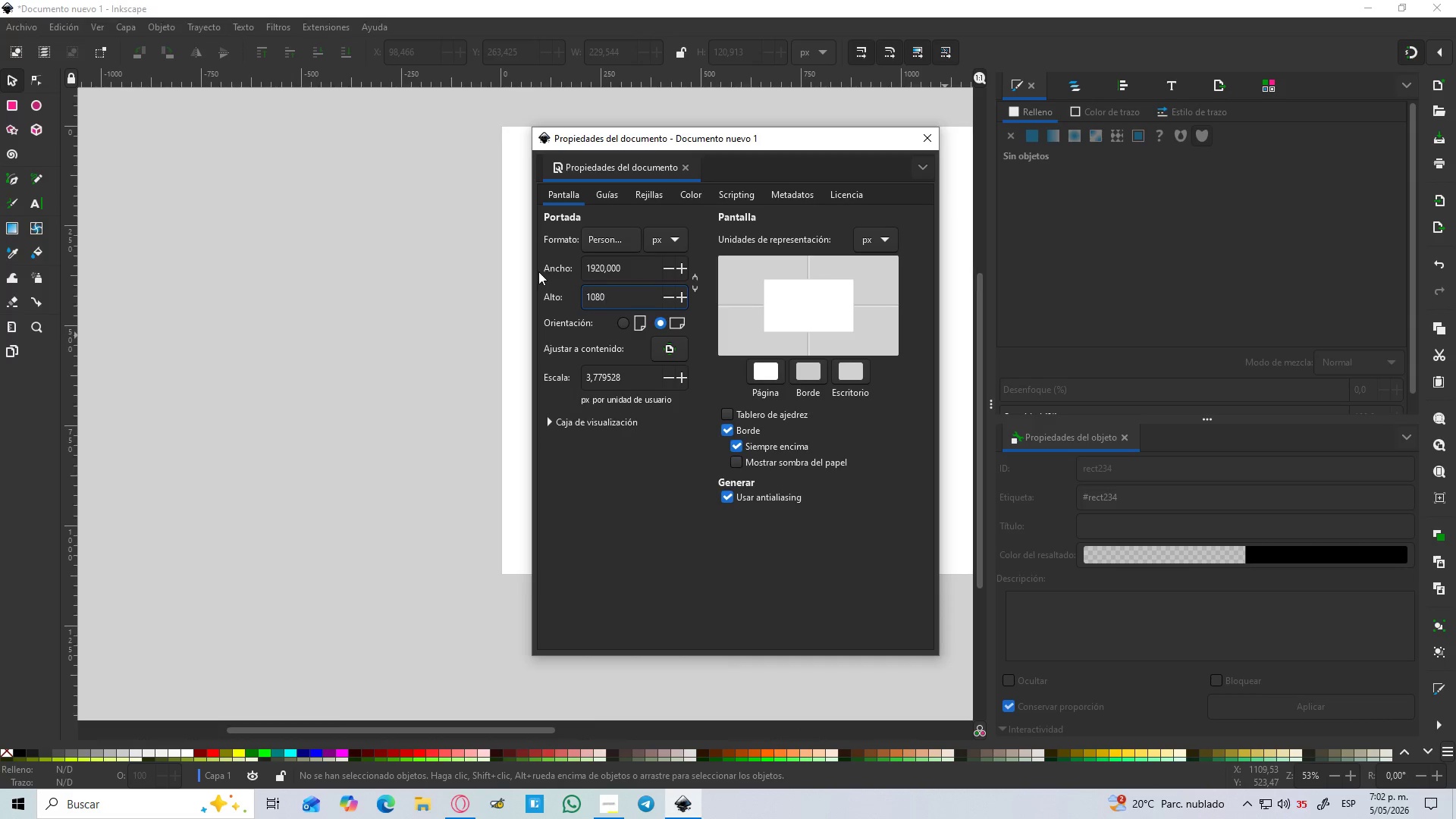 
key(Enter)
 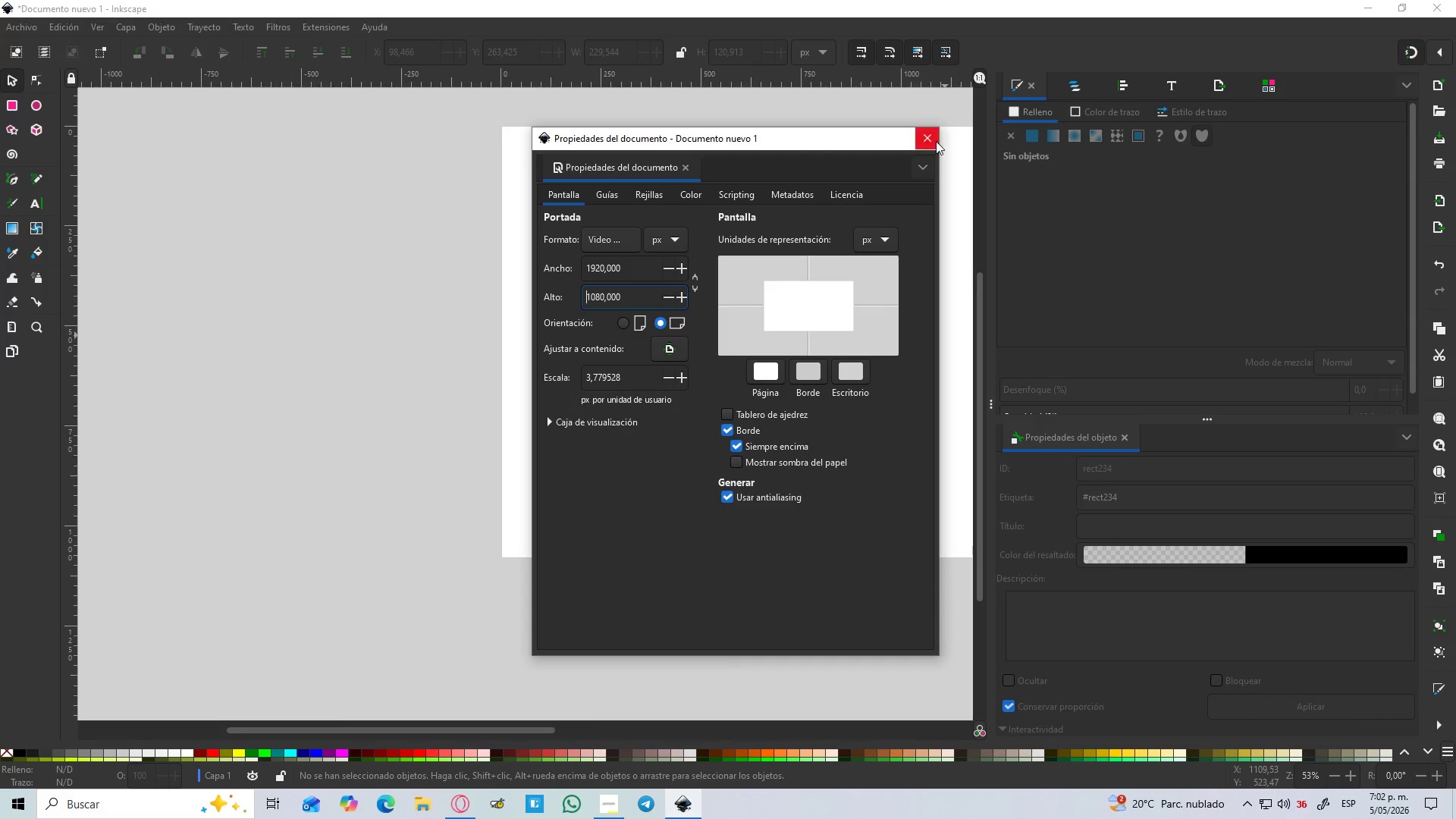 
left_click([936, 141])
 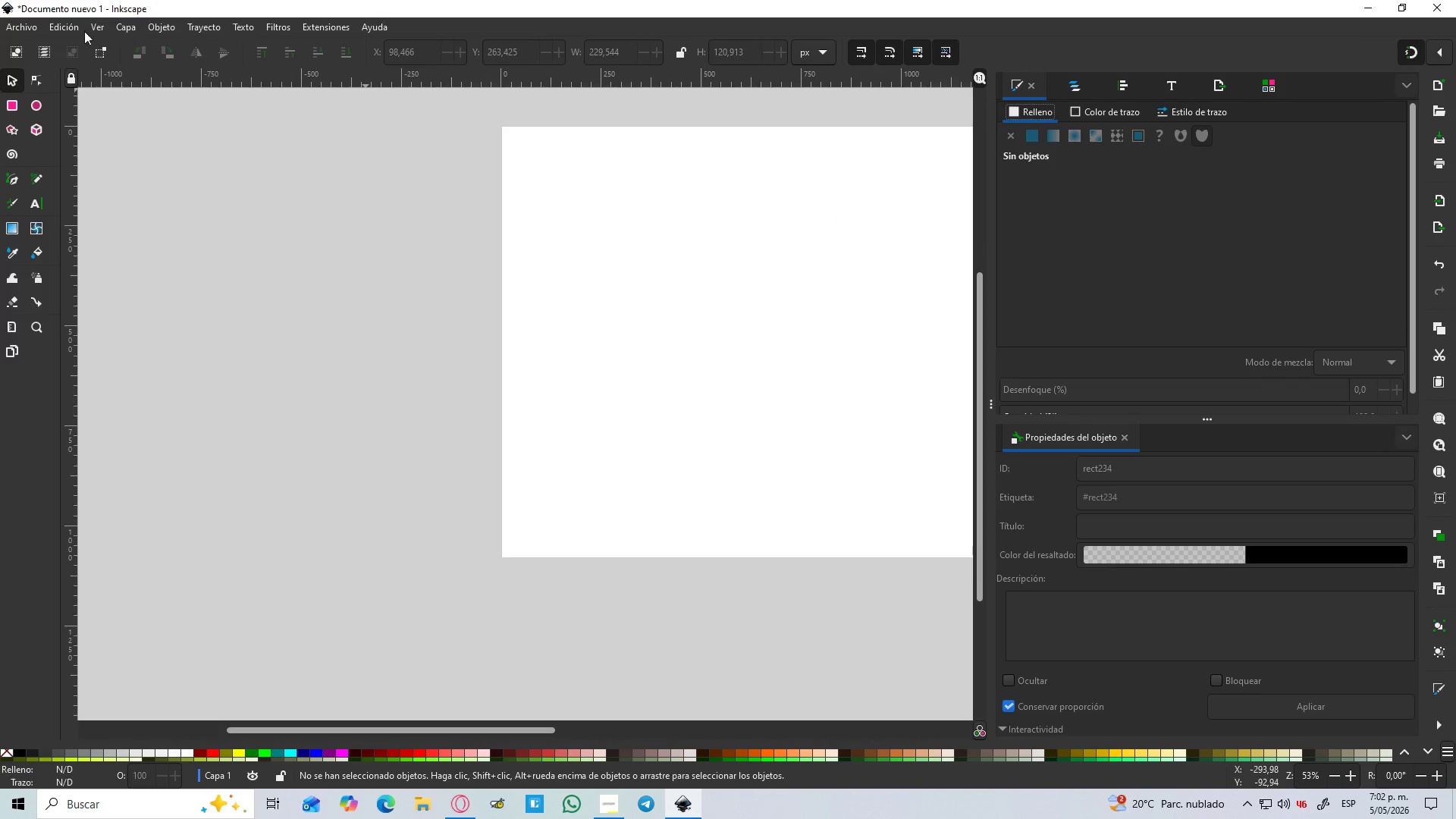 
left_click([17, 39])
 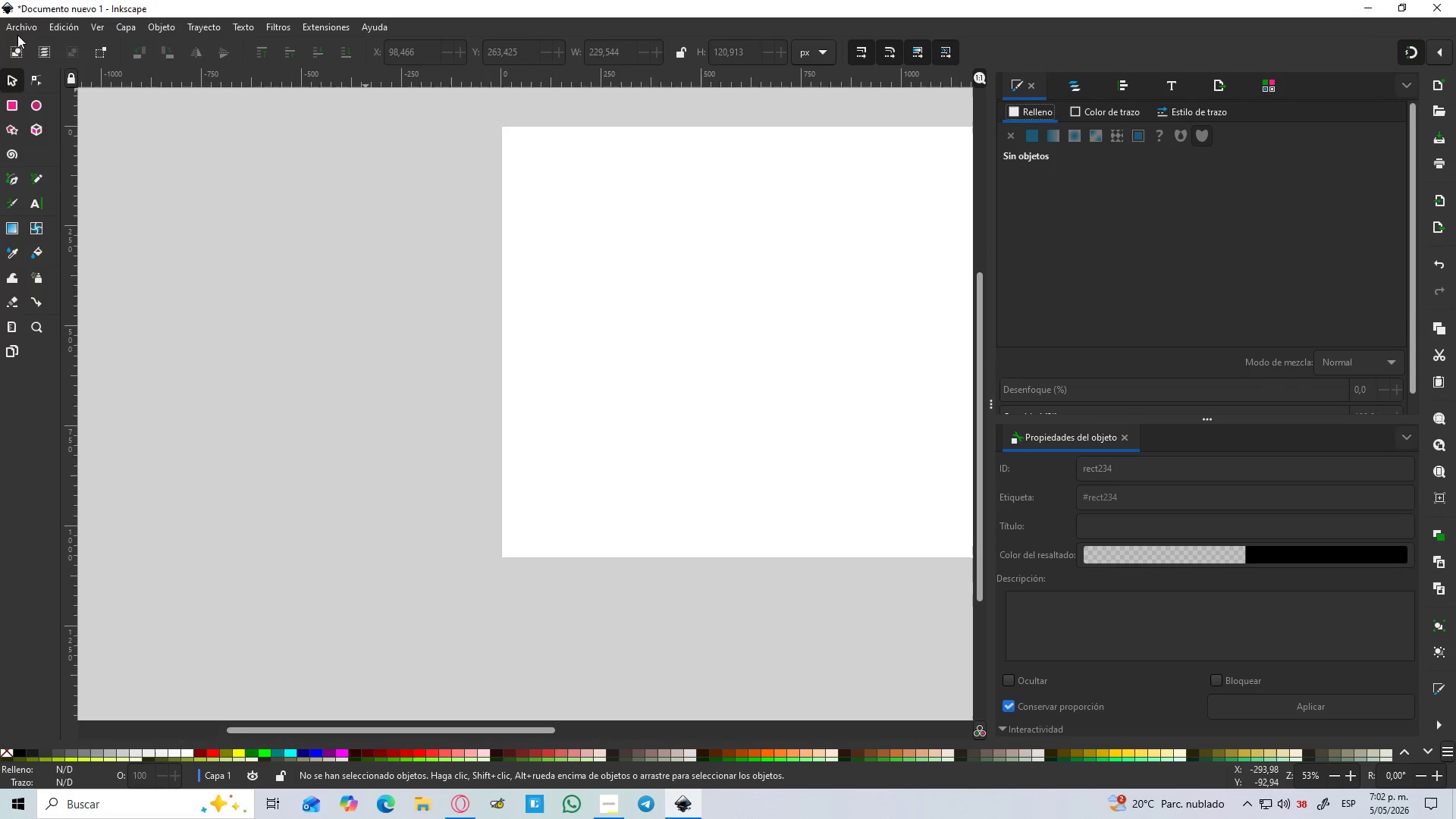 
left_click([17, 33])
 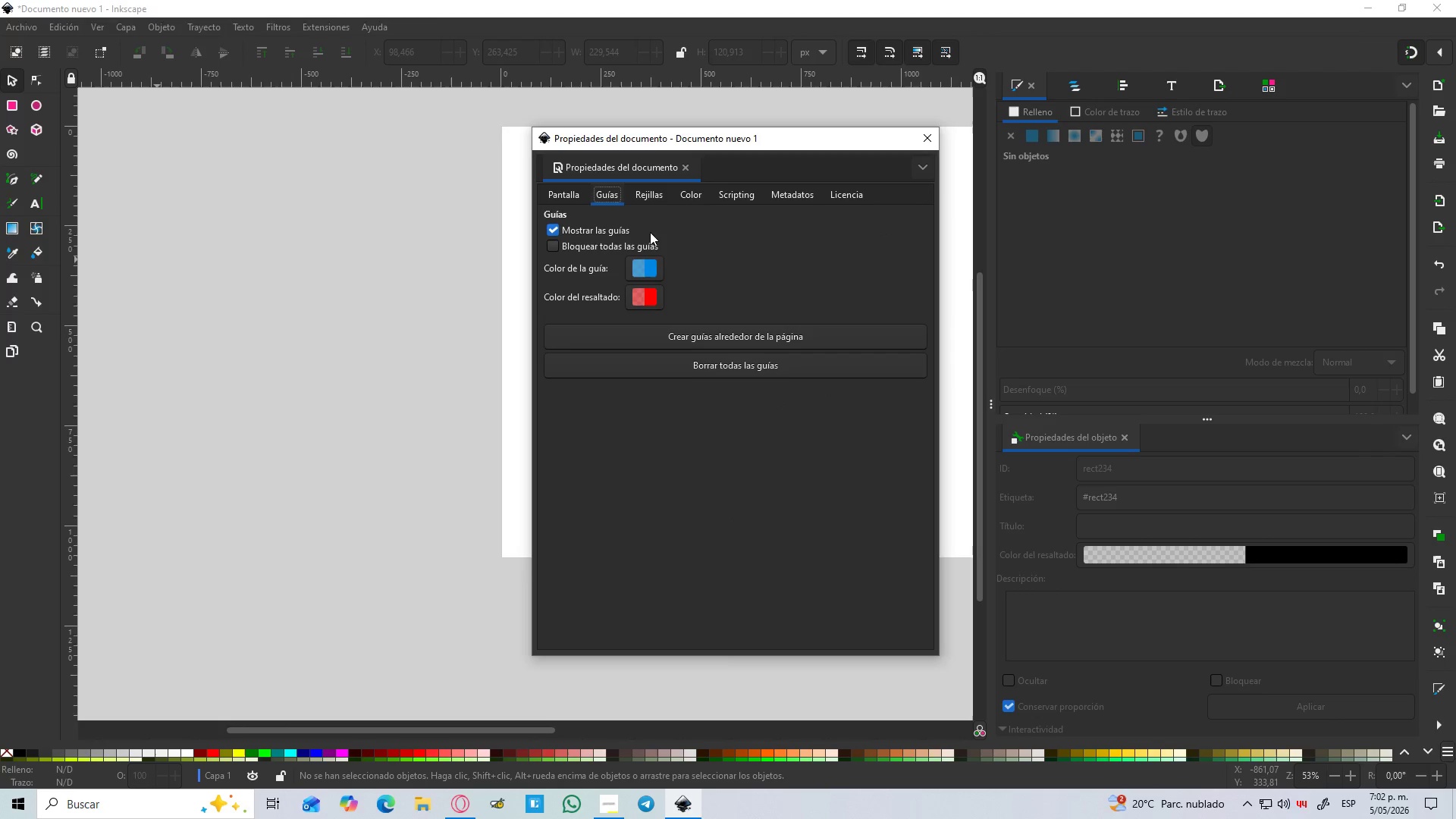 
left_click([735, 325])
 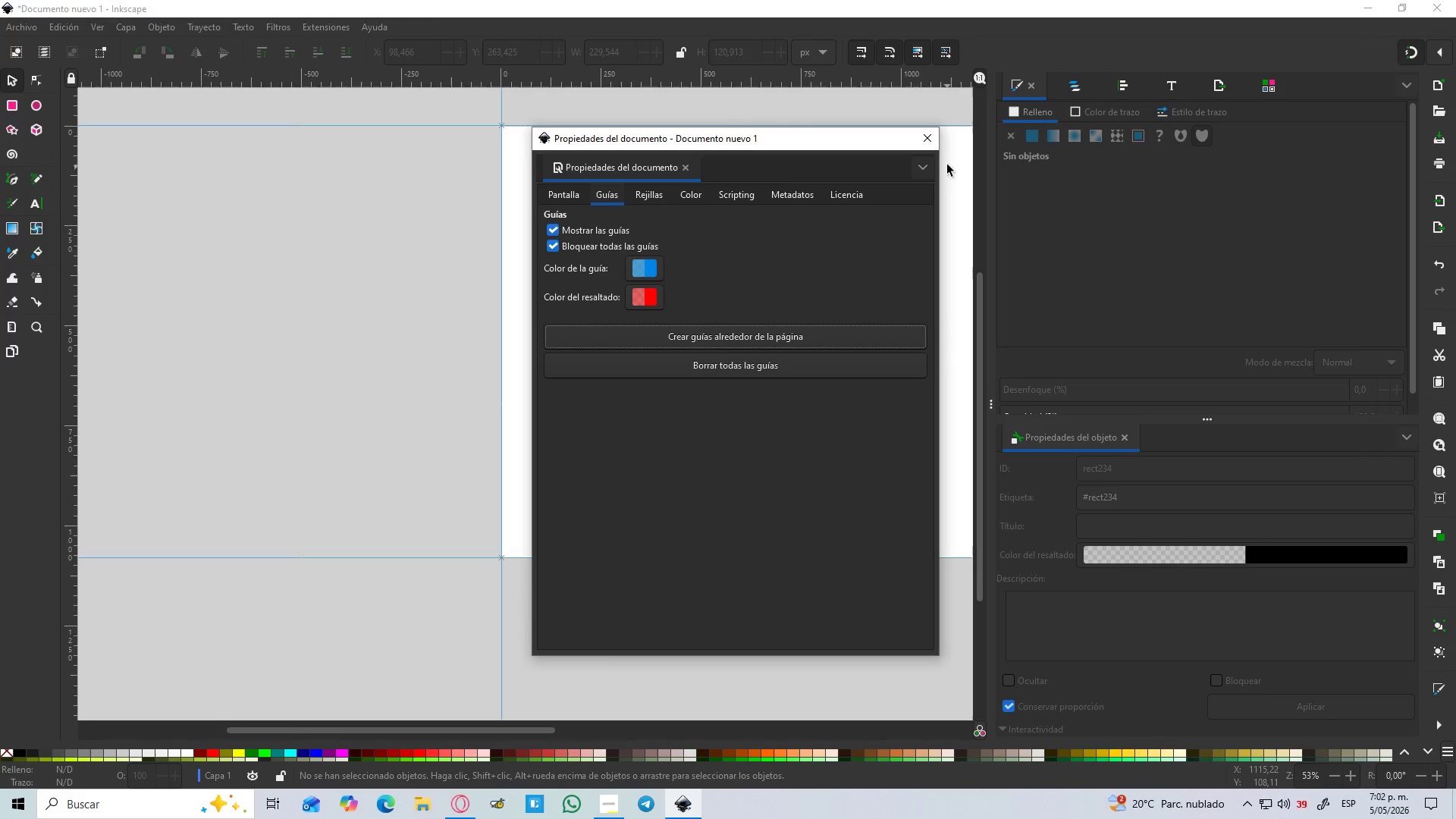 
left_click([927, 145])
 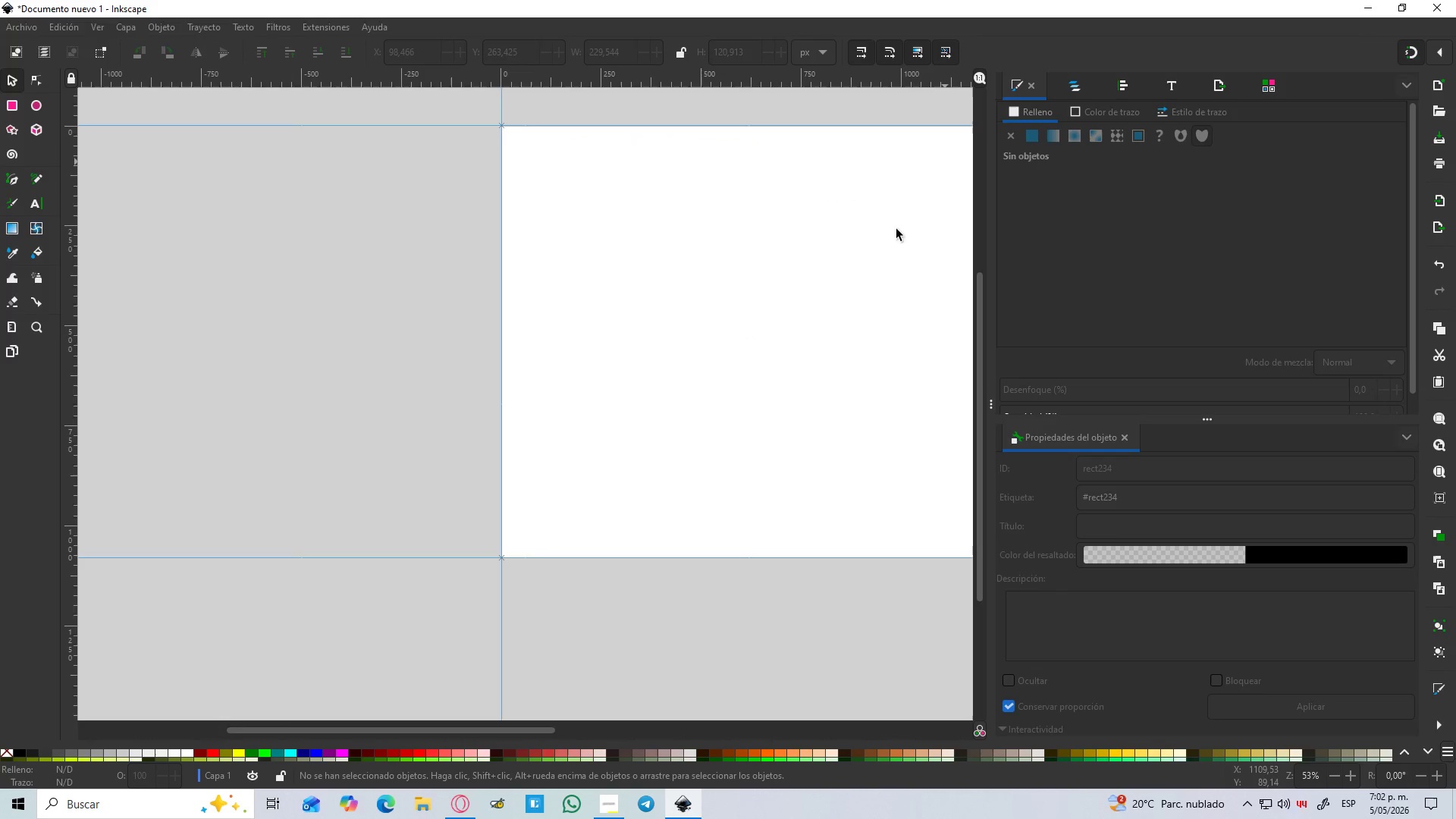 
hold_key(key=Space, duration=0.39)
 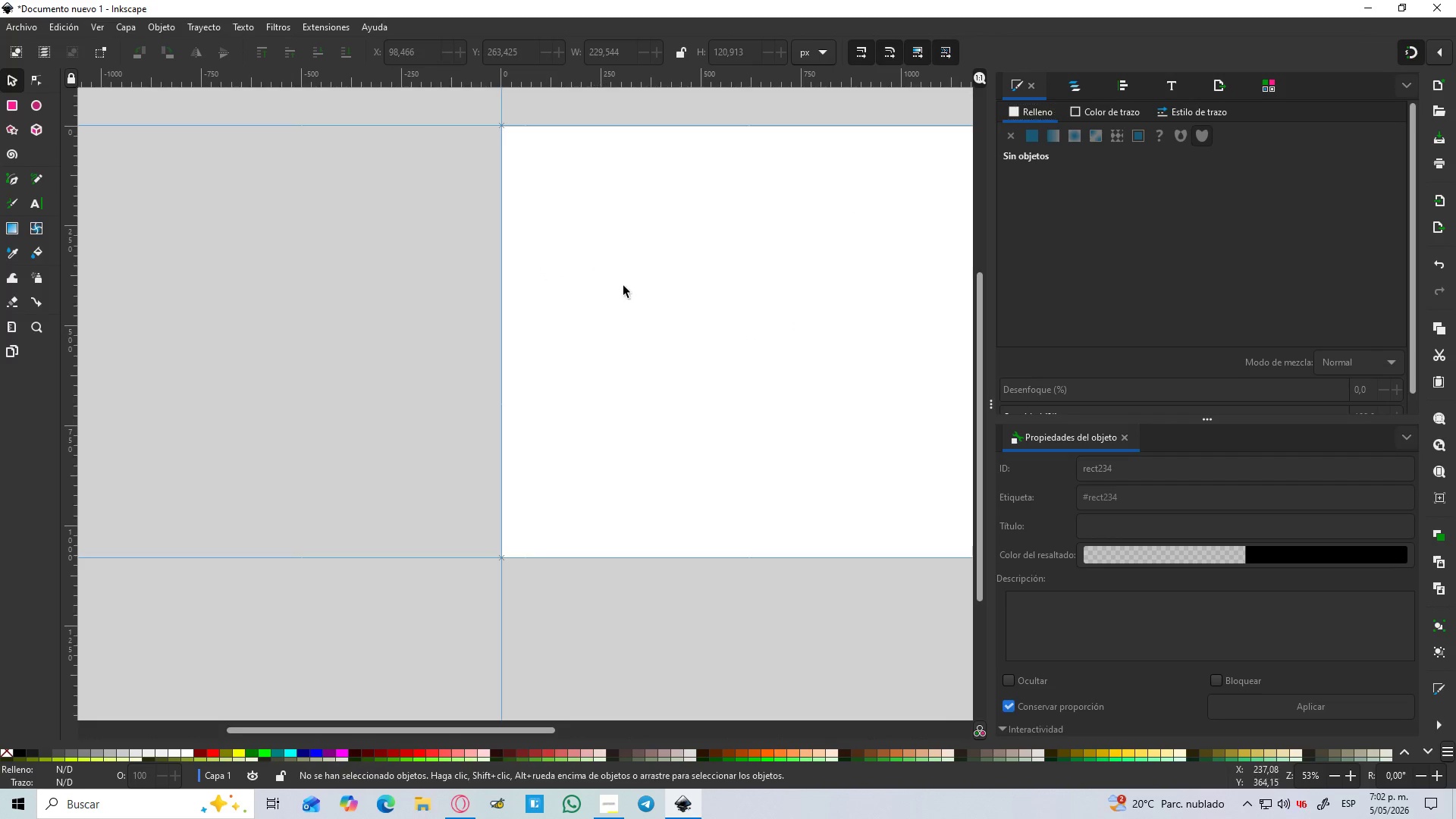 
hold_key(key=Space, duration=0.58)
 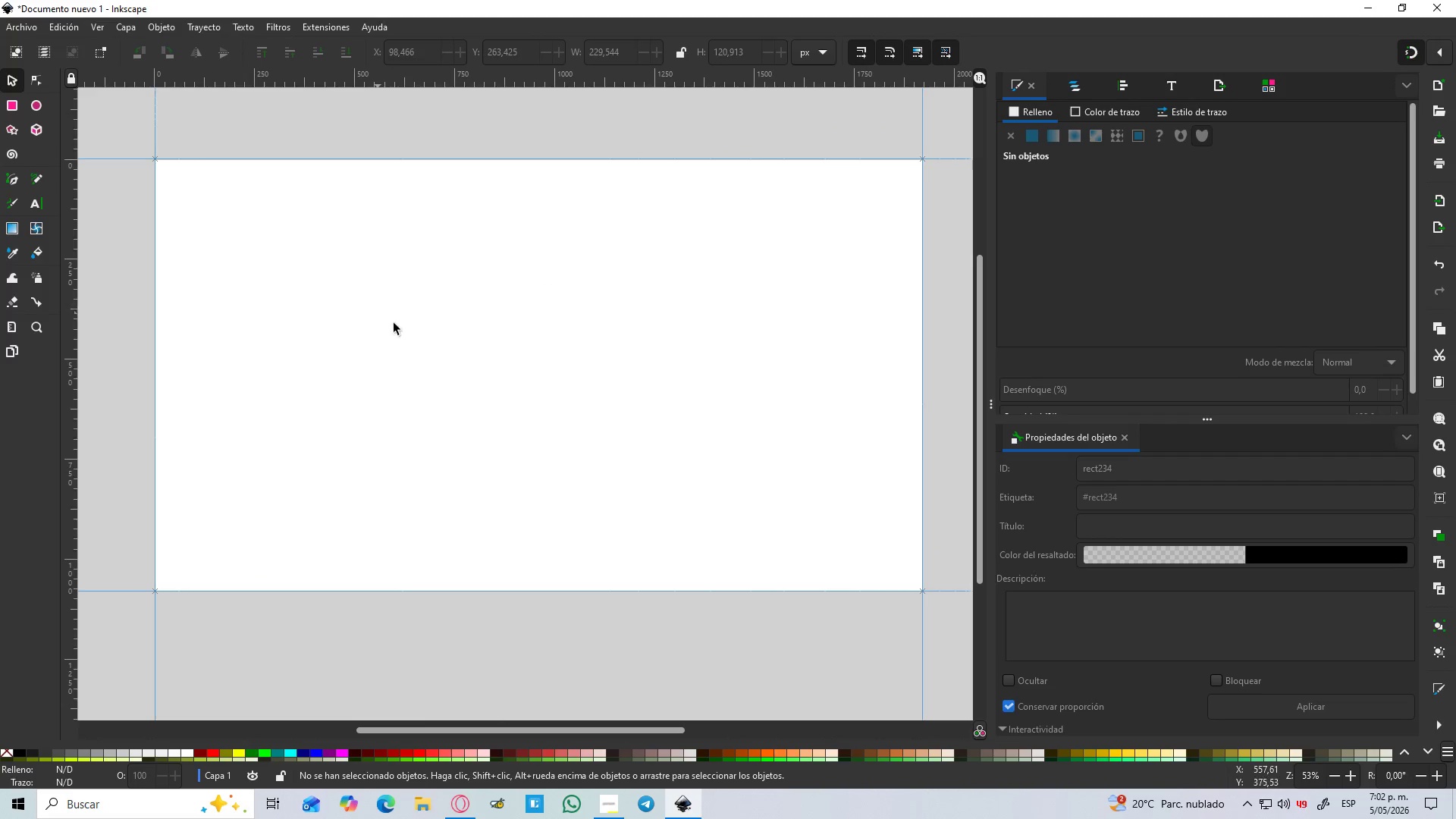 
hold_key(key=Space, duration=0.94)
 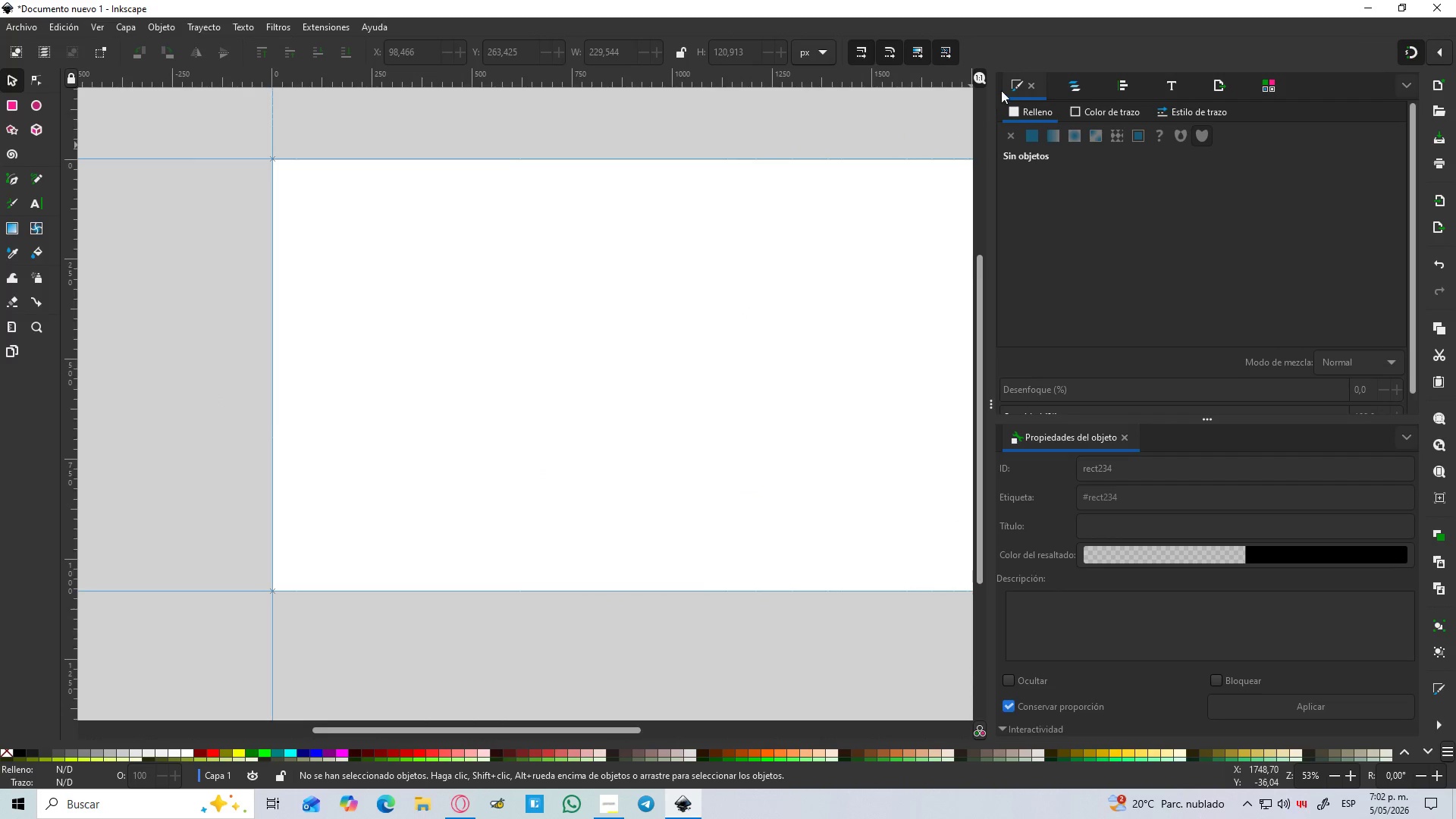 
left_click_drag(start_coordinate=[1011, 83], to_coordinate=[1072, 94])
 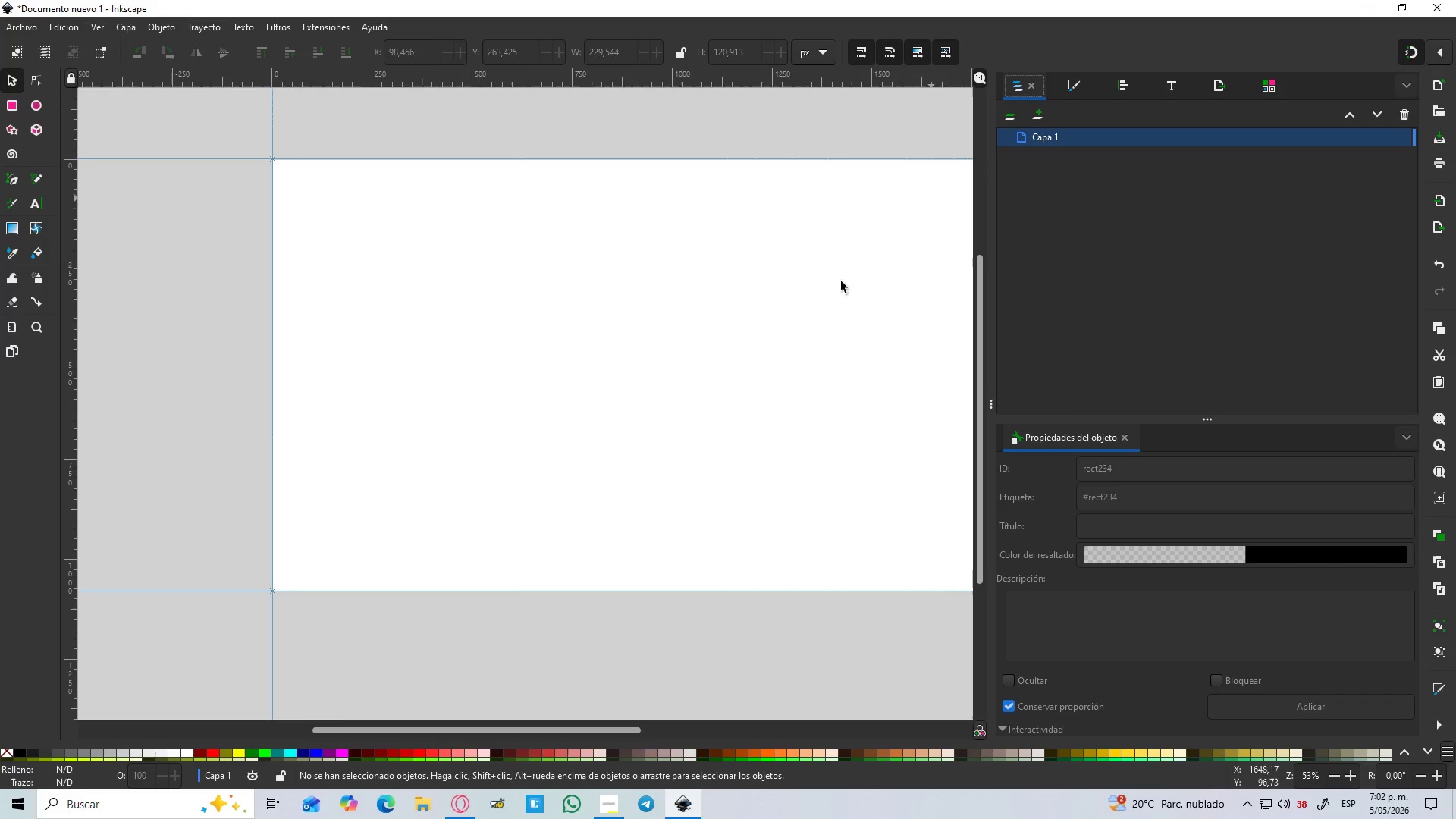 
double_click([688, 340])
 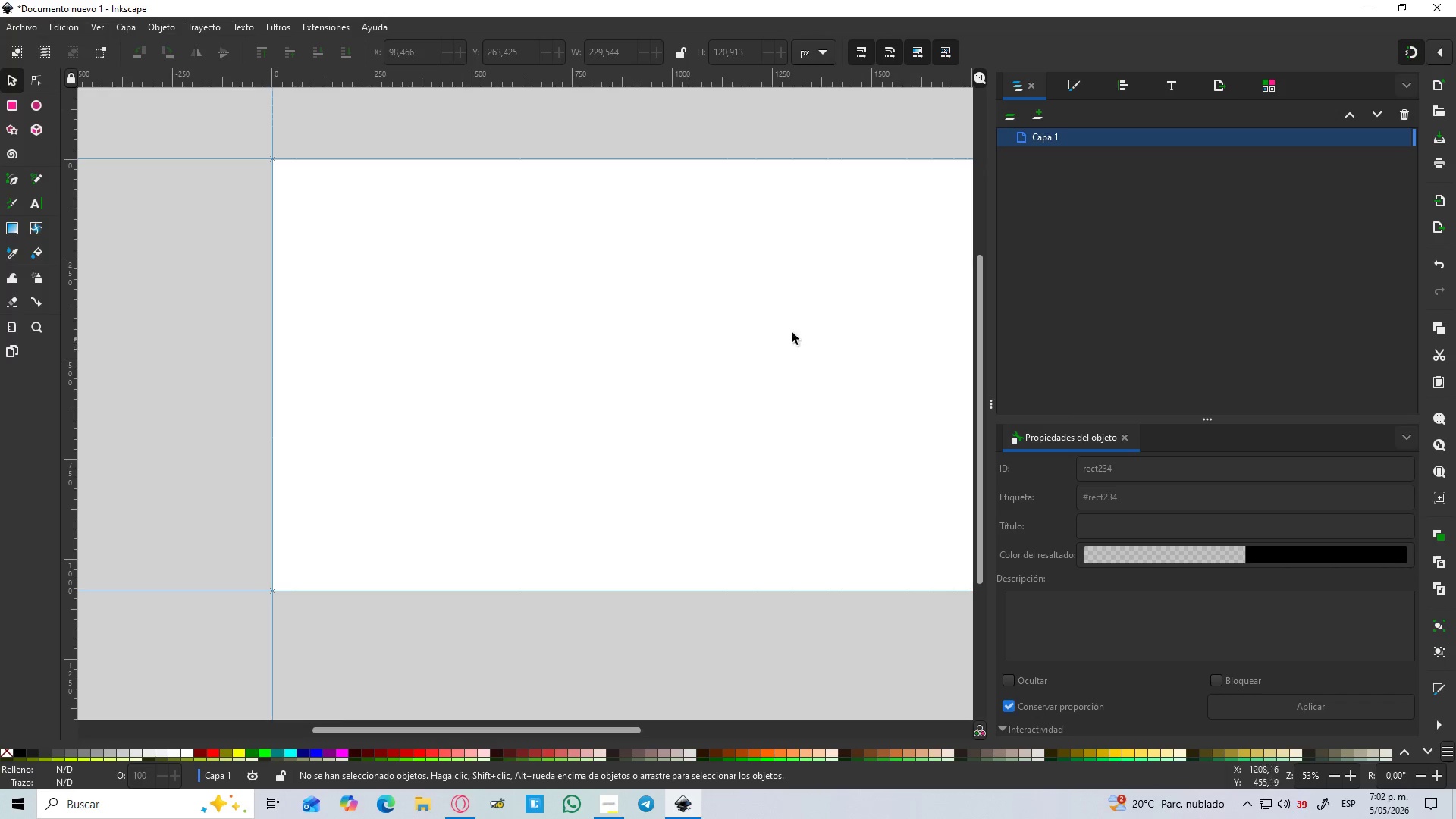 
hold_key(key=Space, duration=0.64)
 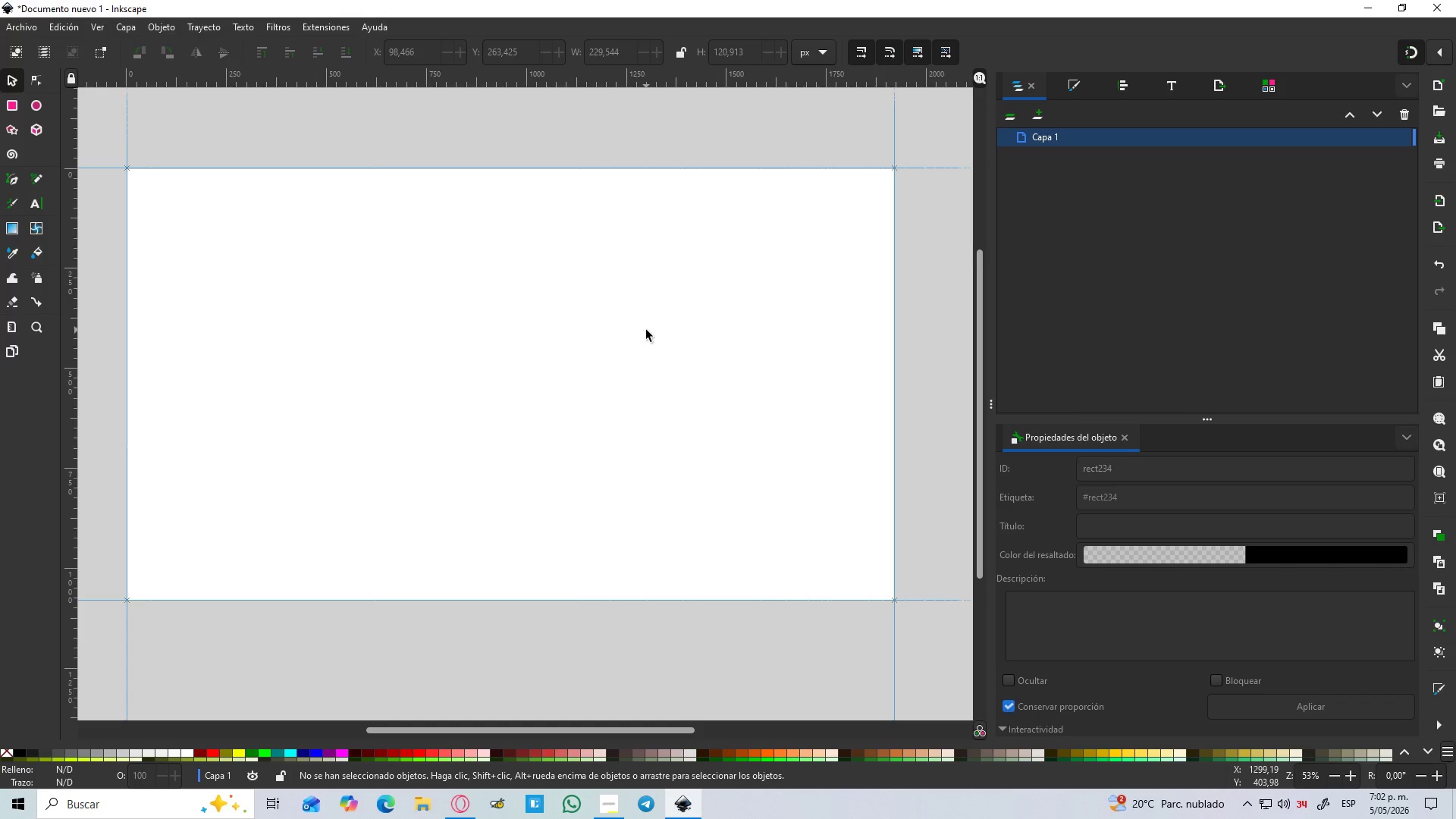 
wait(16.88)
 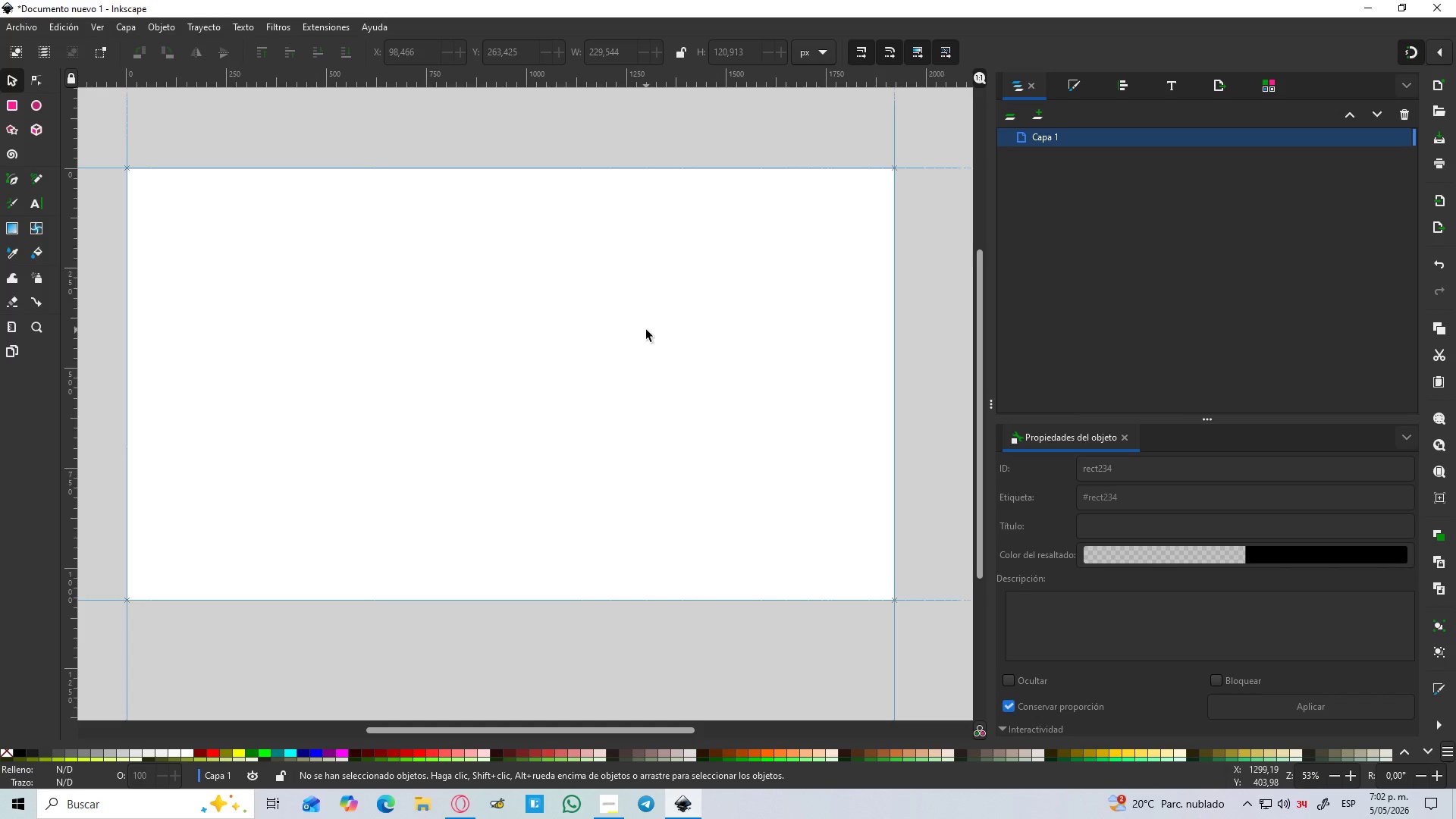 
left_click([12, 103])
 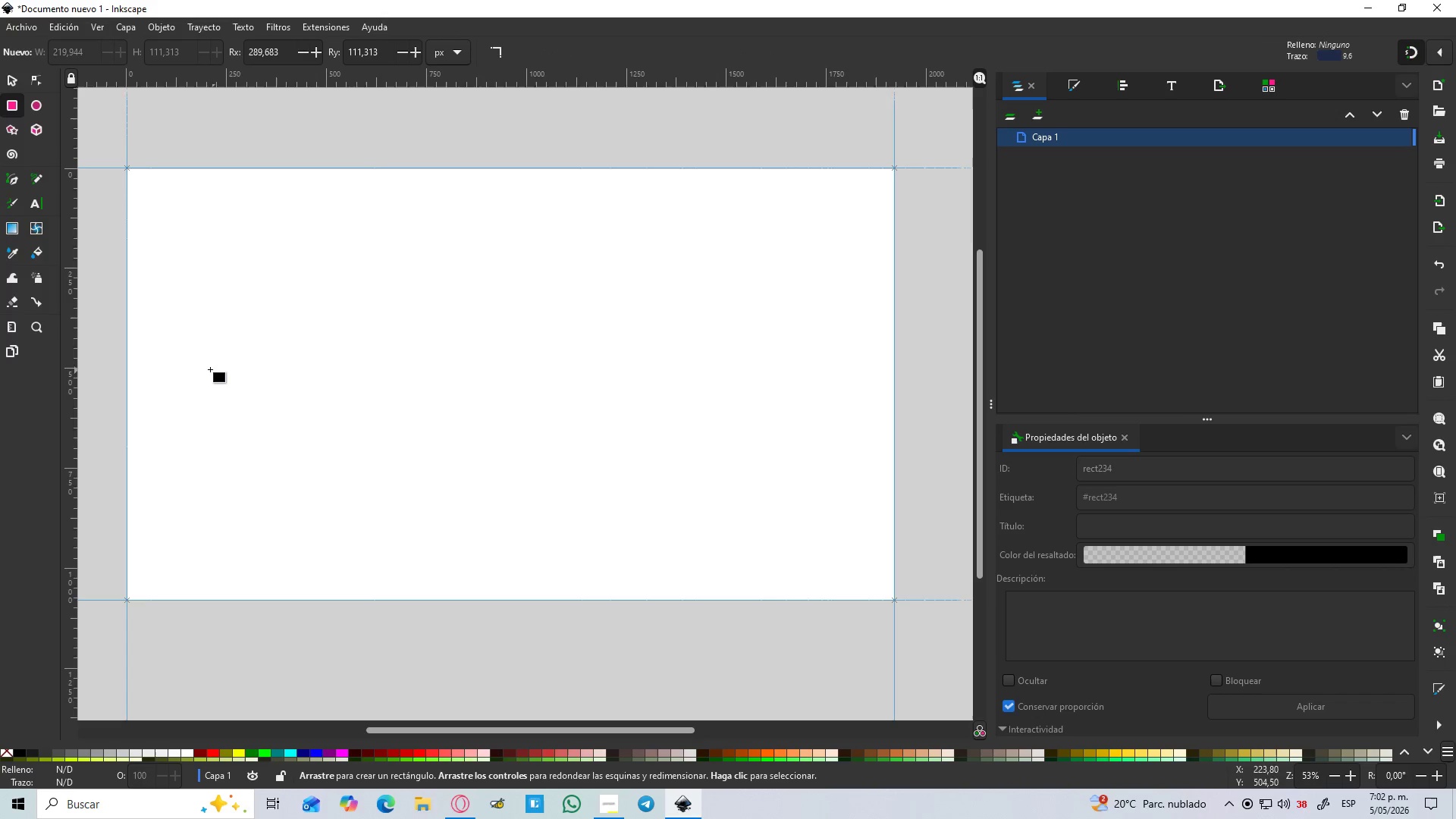 
hold_key(key=ControlLeft, duration=1.51)
left_click_drag(start_coordinate=[196, 358], to_coordinate=[281, 441])
 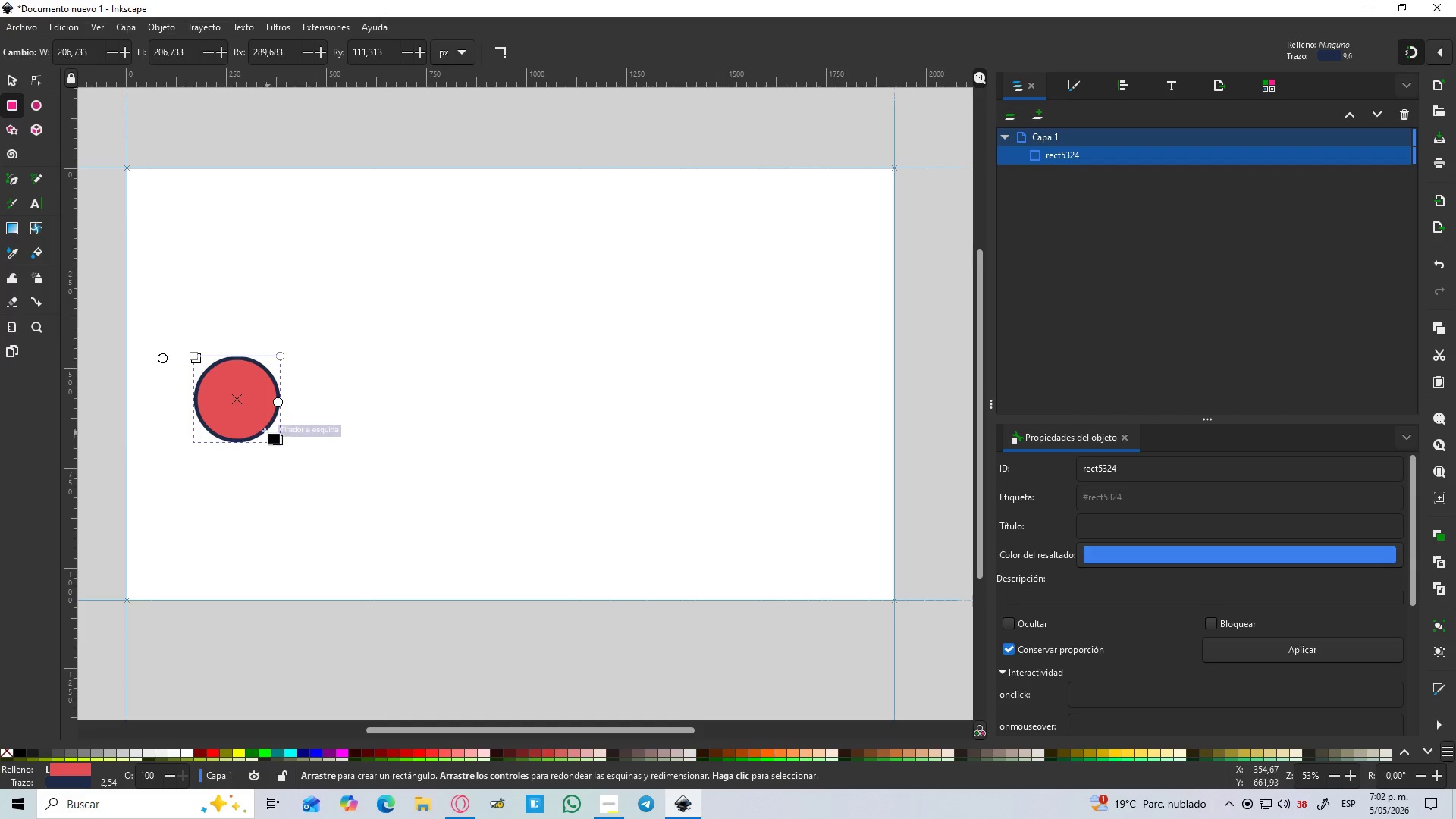 
key(Control+ControlLeft)
 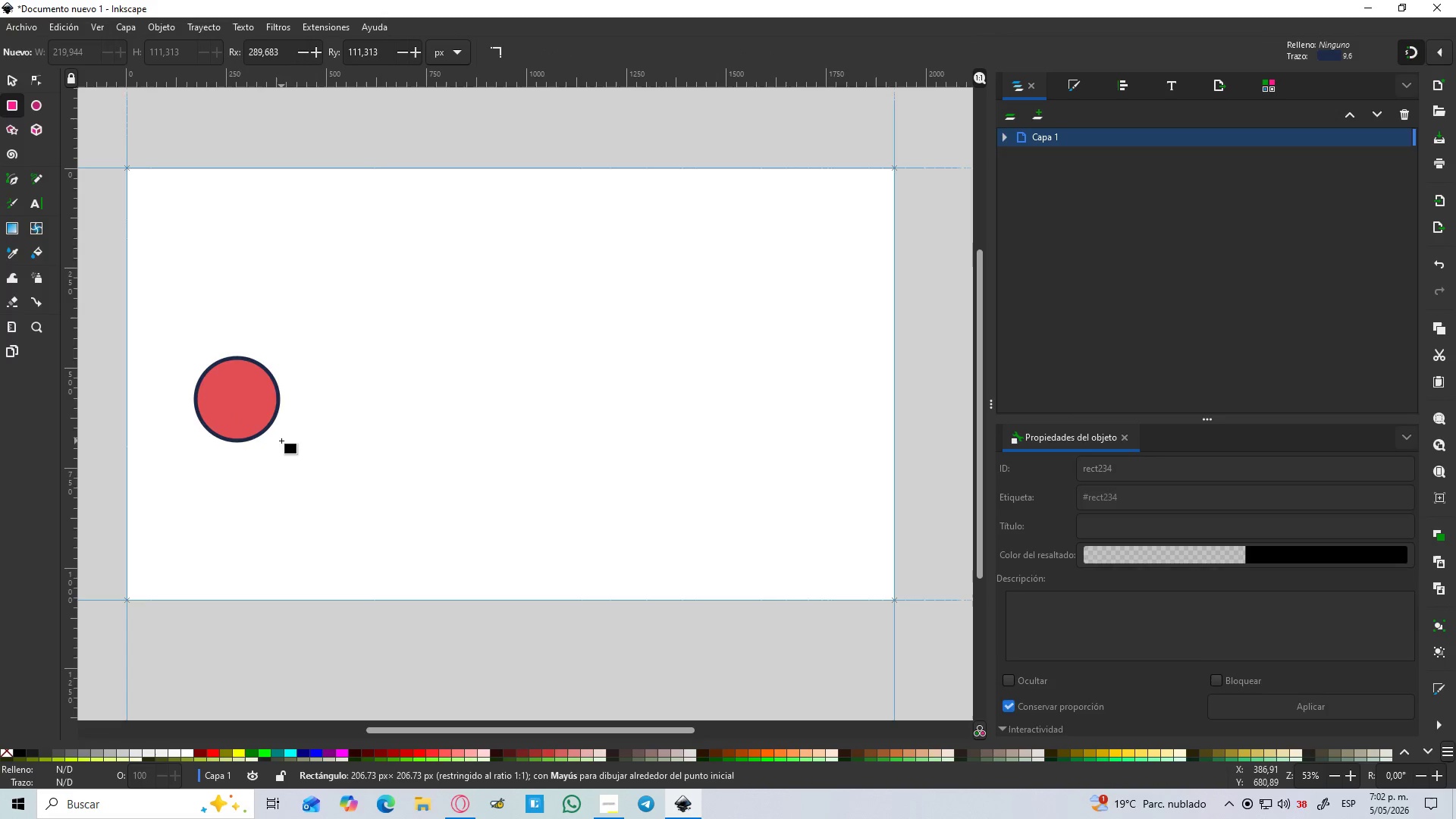 
key(Control+ControlLeft)
 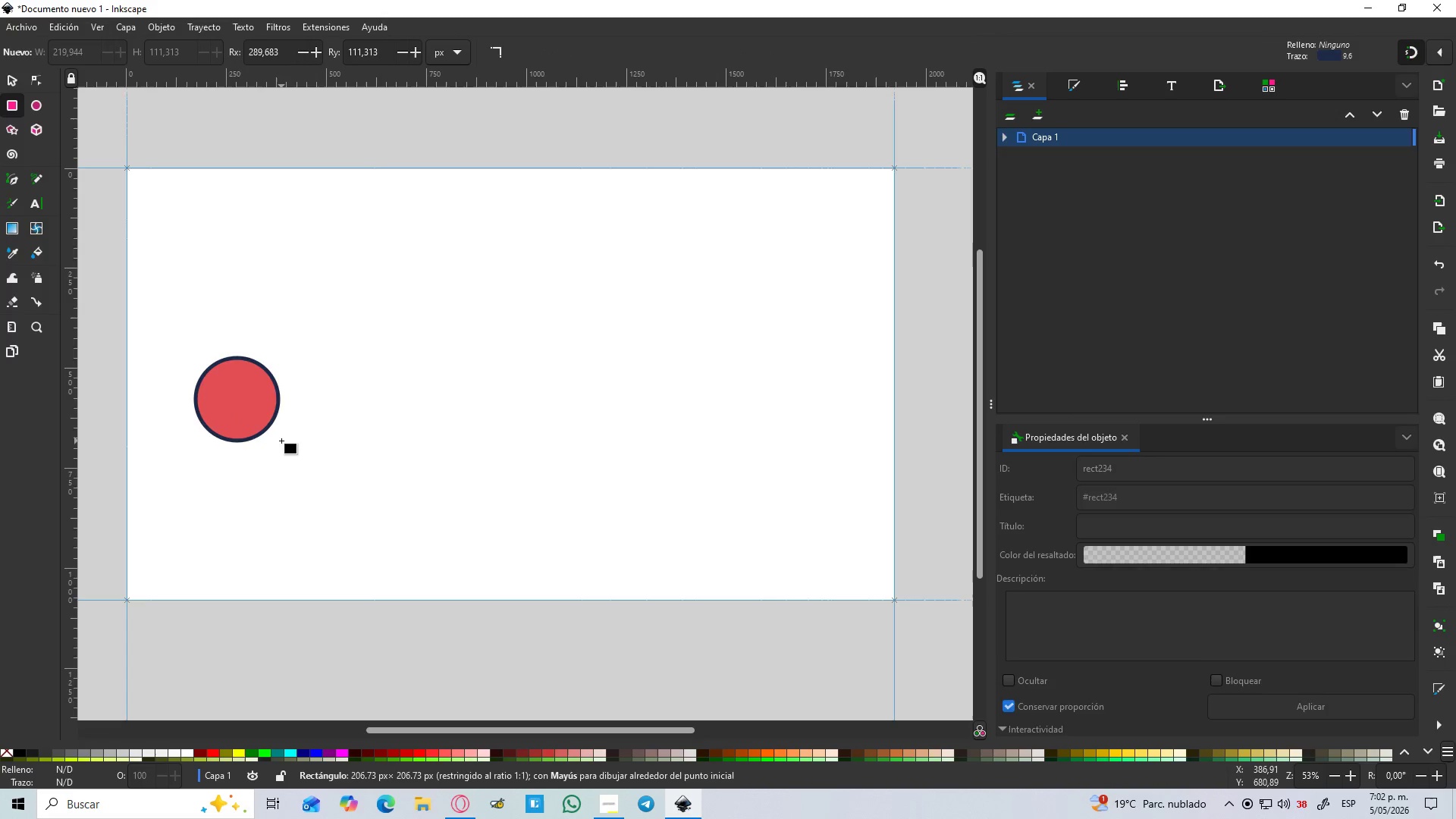 
key(Control+ControlLeft)
 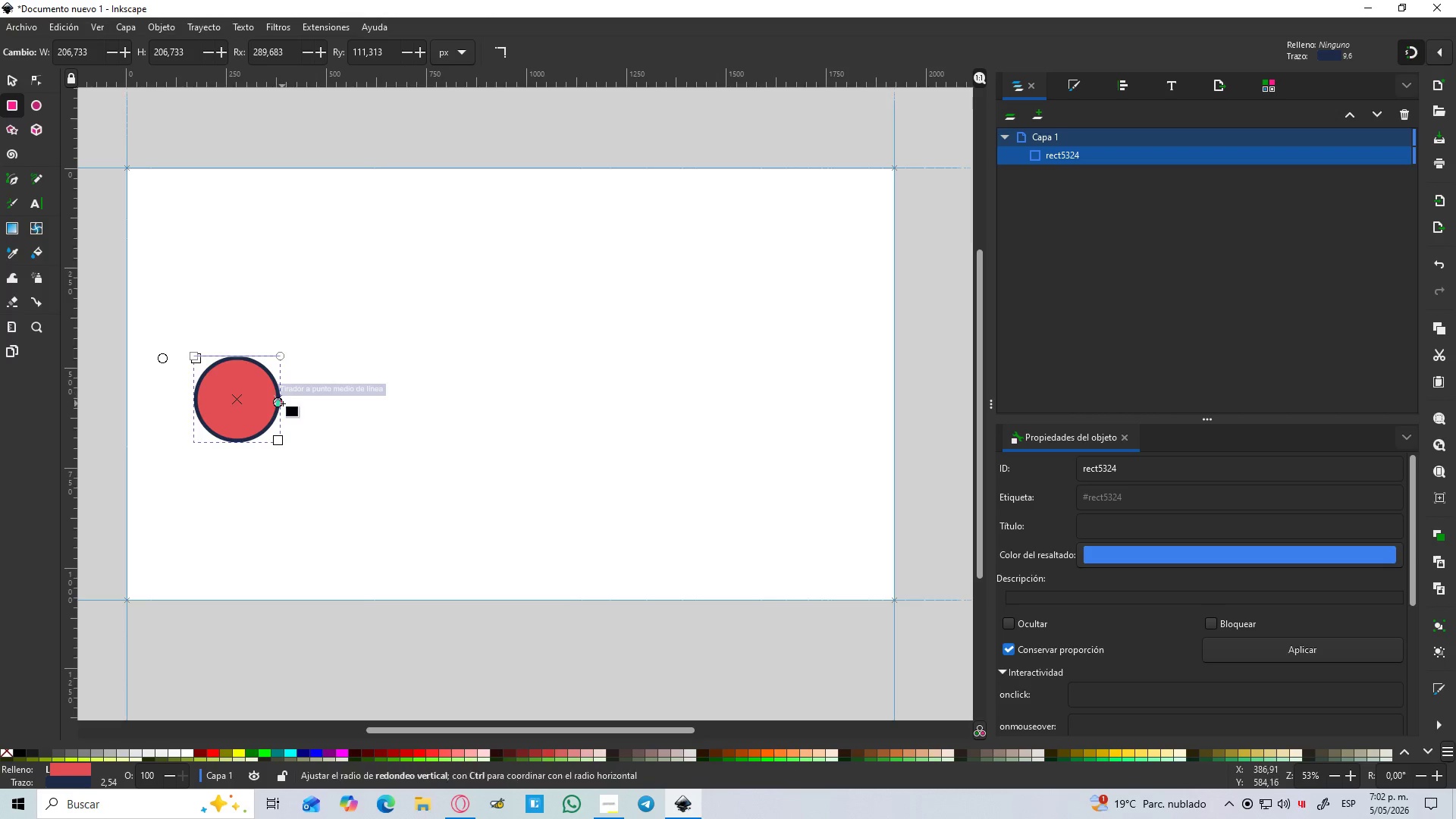 
left_click_drag(start_coordinate=[281, 406], to_coordinate=[284, 381])
 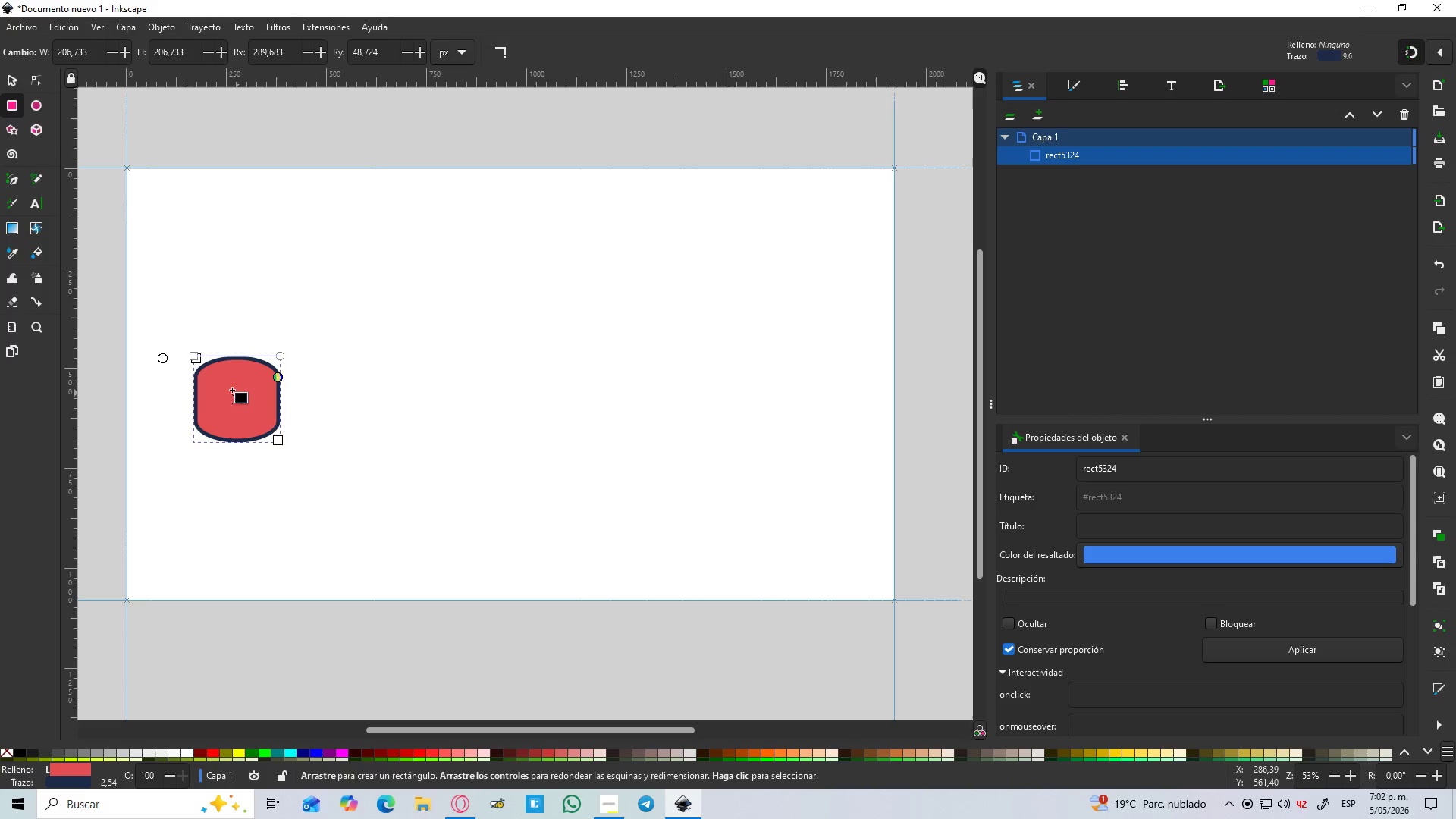 
hold_key(key=ControlLeft, duration=1.5)
scroll: coordinate [215, 386], scroll_direction: up, amount: 2.0
 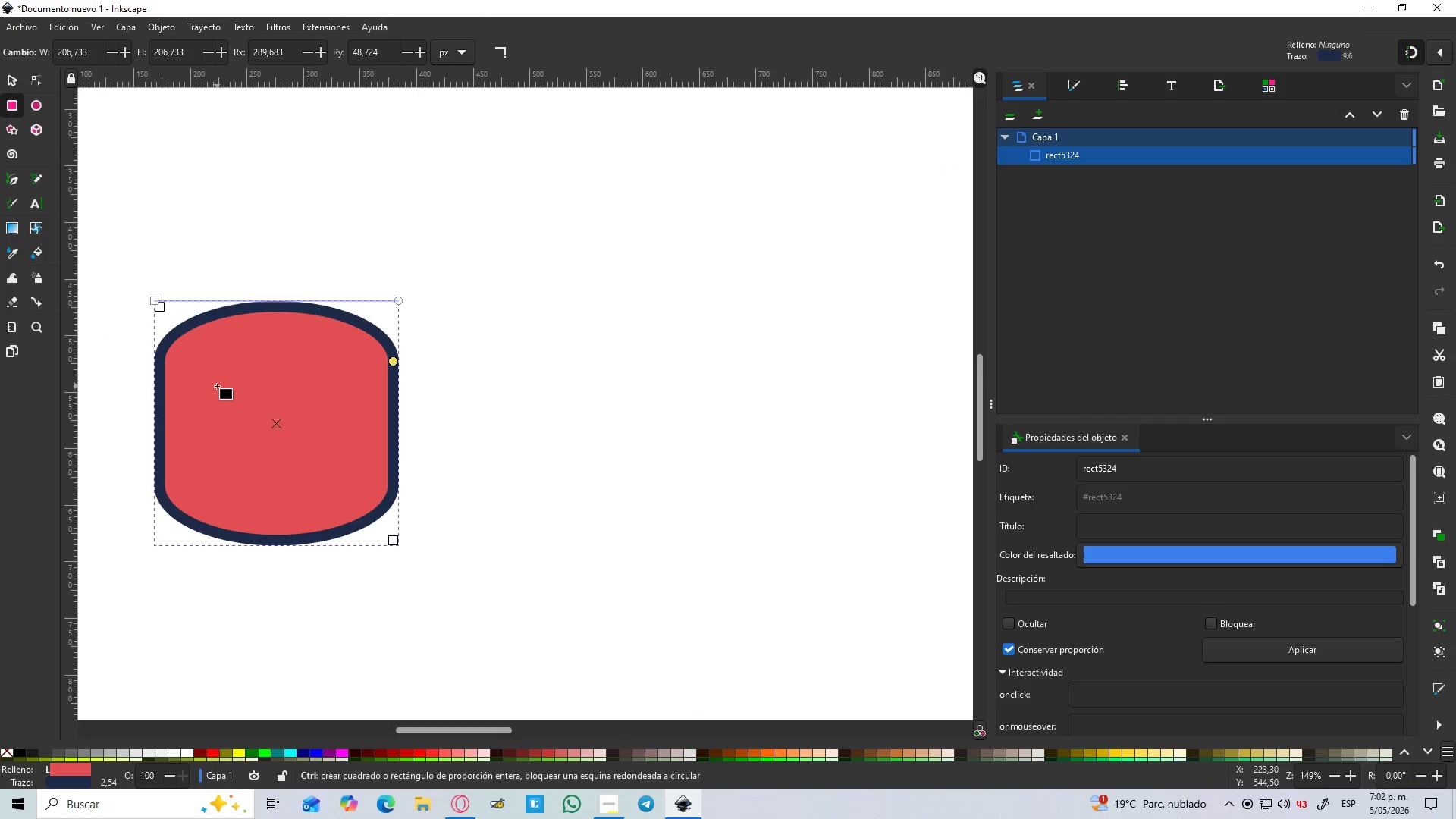 
hold_key(key=ControlLeft, duration=1.51)
 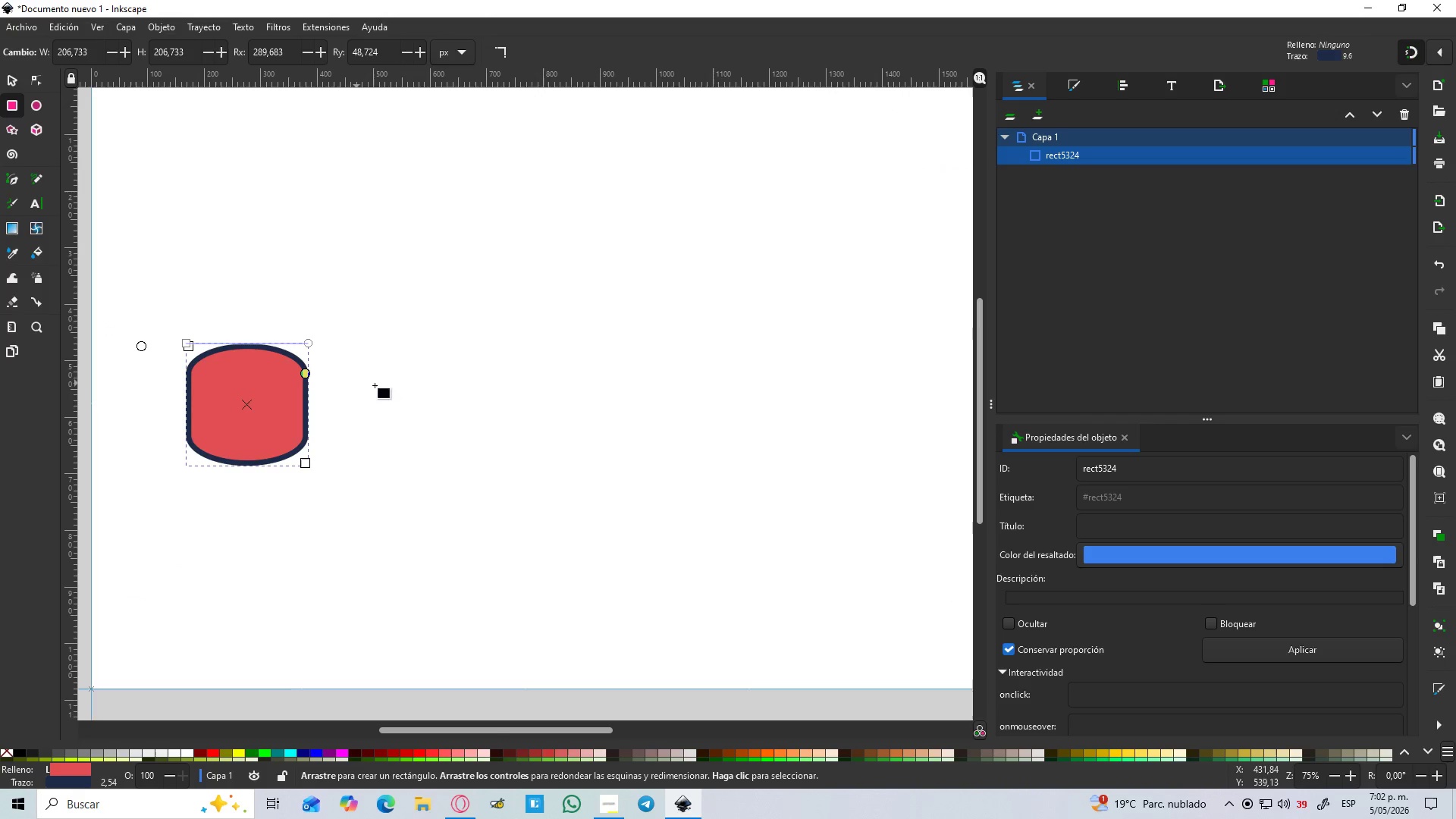 
key(Control+ControlLeft)
 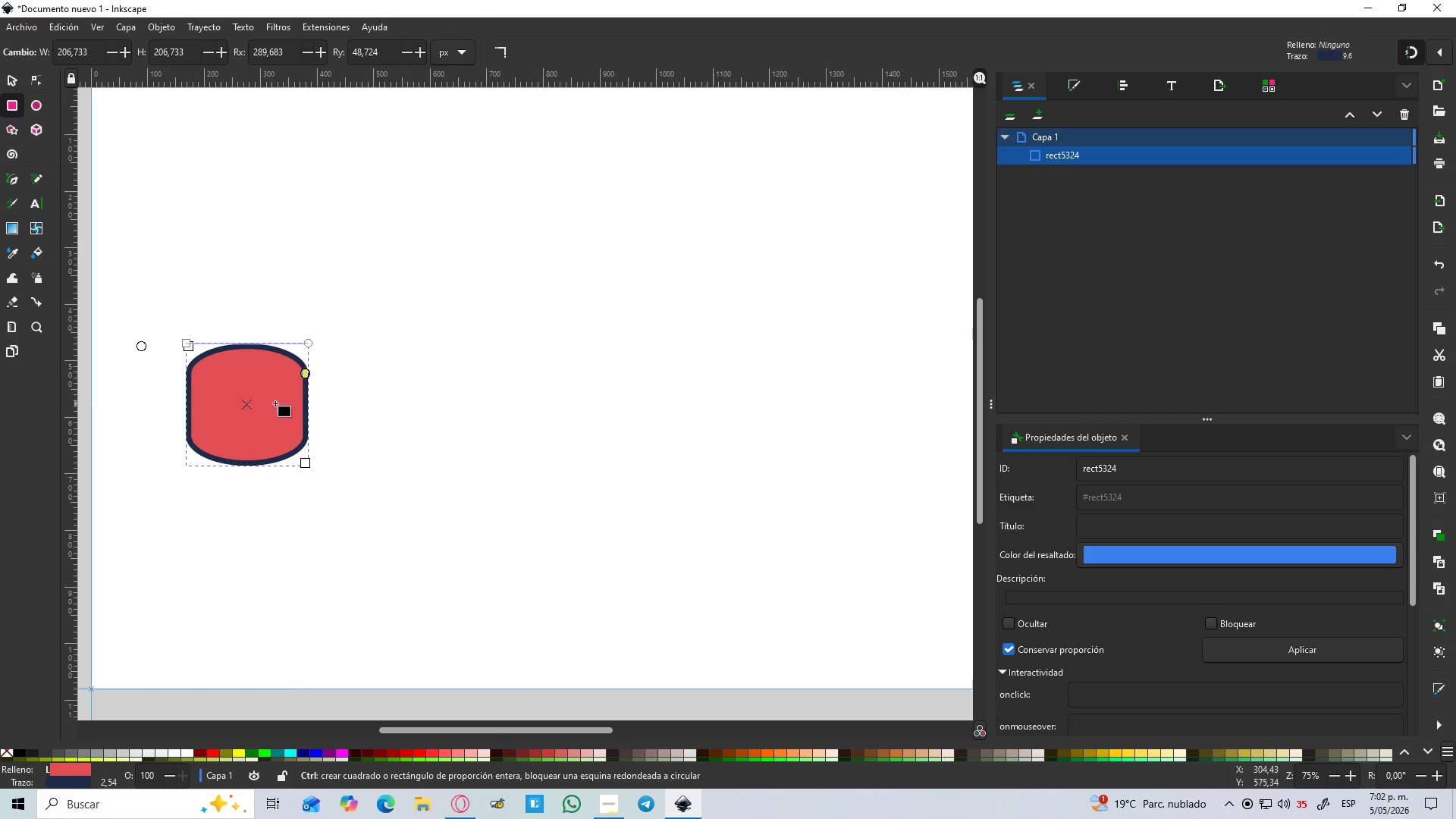 
key(Control+ControlLeft)
 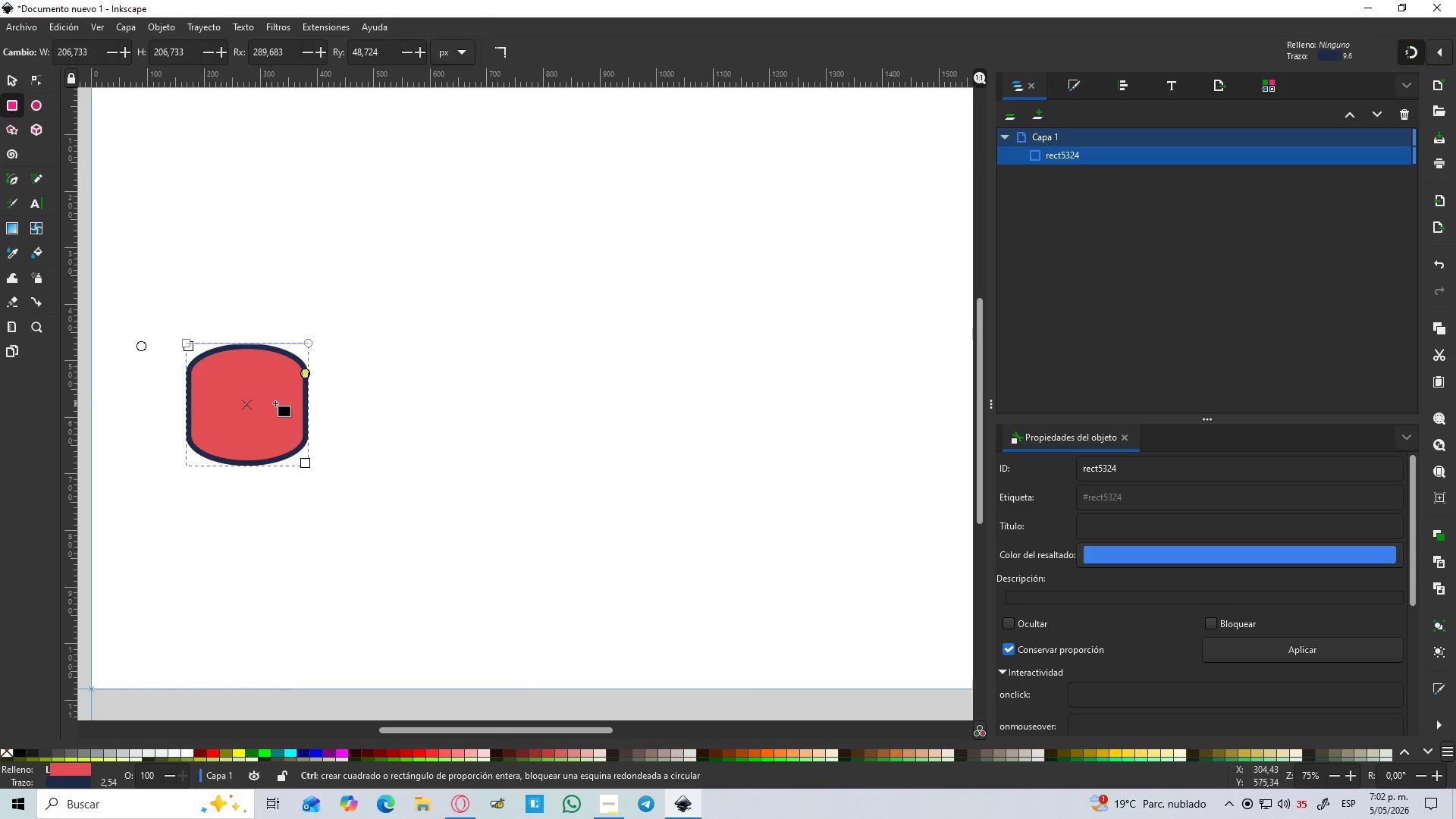 
scroll: coordinate [217, 386], scroll_direction: down, amount: 2.0
 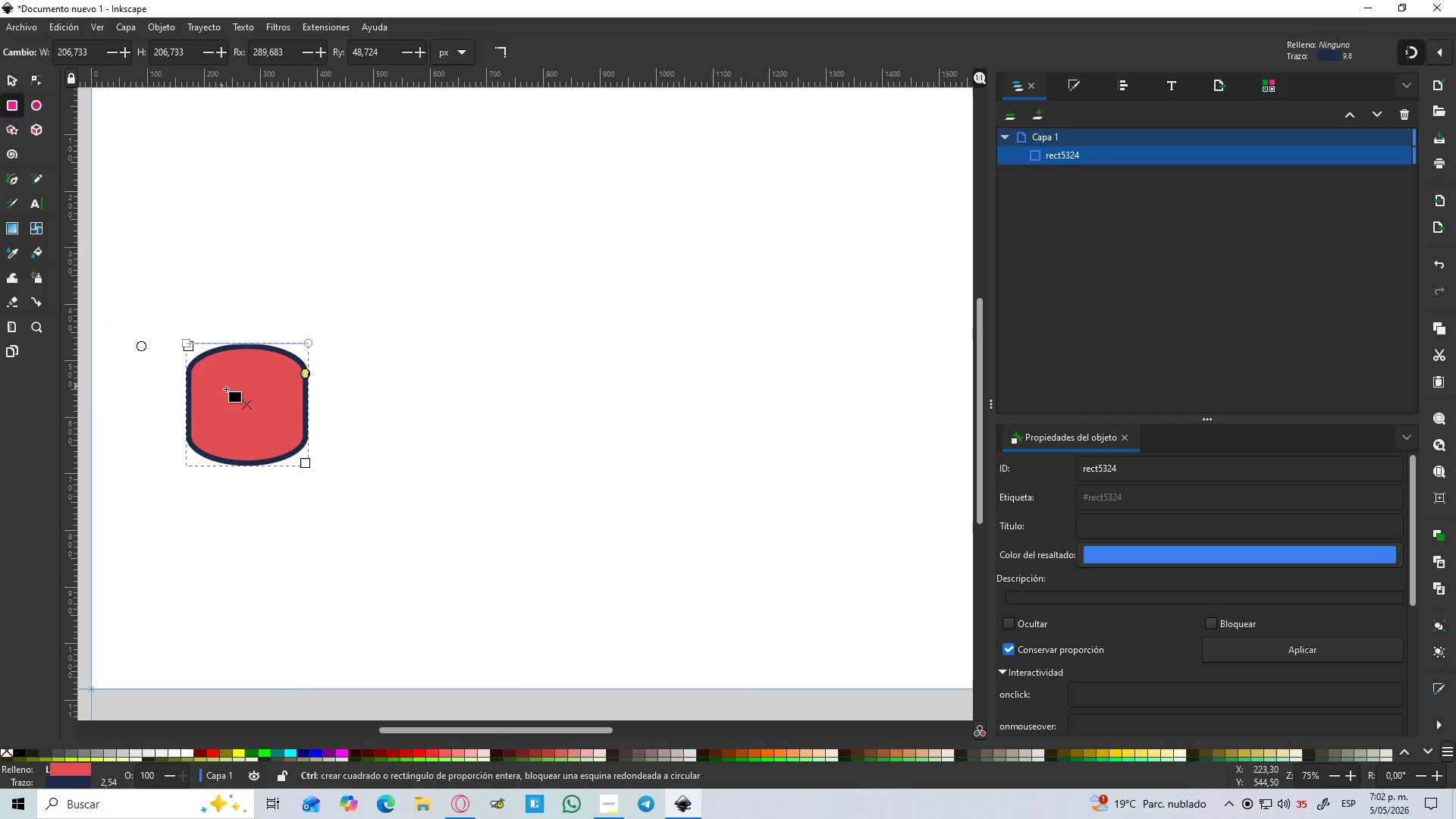 
key(Control+ControlLeft)
 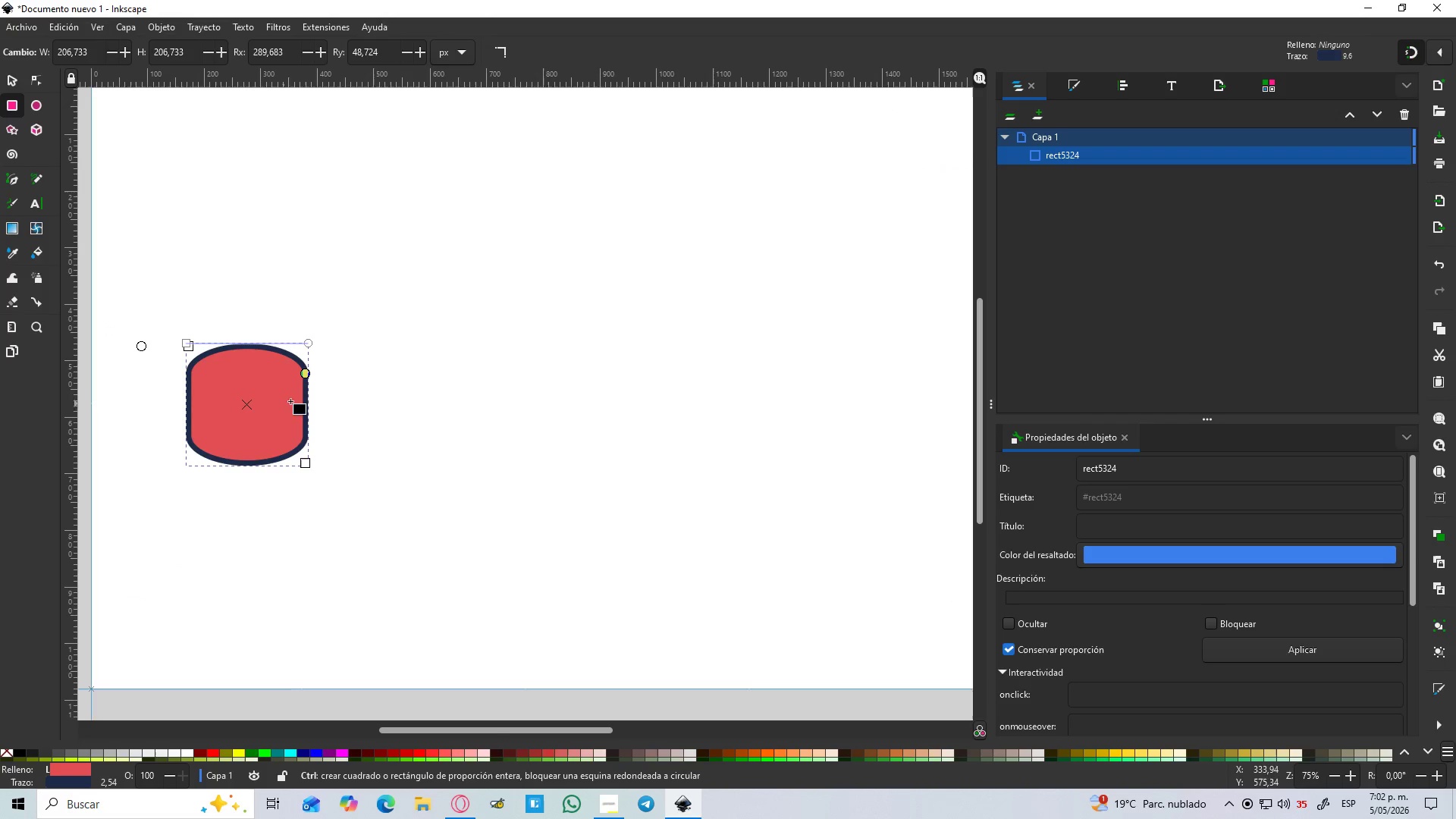 
key(Control+ControlLeft)
 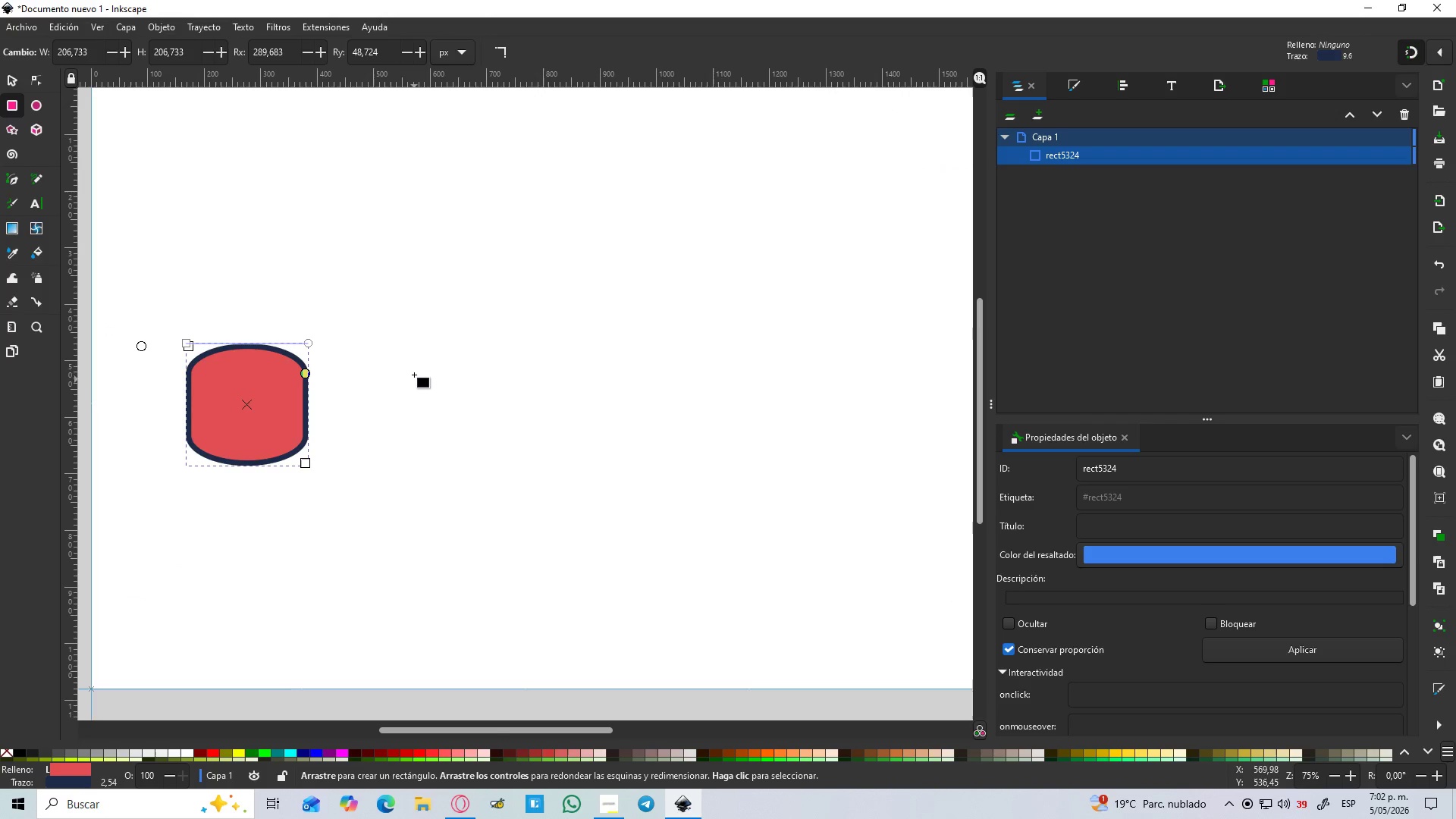 
left_click_drag(start_coordinate=[396, 339], to_coordinate=[558, 491])
 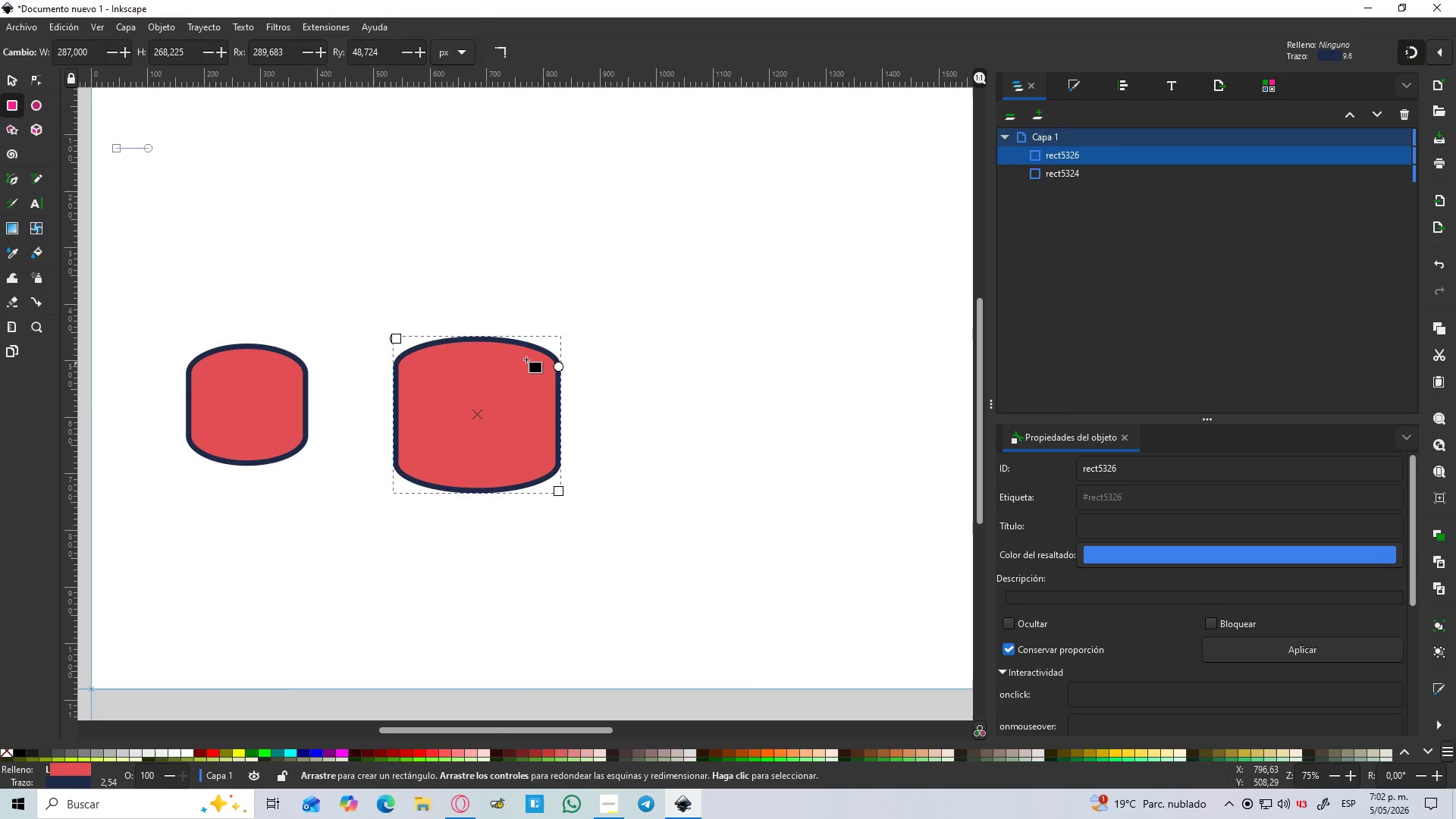 
hold_key(key=ControlLeft, duration=0.97)
scroll: coordinate [365, 347], scroll_direction: up, amount: 3.0
 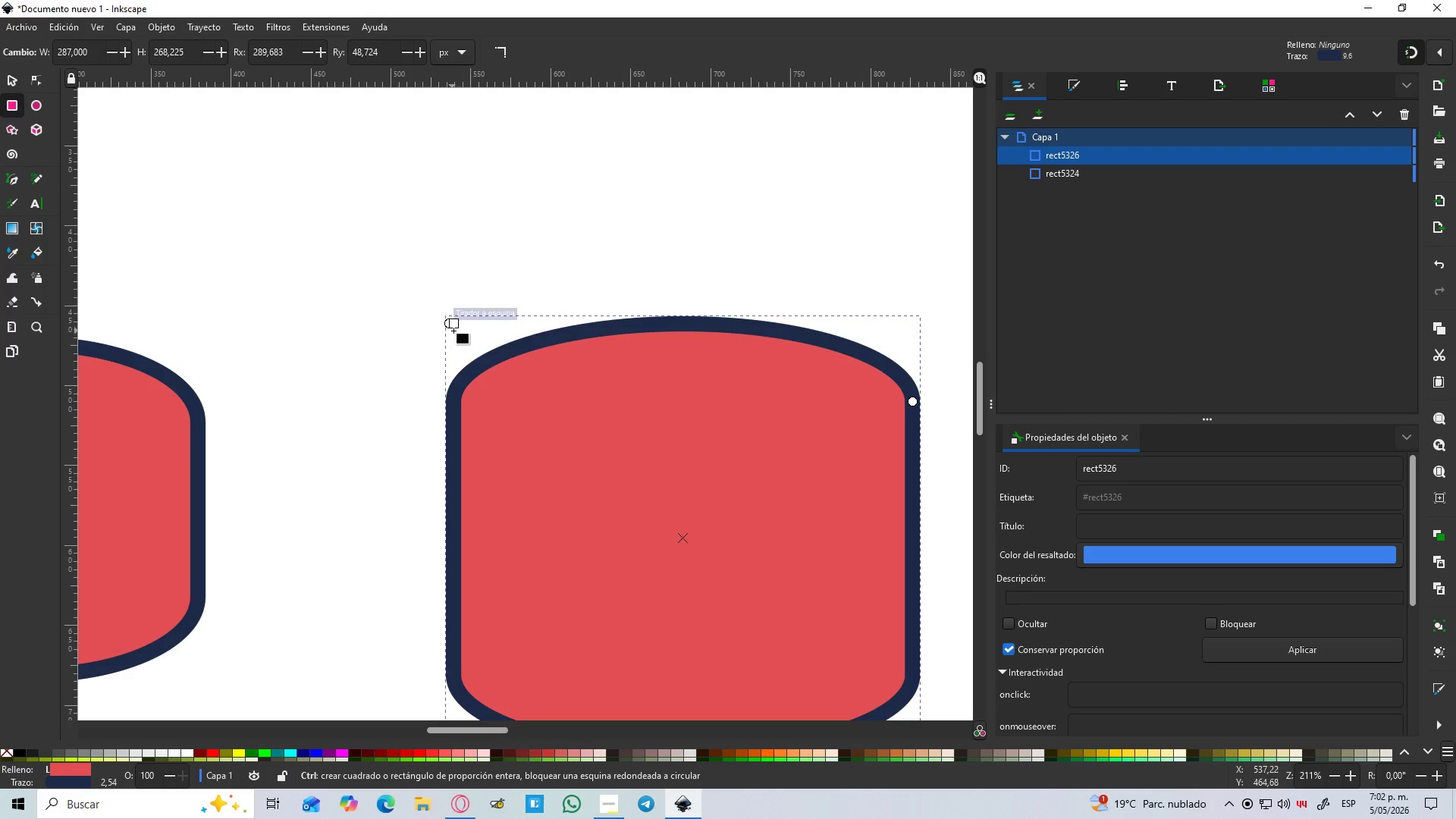 
hold_key(key=ControlLeft, duration=2.81)
 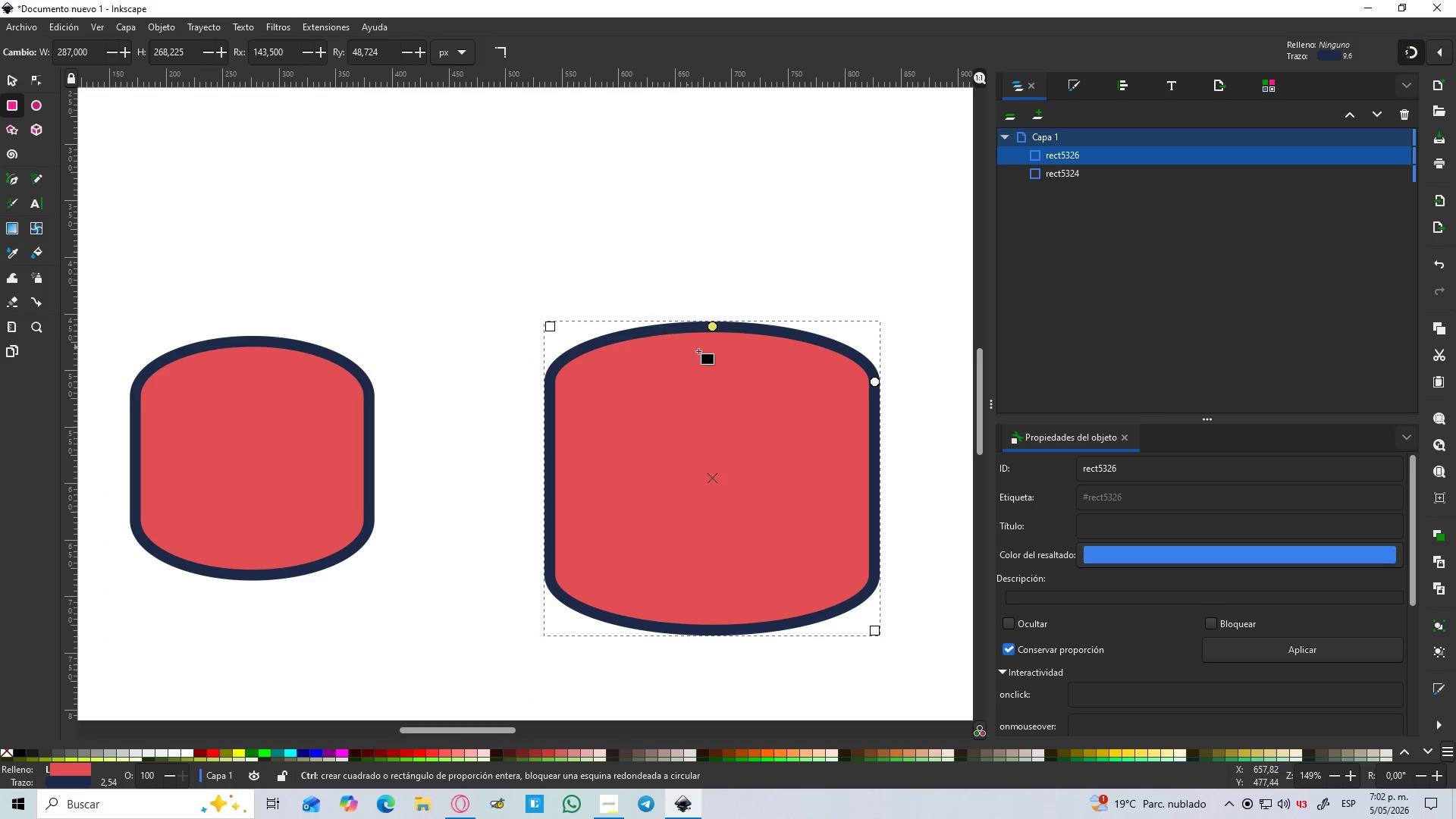 
scroll: coordinate [454, 331], scroll_direction: up, amount: 1.0
 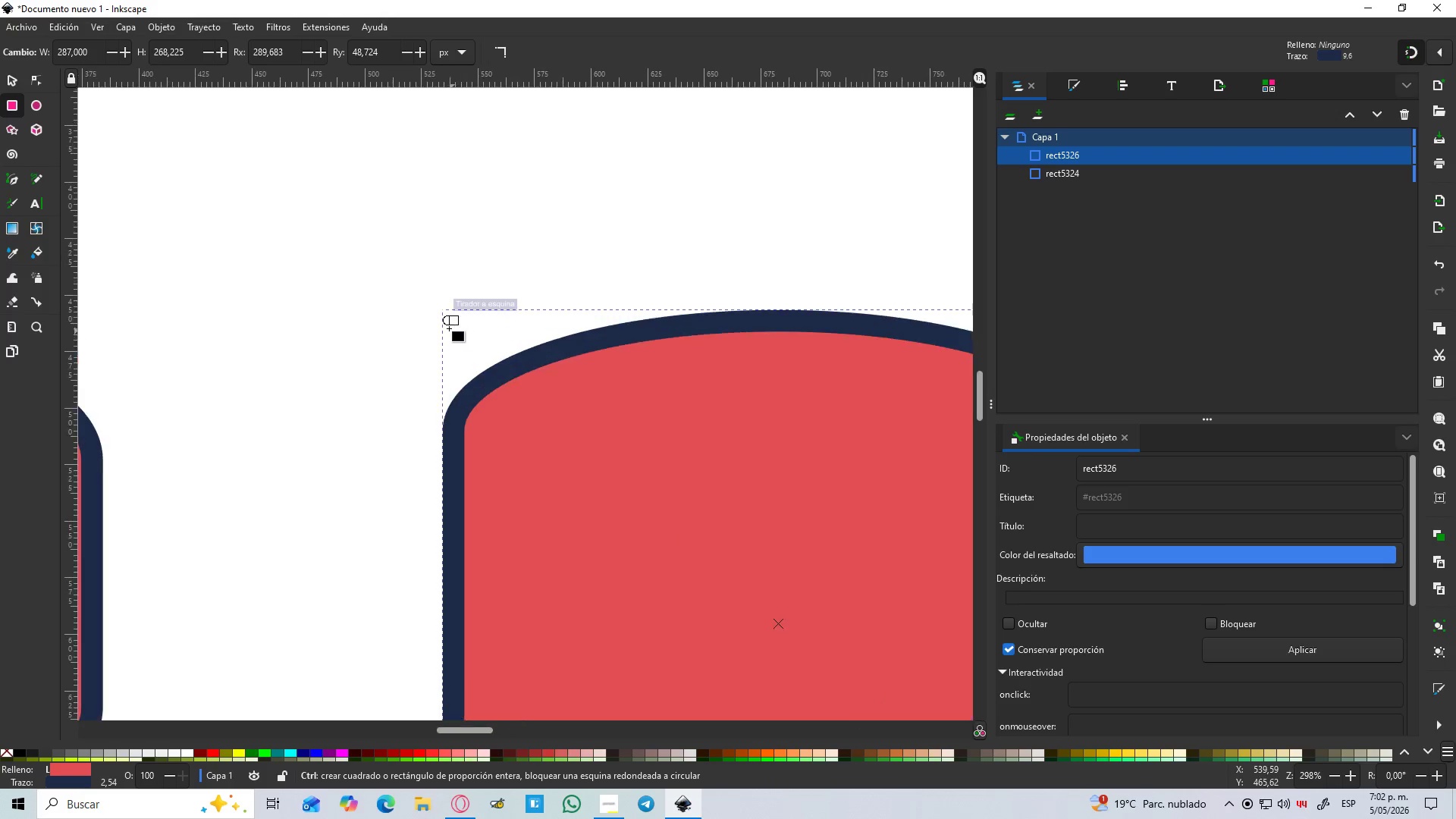 
left_click_drag(start_coordinate=[446, 319], to_coordinate=[451, 292])
 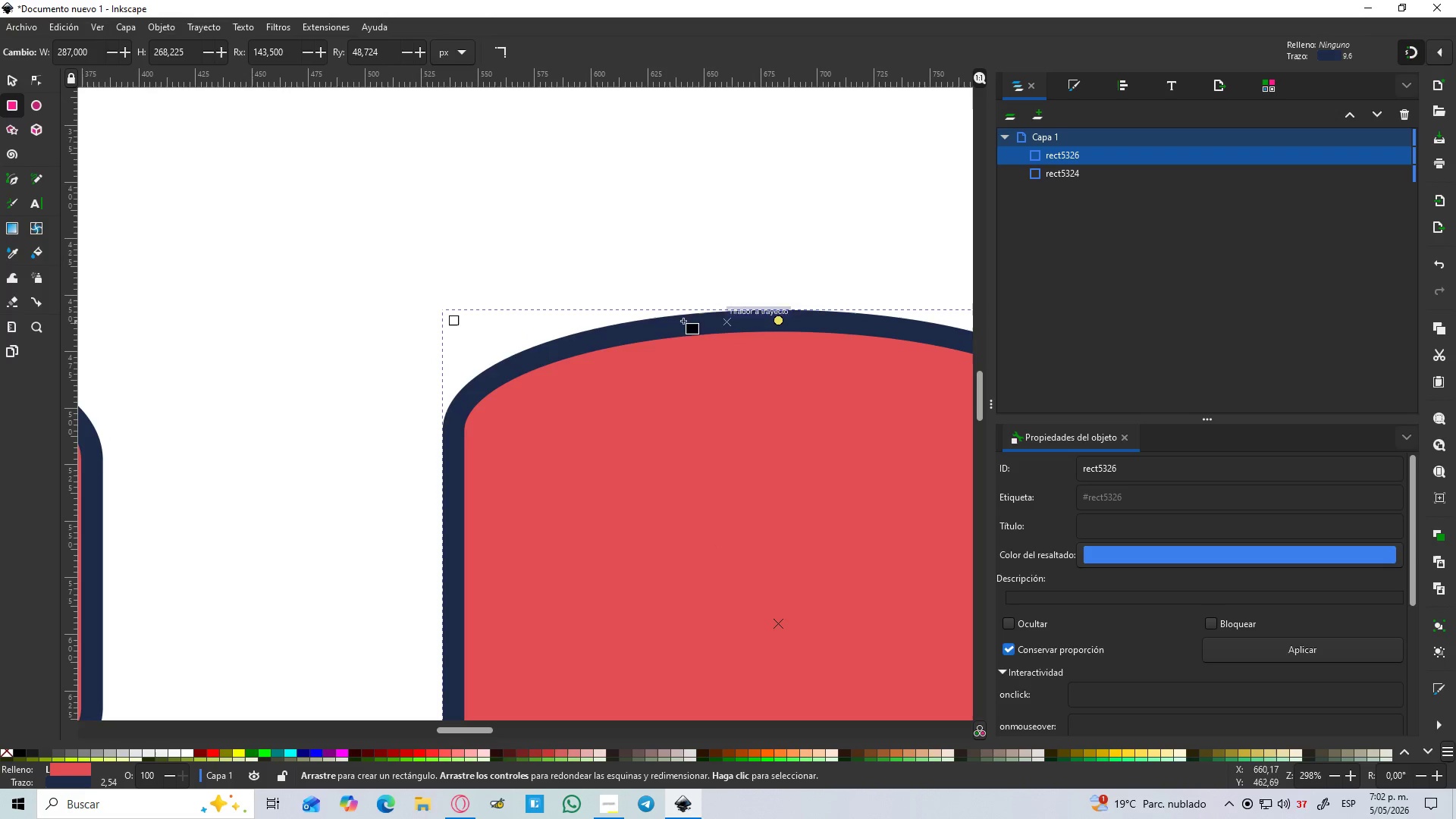 
hold_key(key=ControlLeft, duration=1.06)
scroll: coordinate [785, 378], scroll_direction: down, amount: 3.0
 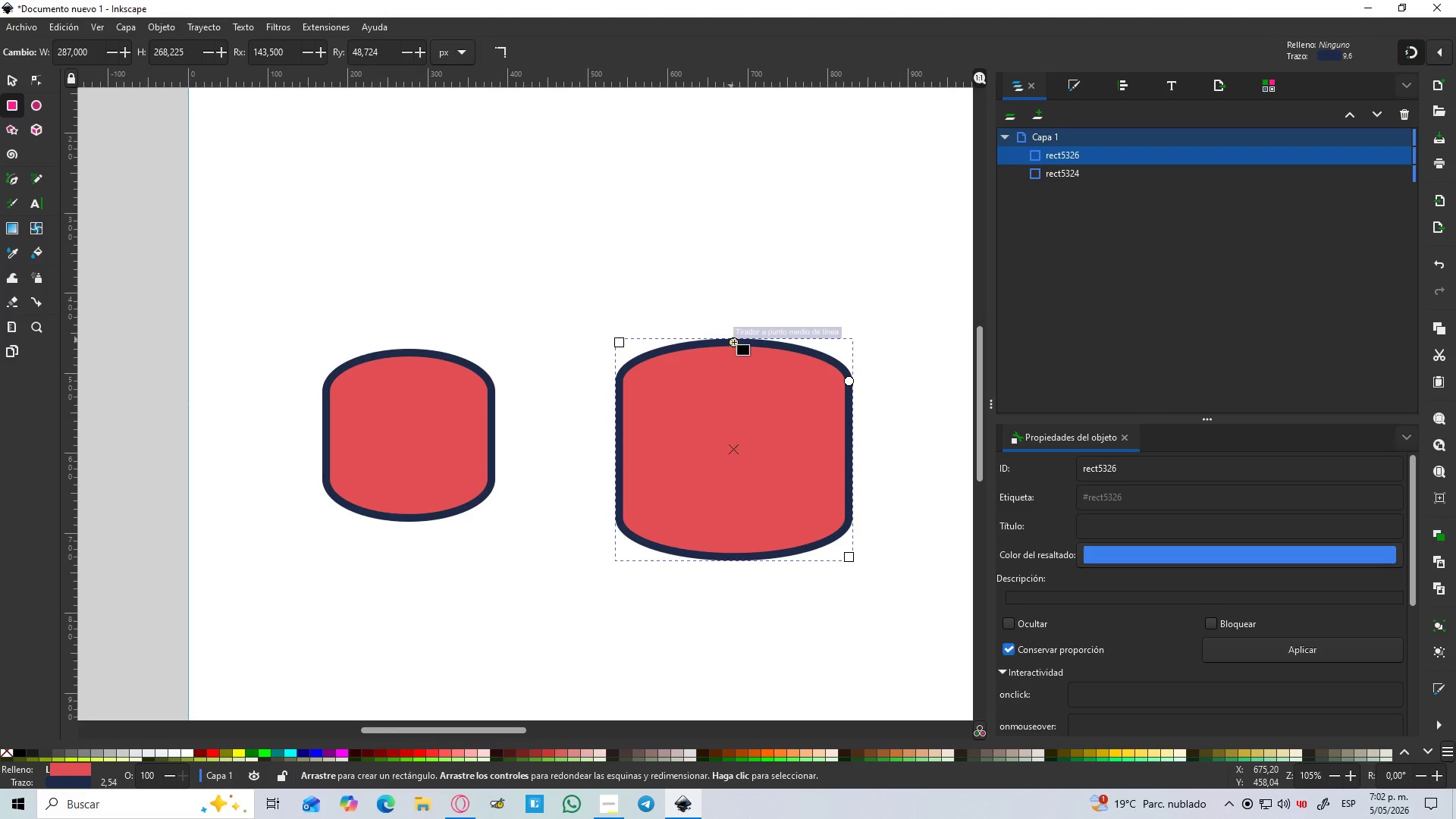 
left_click_drag(start_coordinate=[737, 343], to_coordinate=[842, 345])
 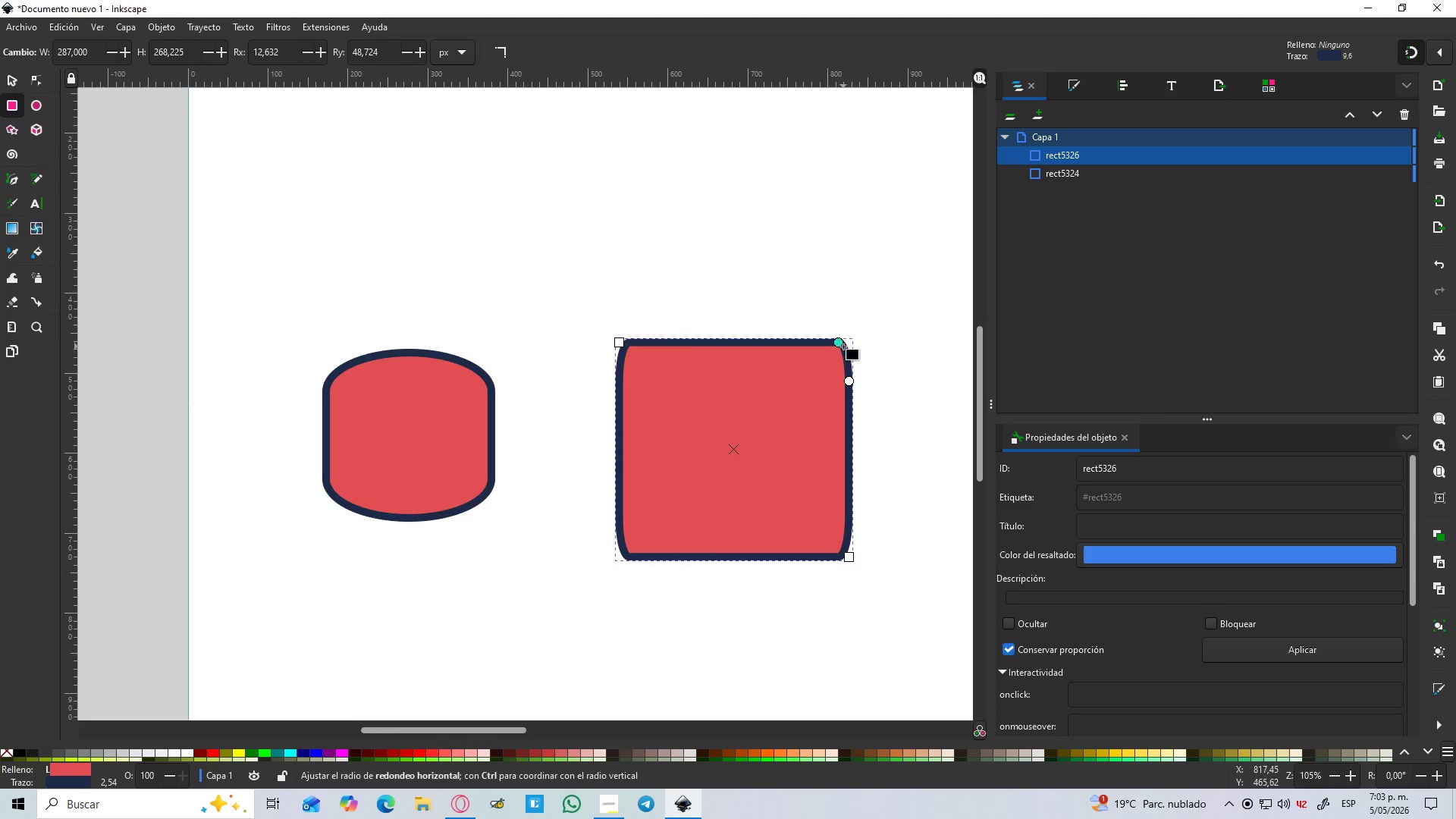 
hold_key(key=ControlLeft, duration=0.62)
scroll: coordinate [849, 350], scroll_direction: up, amount: 2.0
 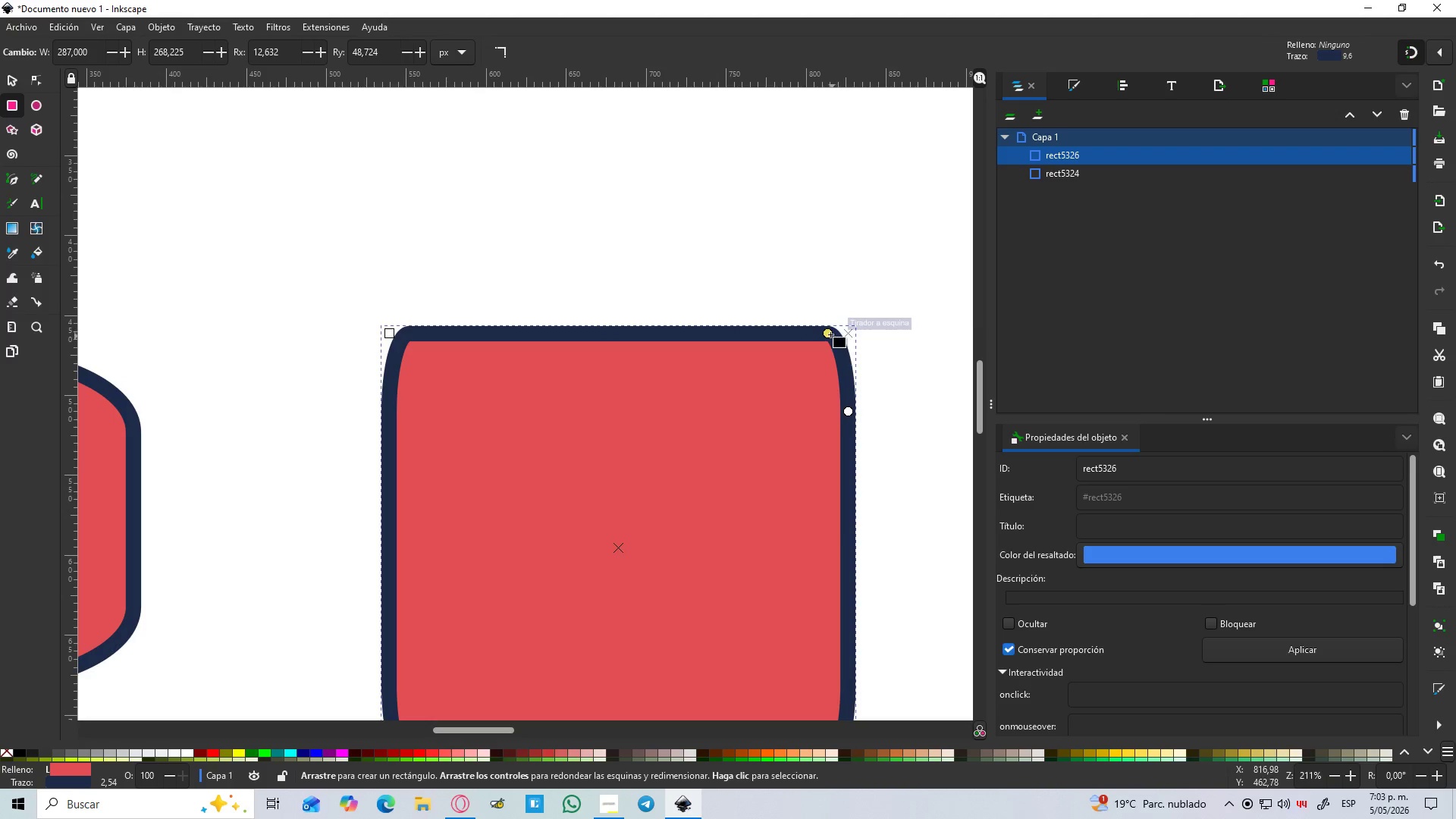 
left_click_drag(start_coordinate=[828, 333], to_coordinate=[869, 335])
 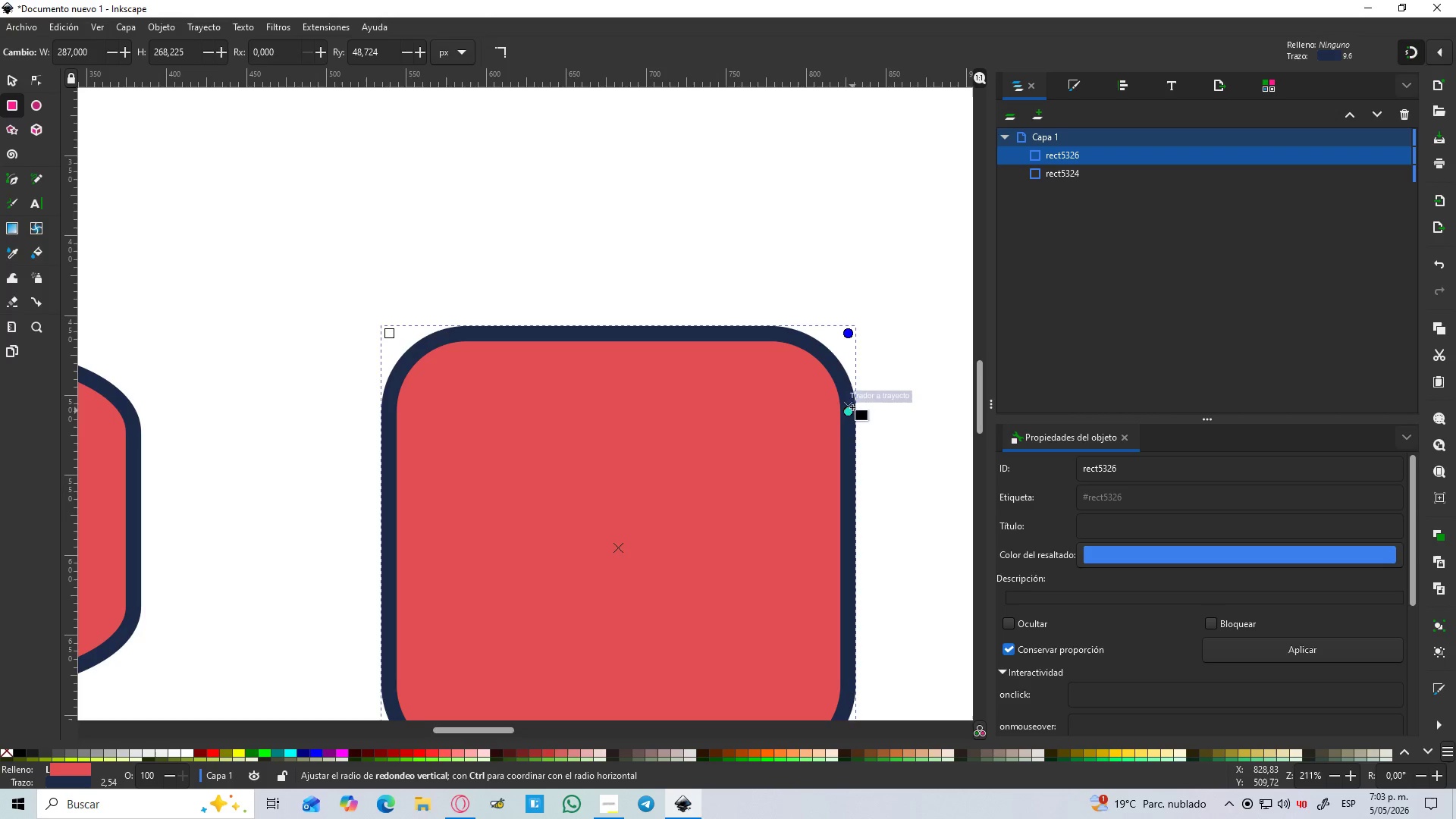 
hold_key(key=ControlLeft, duration=0.84)
scroll: coordinate [849, 391], scroll_direction: down, amount: 3.0
 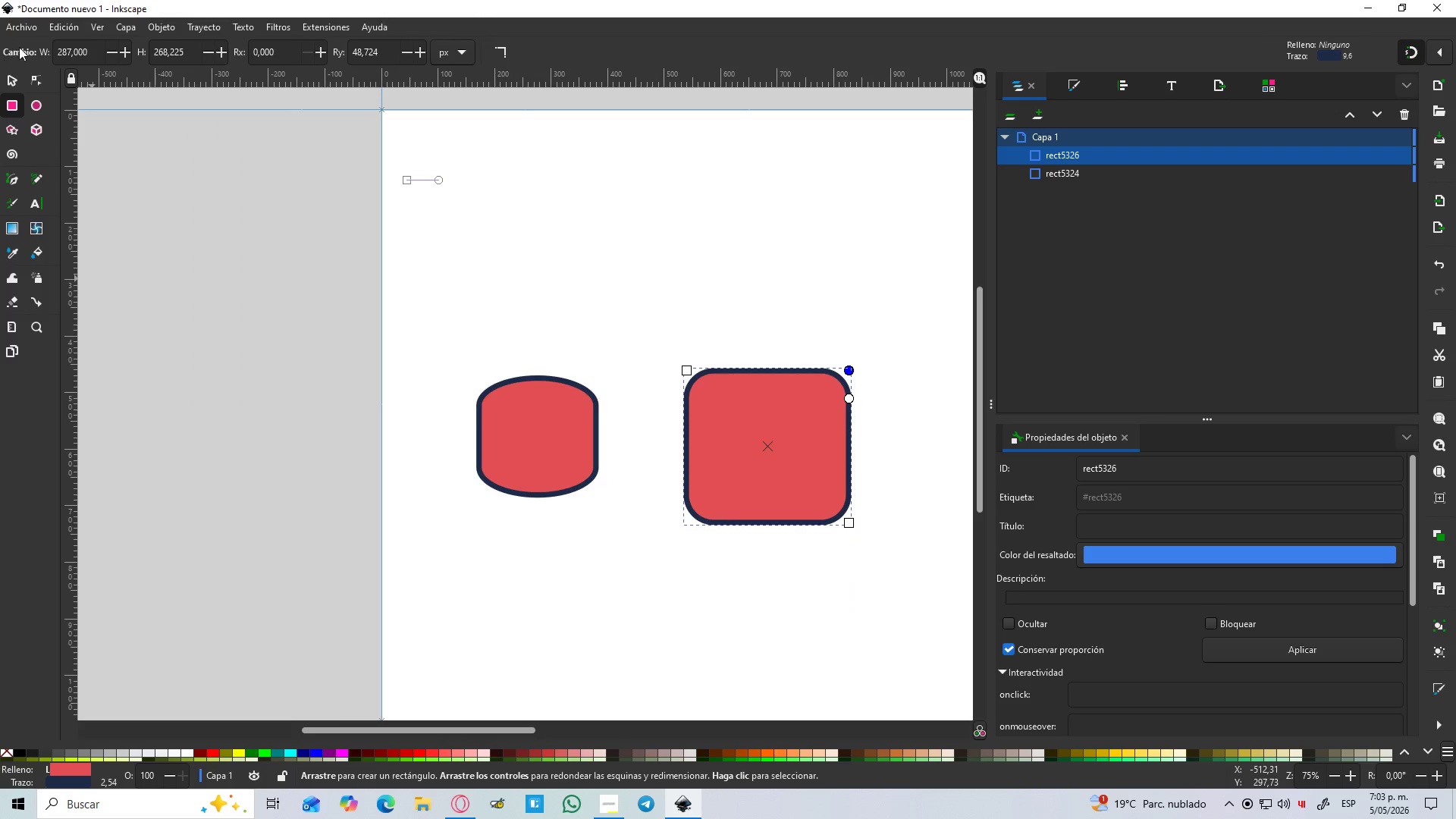 
left_click_drag(start_coordinate=[20, 71], to_coordinate=[14, 77])
 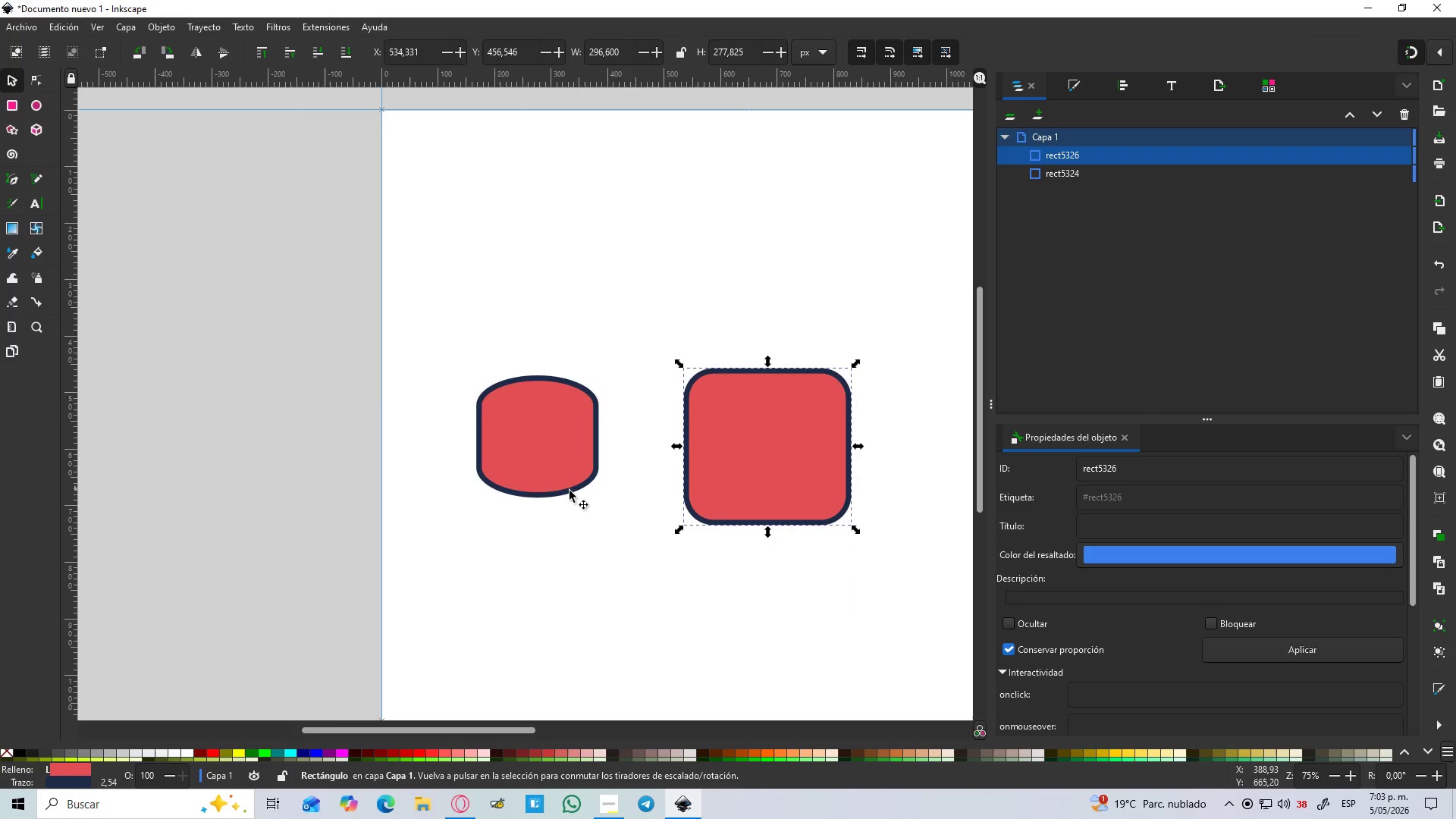 
left_click([516, 452])
 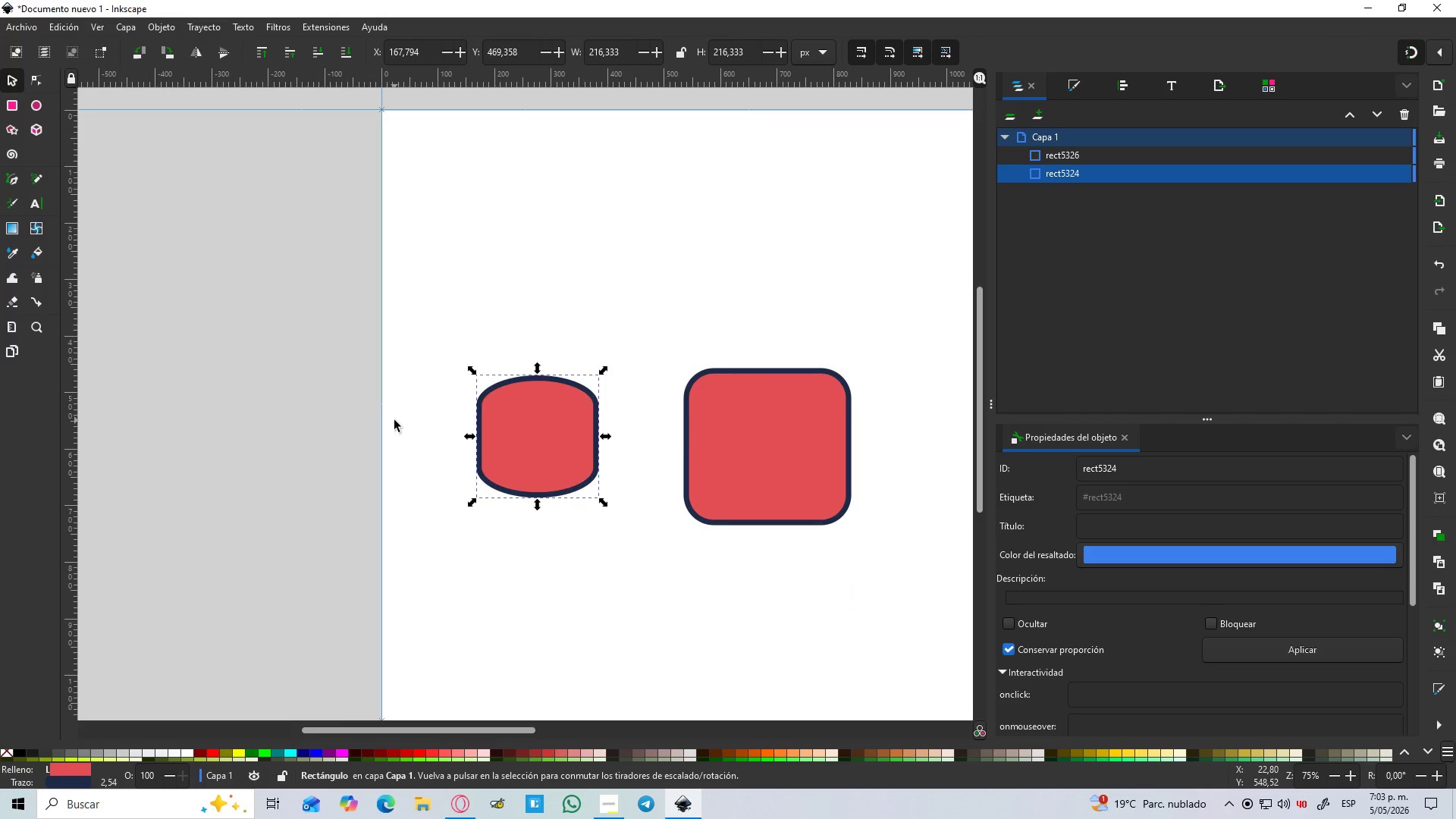 
key(Delete)
 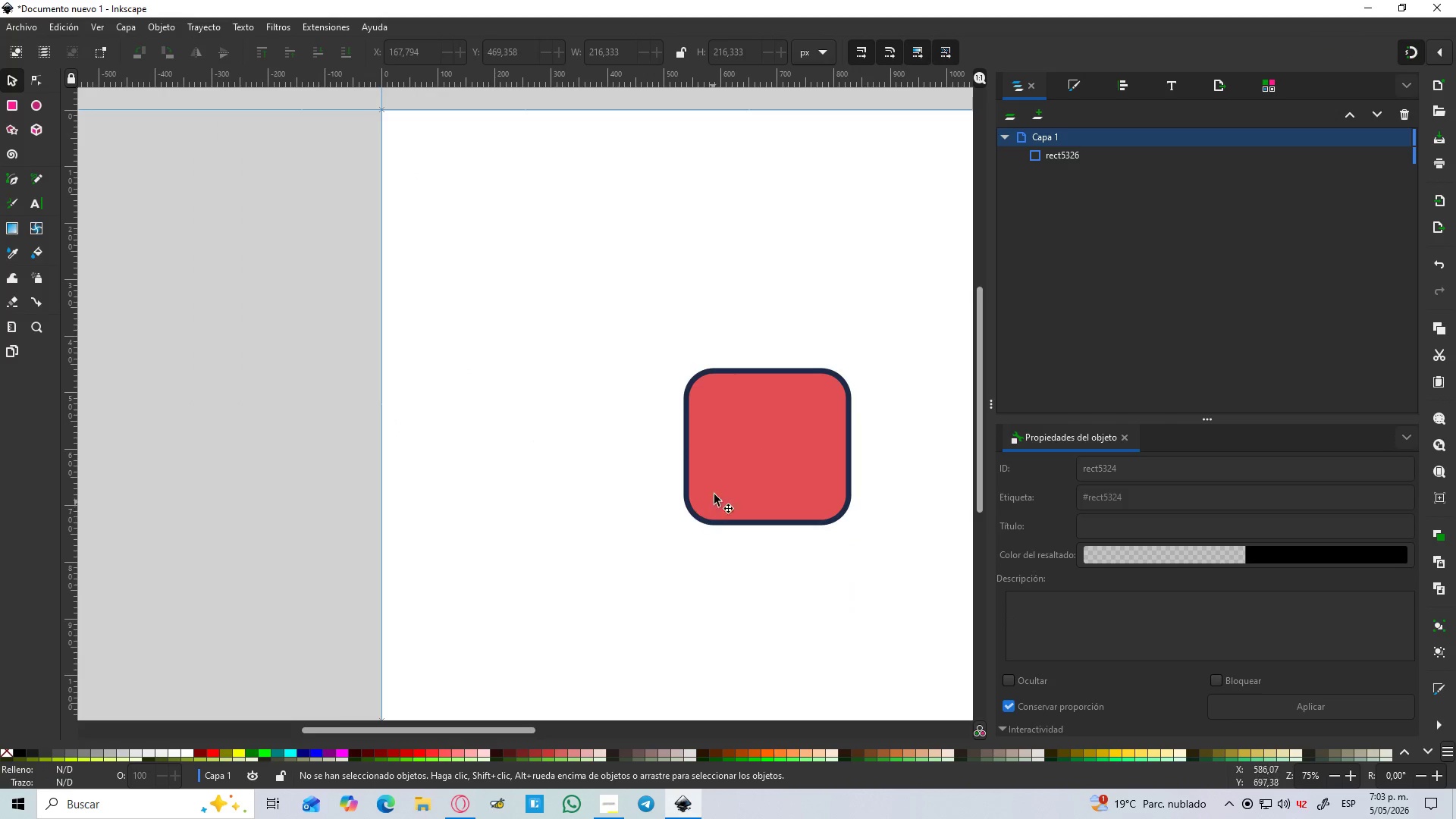 
hold_key(key=ControlLeft, duration=0.84)
left_click_drag(start_coordinate=[776, 425], to_coordinate=[567, 562])
 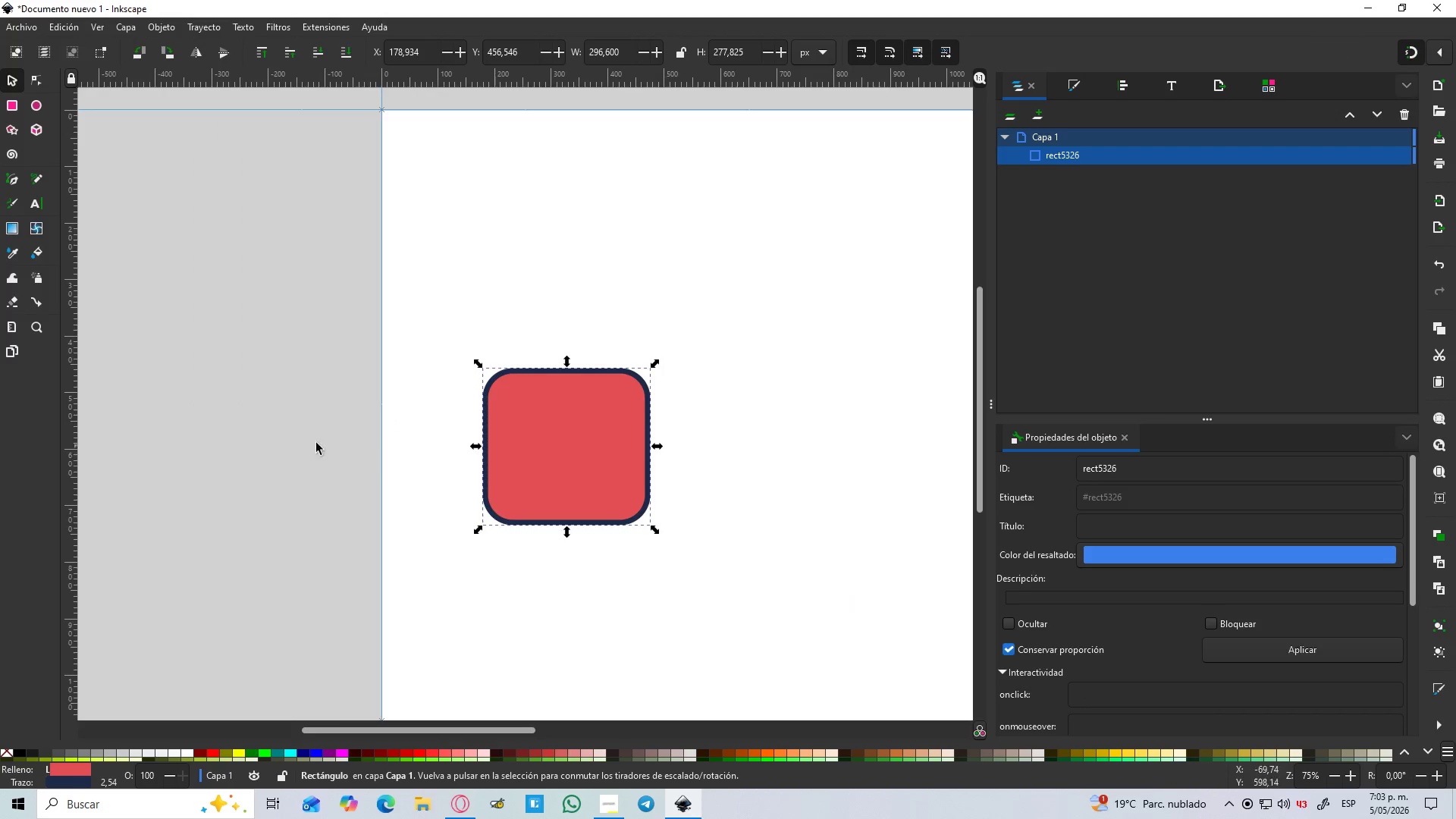 
hold_key(key=ControlLeft, duration=0.53)
 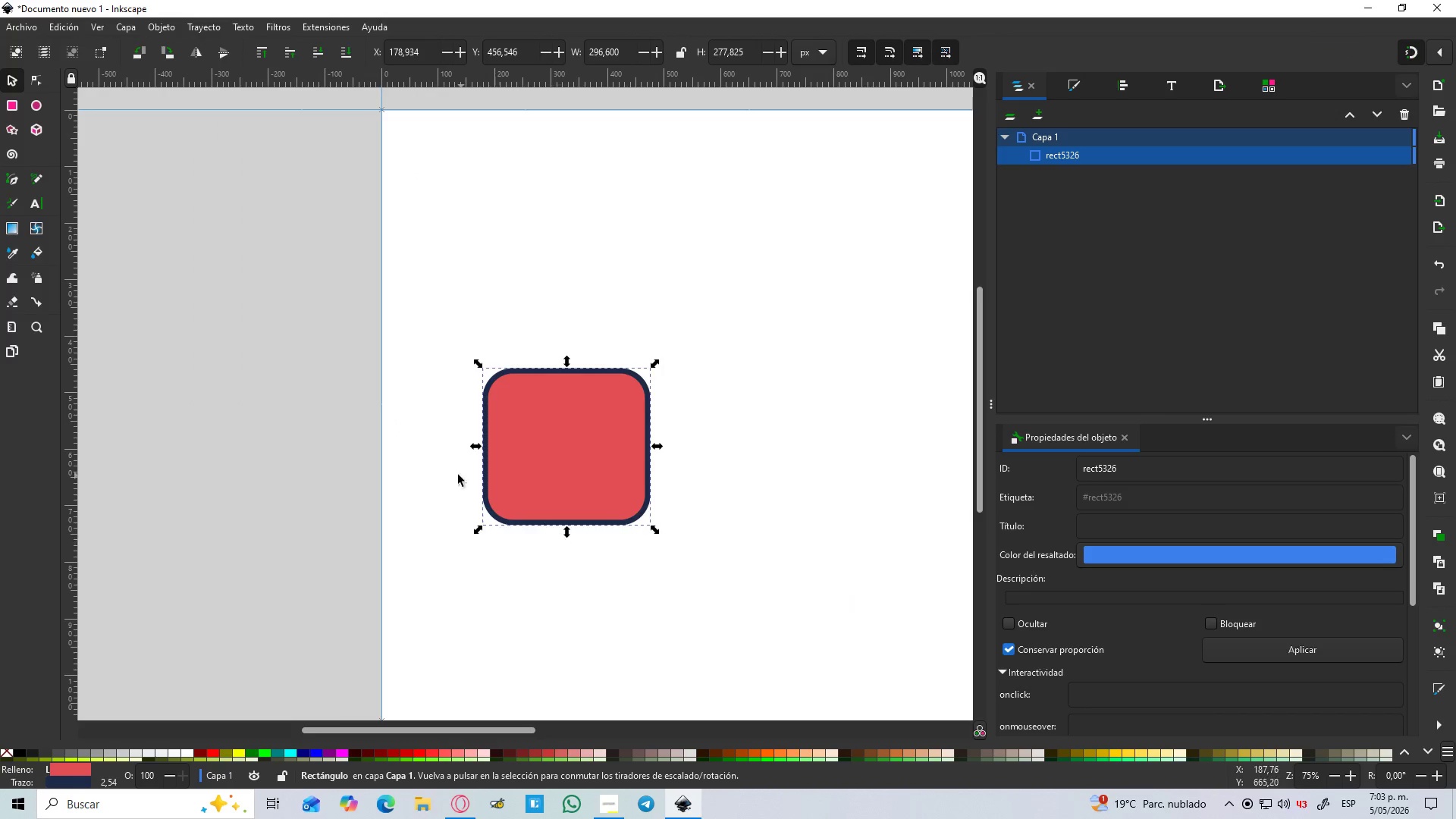 
left_click([304, 441])
 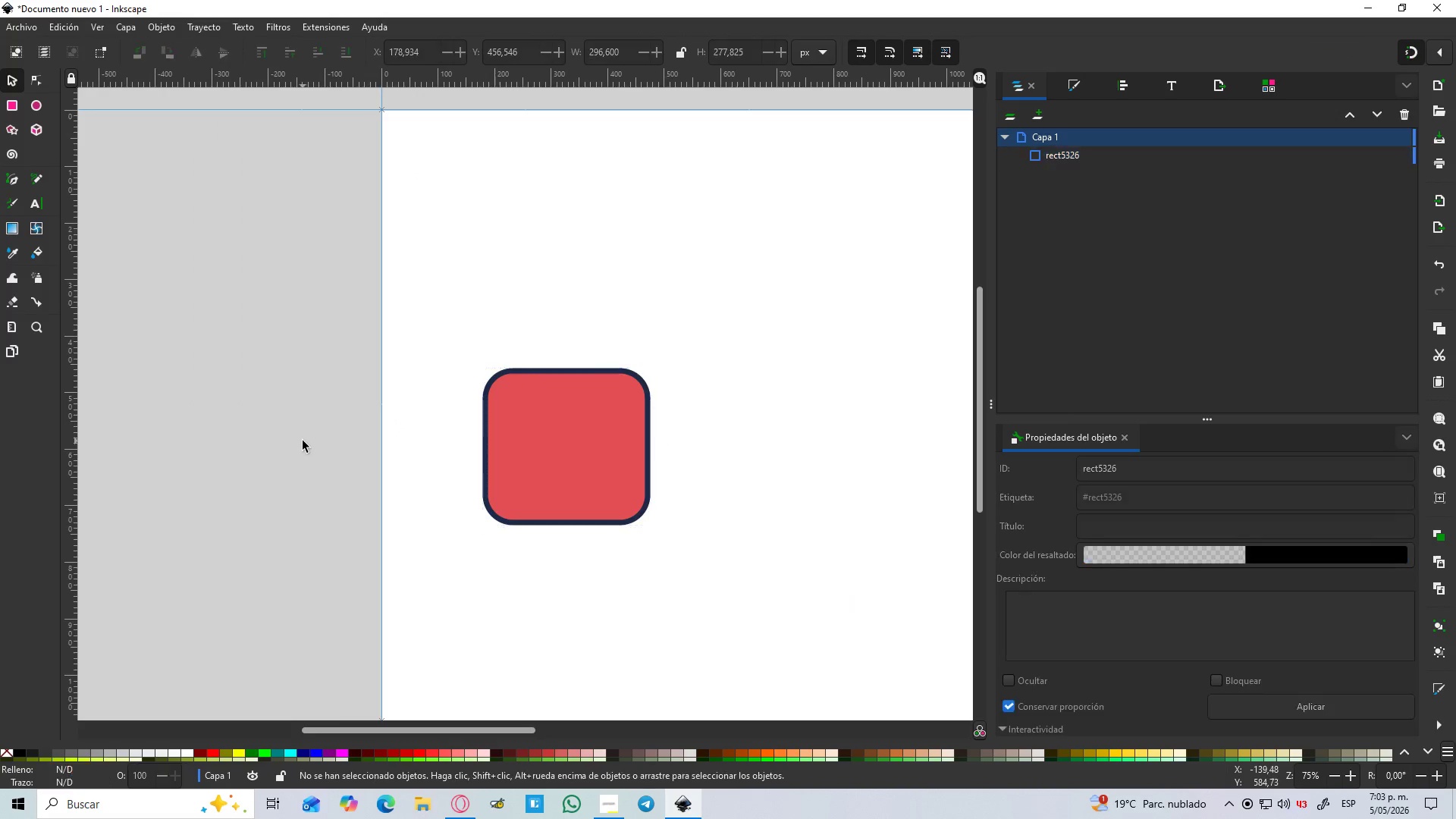 
hold_key(key=ControlLeft, duration=1.5)
scroll: coordinate [303, 435], scroll_direction: down, amount: 3.0
 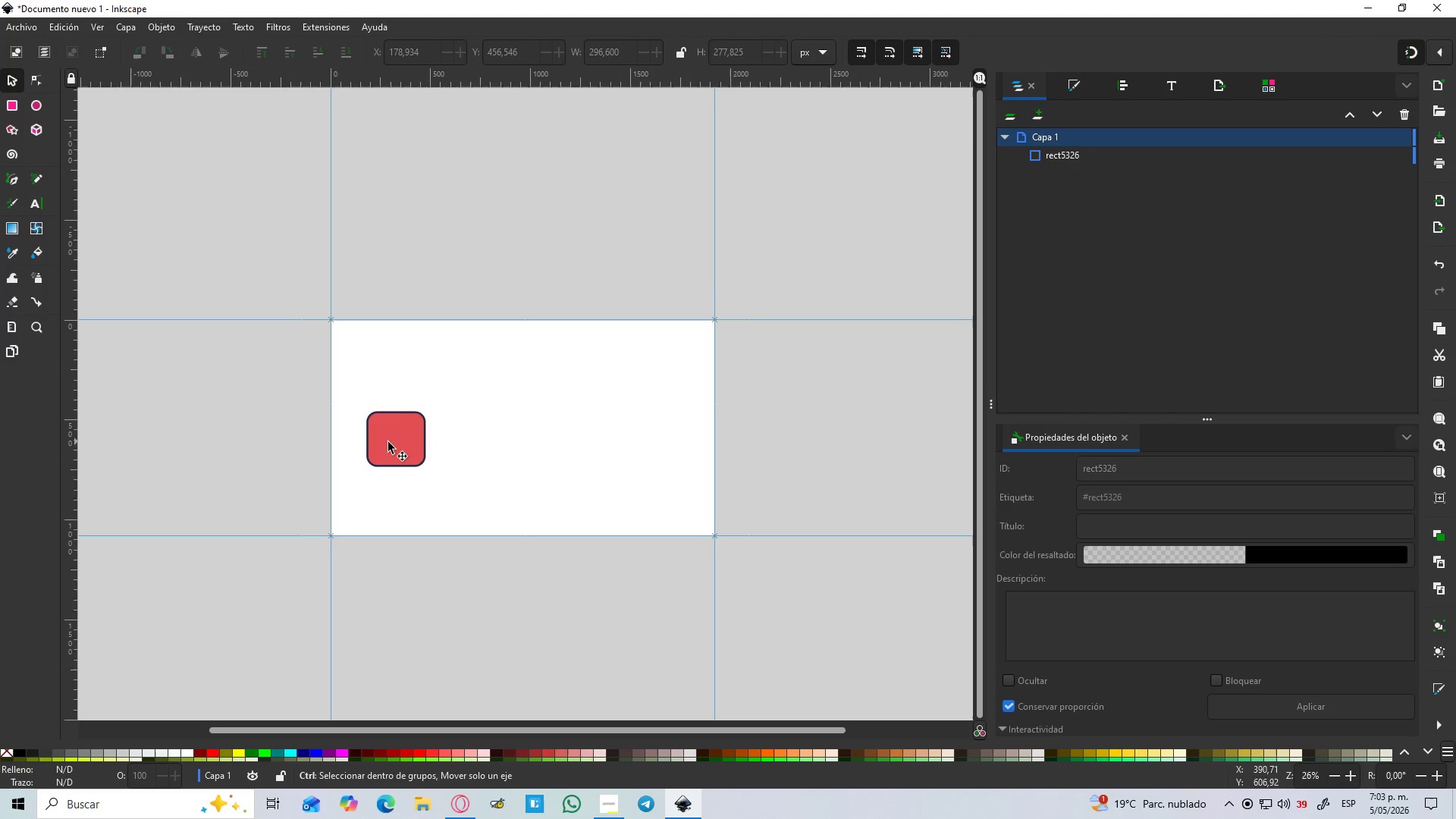 
left_click([389, 446])
 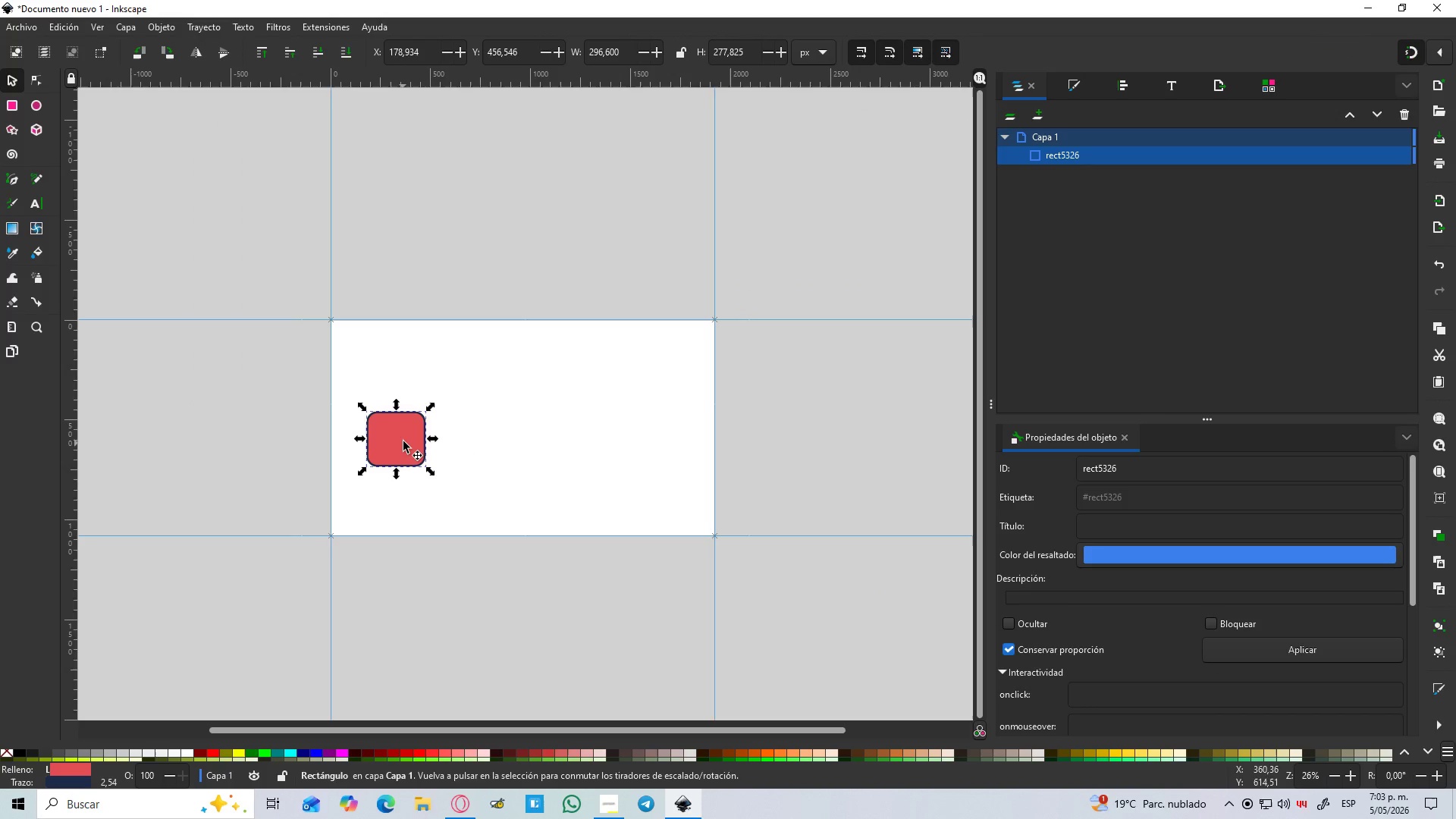 
key(Control+ControlLeft)
 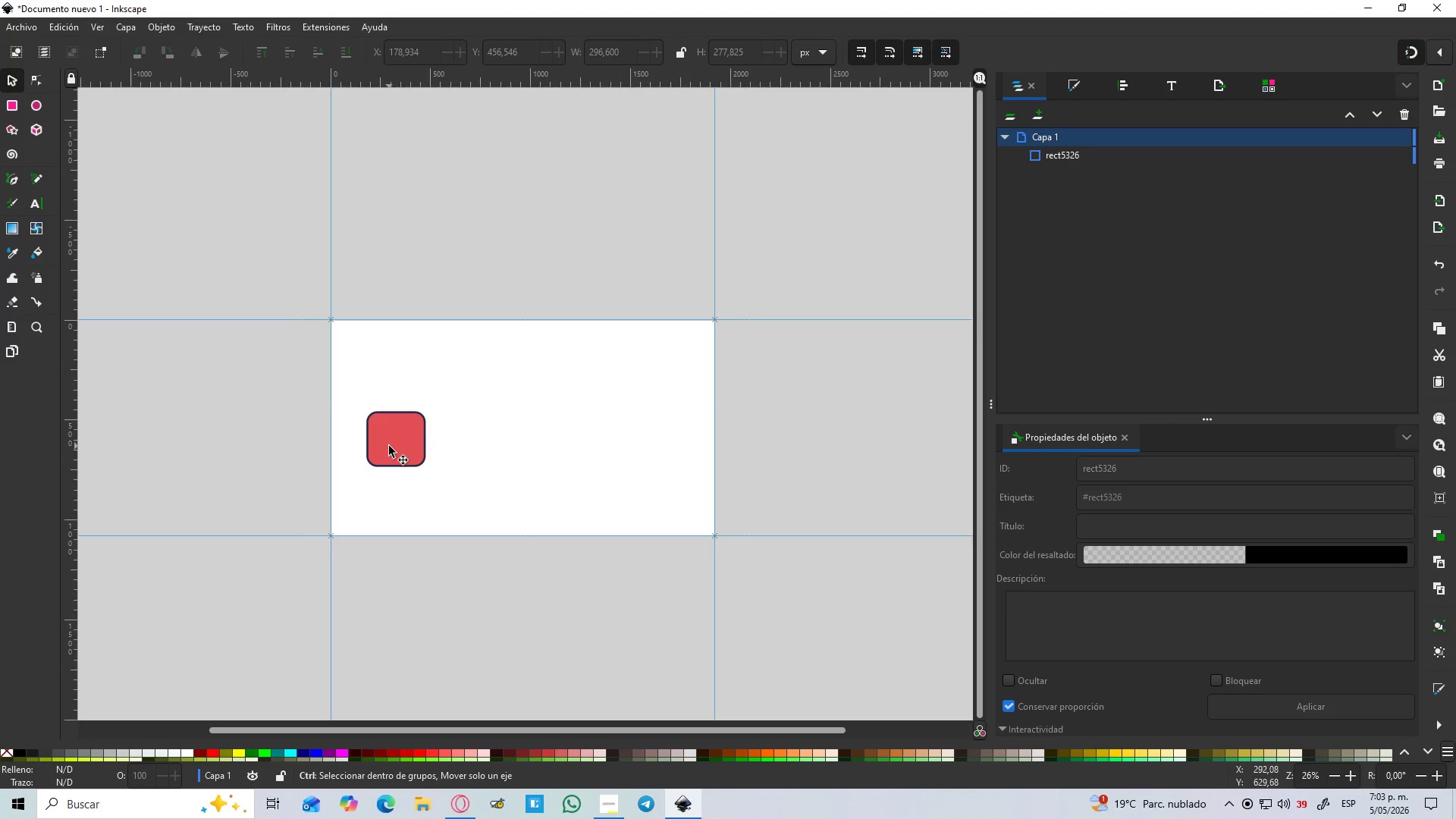 
key(Control+ControlLeft)
 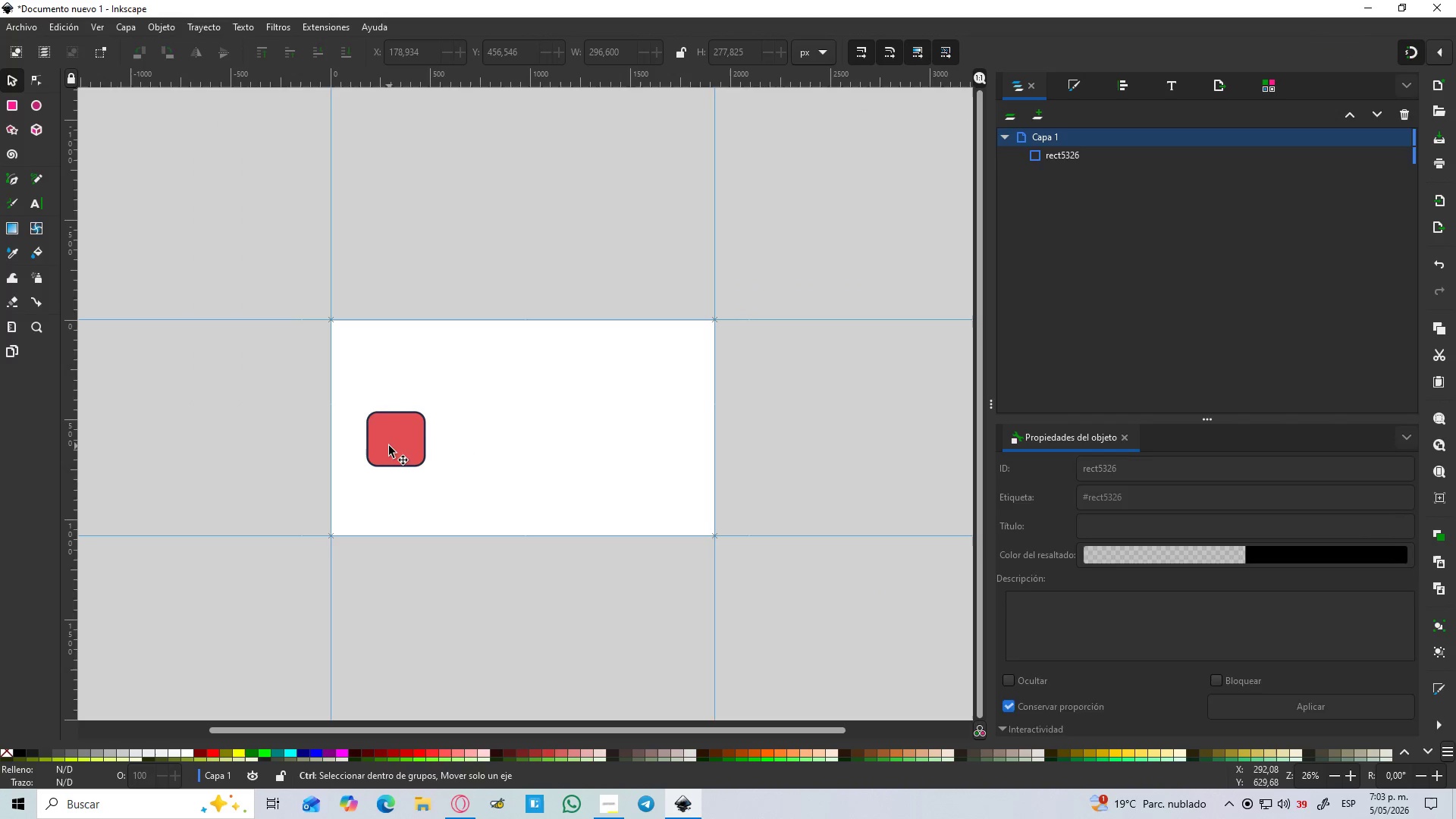 
key(Control+ControlLeft)
 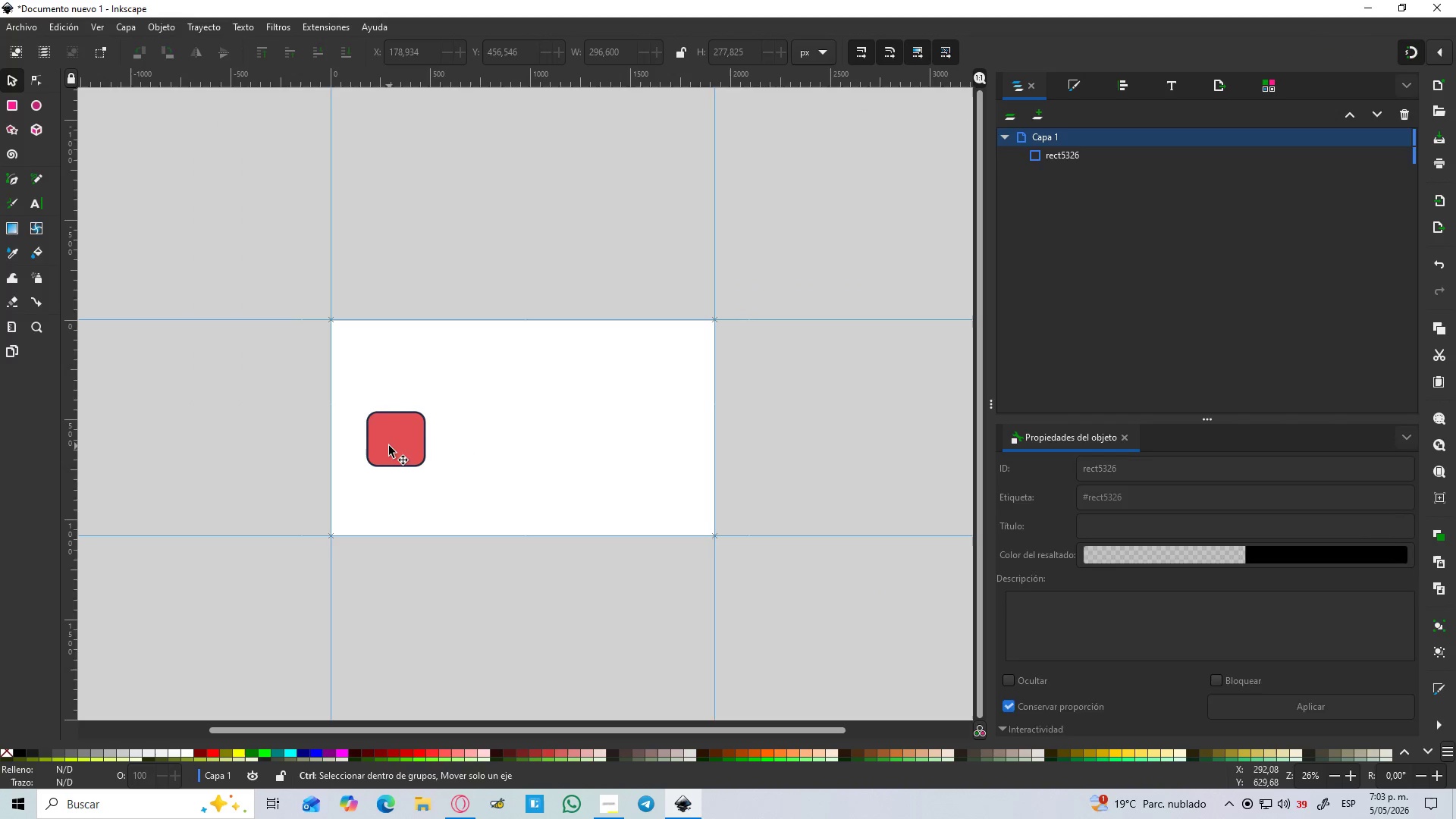 
key(Control+ControlLeft)
 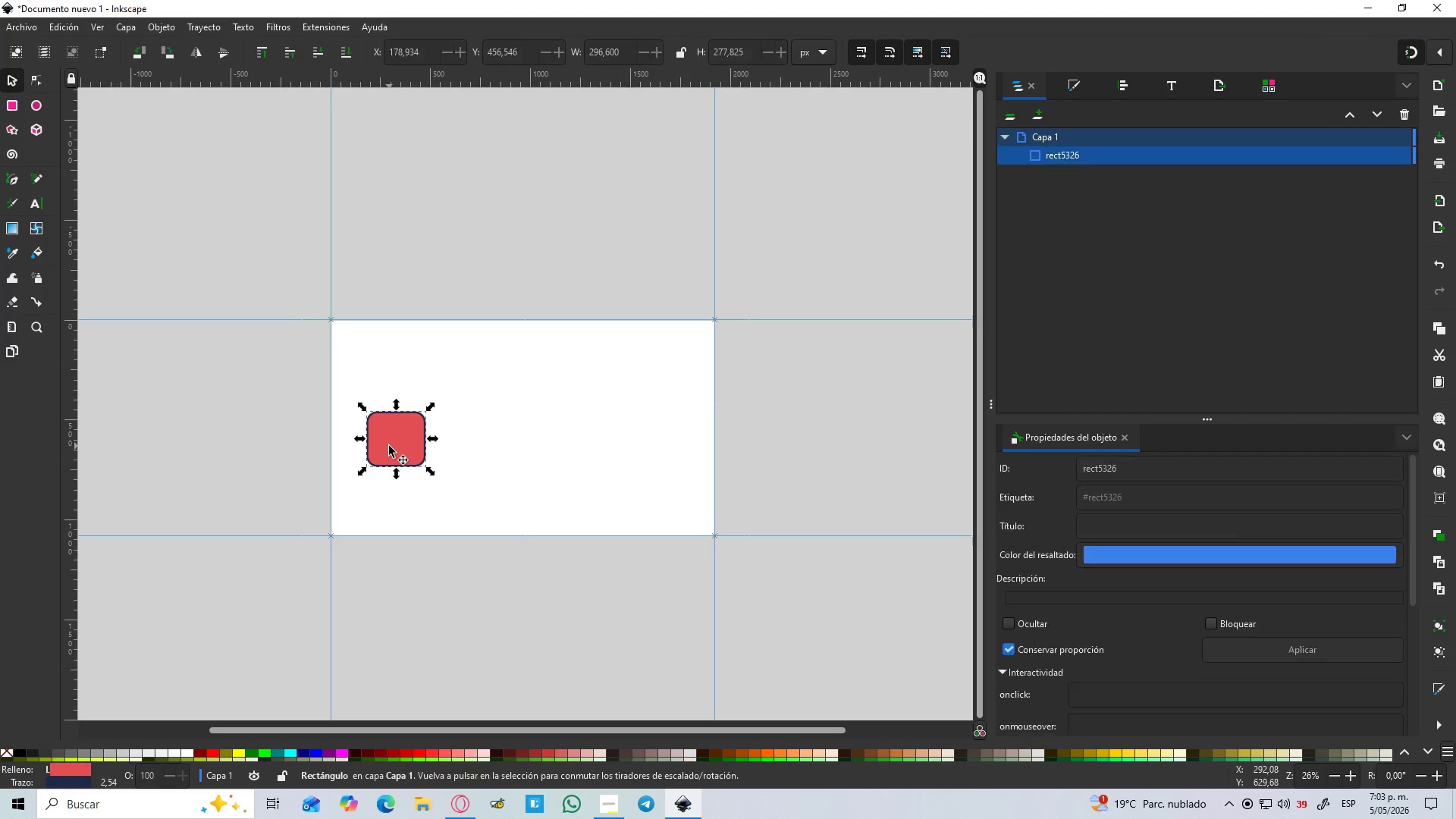 
key(Control+ControlLeft)
 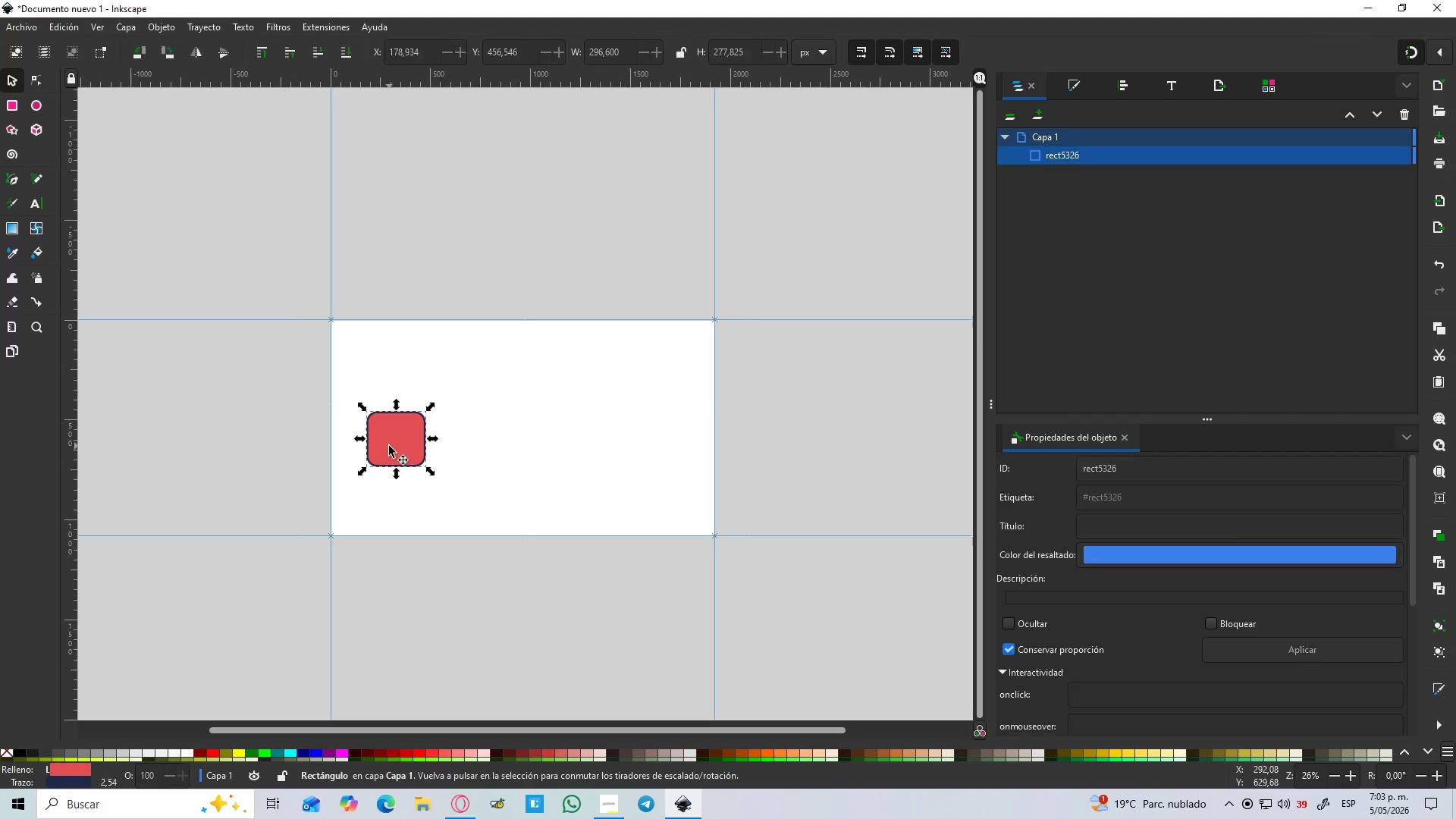 
key(Control+ControlLeft)
 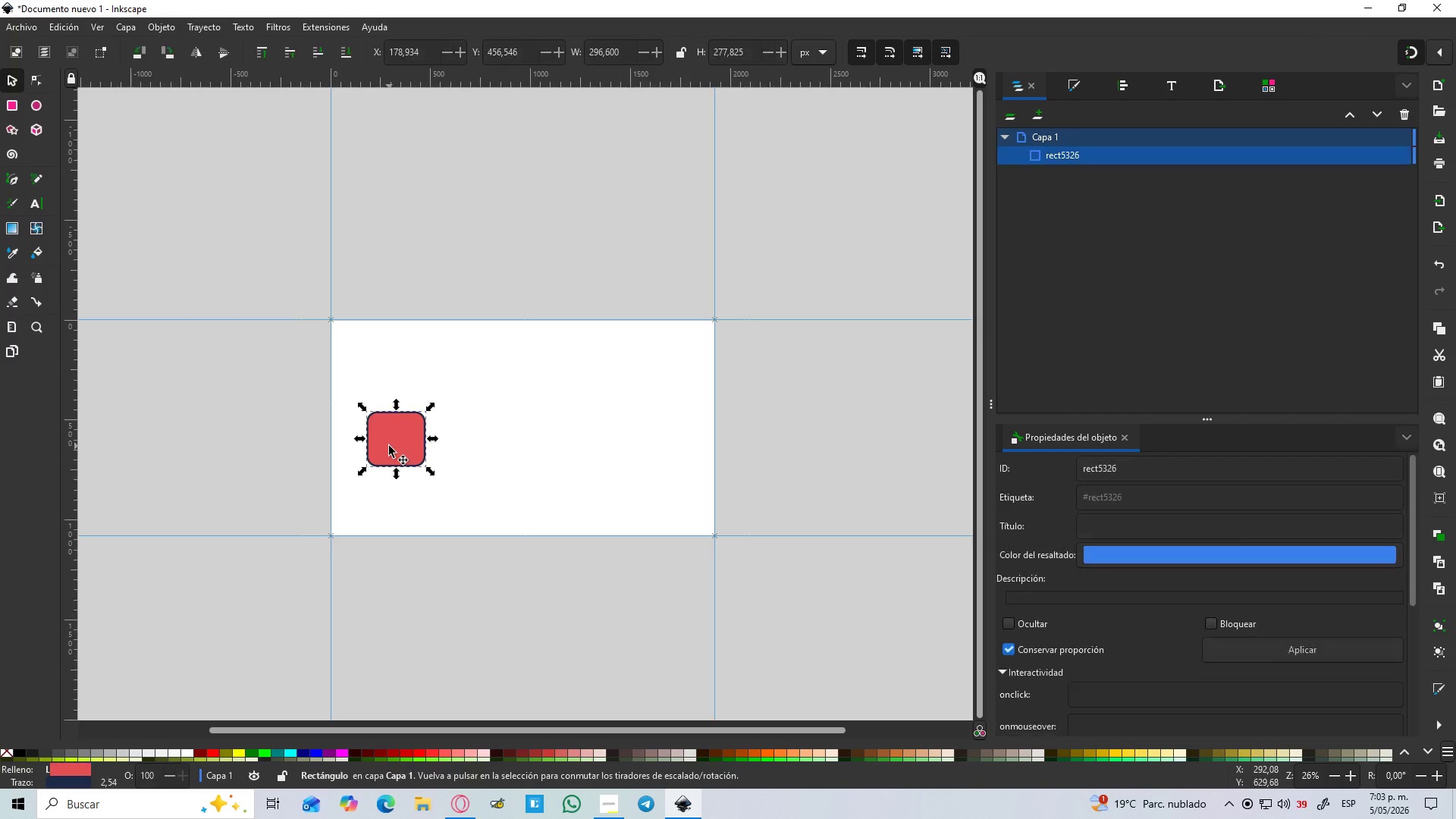 
key(Control+ControlLeft)
 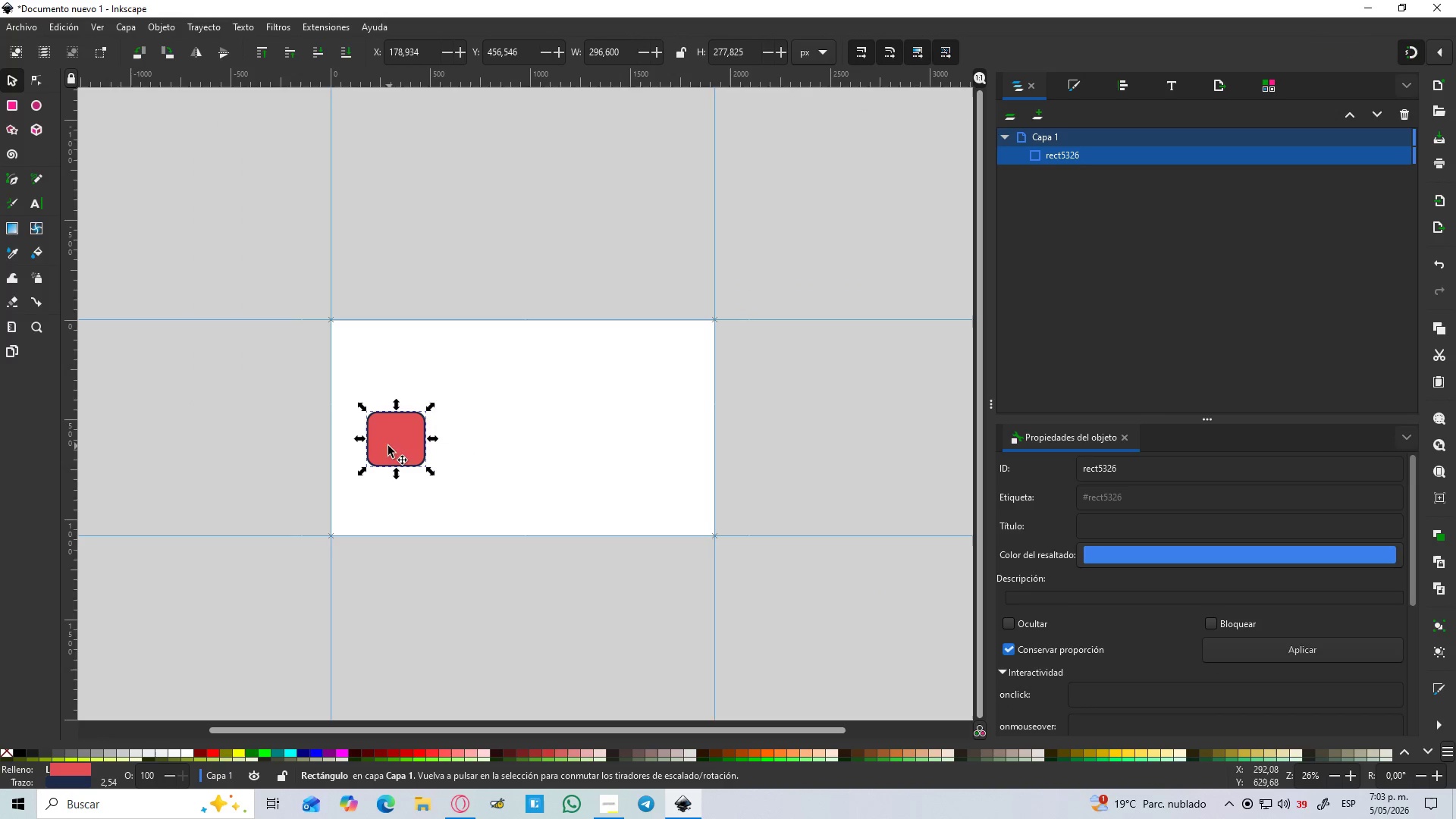 
hold_key(key=ControlLeft, duration=3.03)
scroll: coordinate [403, 441], scroll_direction: up, amount: 2.0
 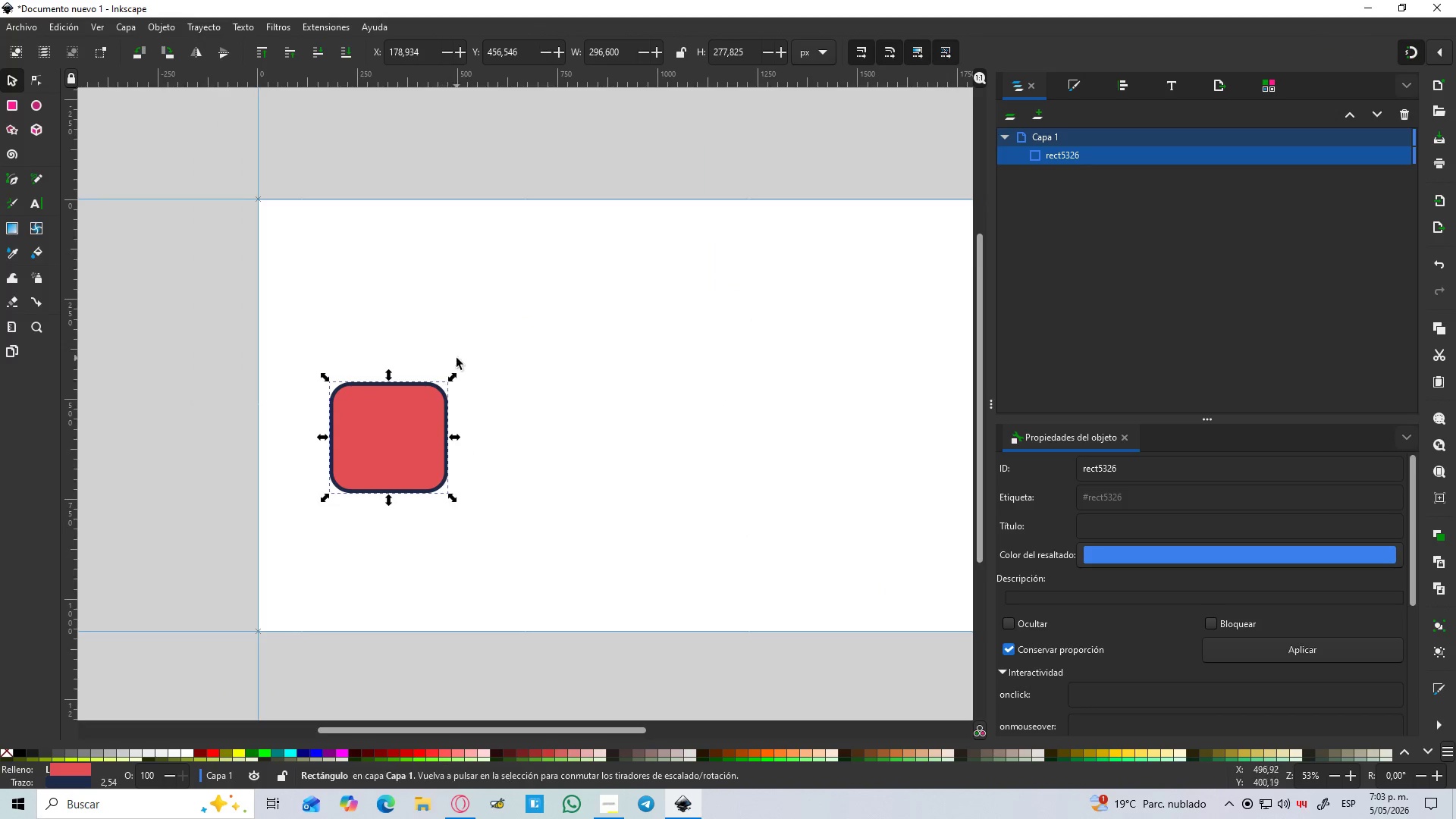 
hold_key(key=ShiftLeft, duration=1.5)
left_click_drag(start_coordinate=[453, 377], to_coordinate=[432, 398])
 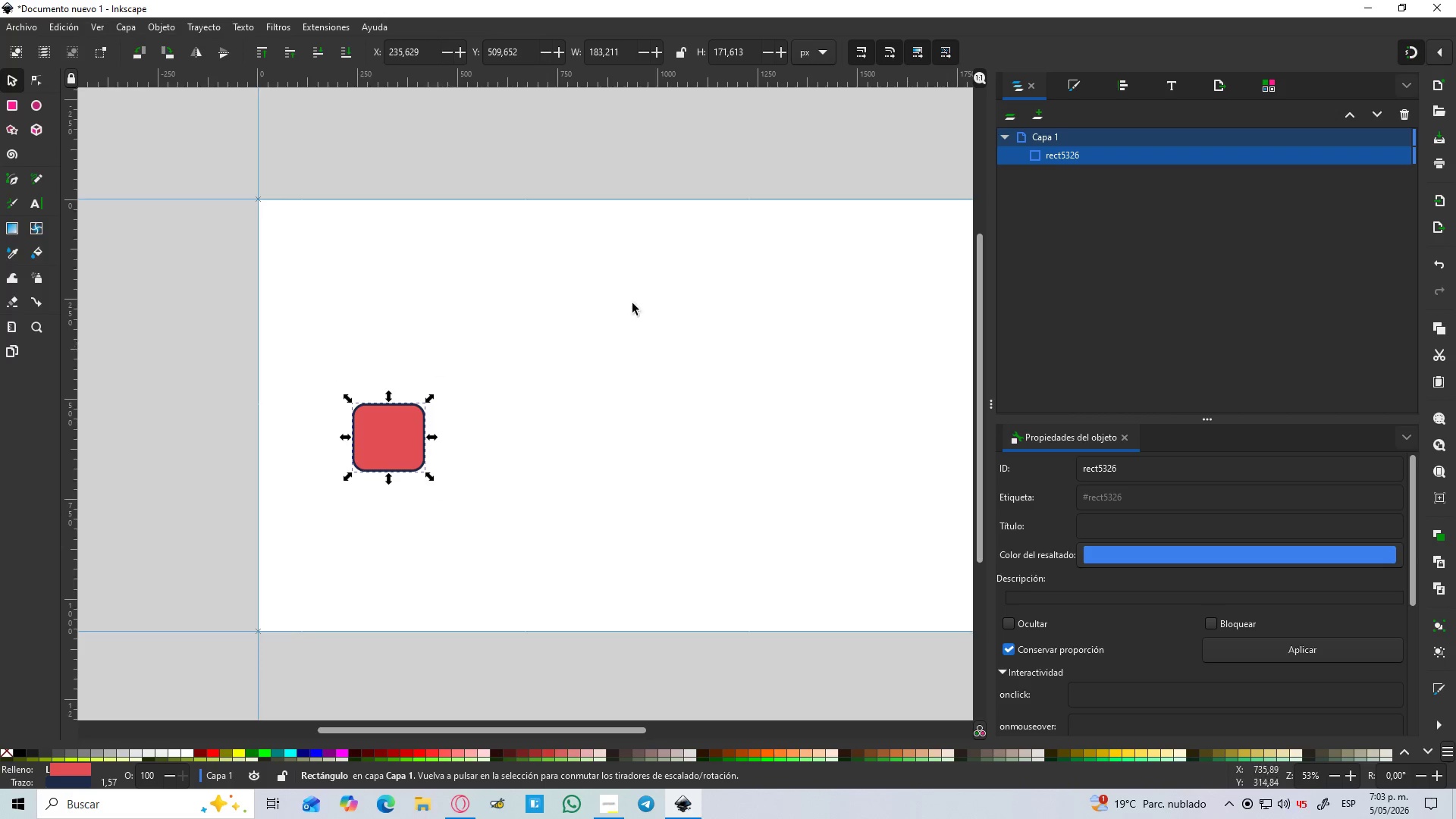 
hold_key(key=ShiftLeft, duration=0.59)
 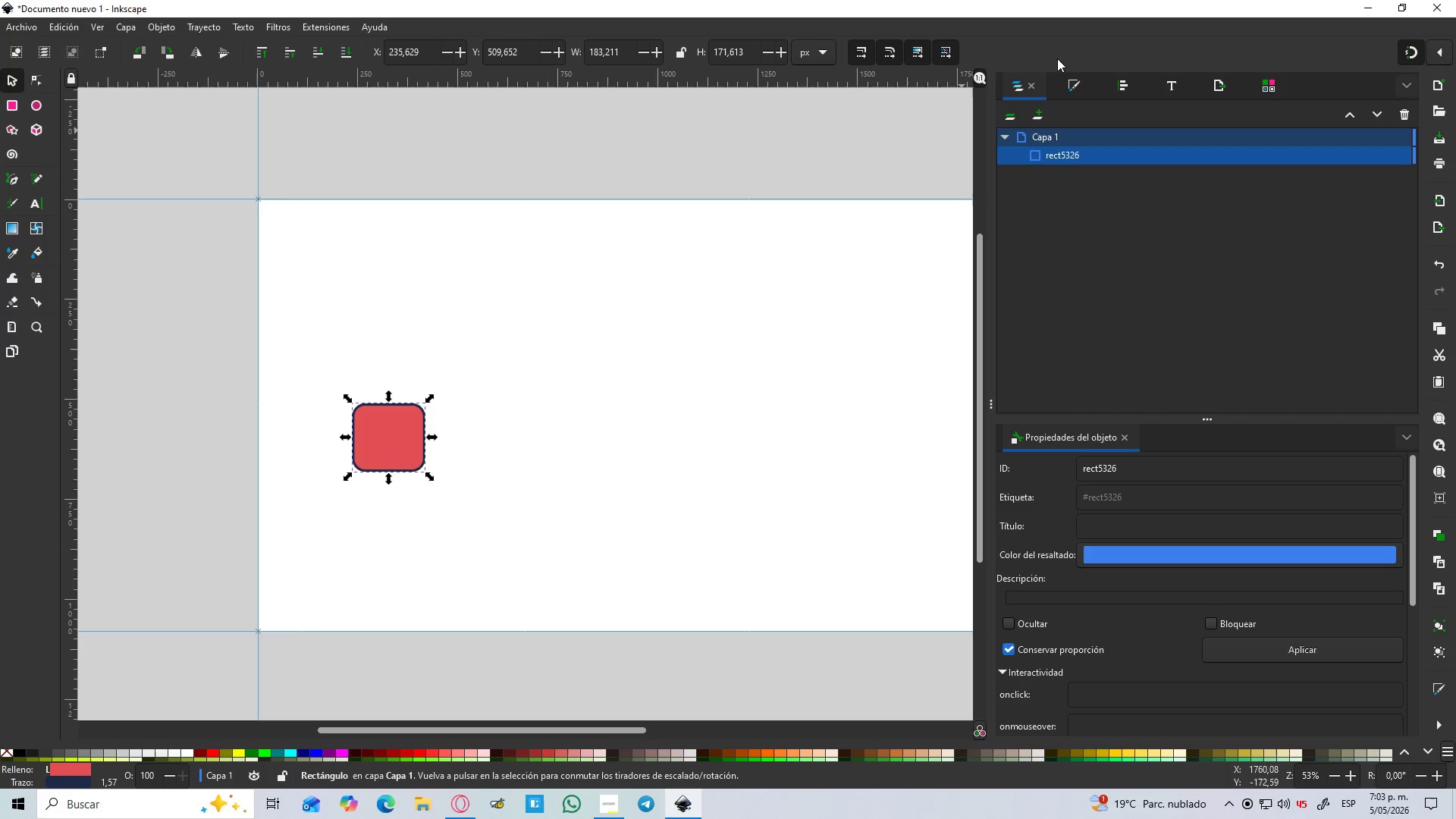 
left_click([1075, 85])
 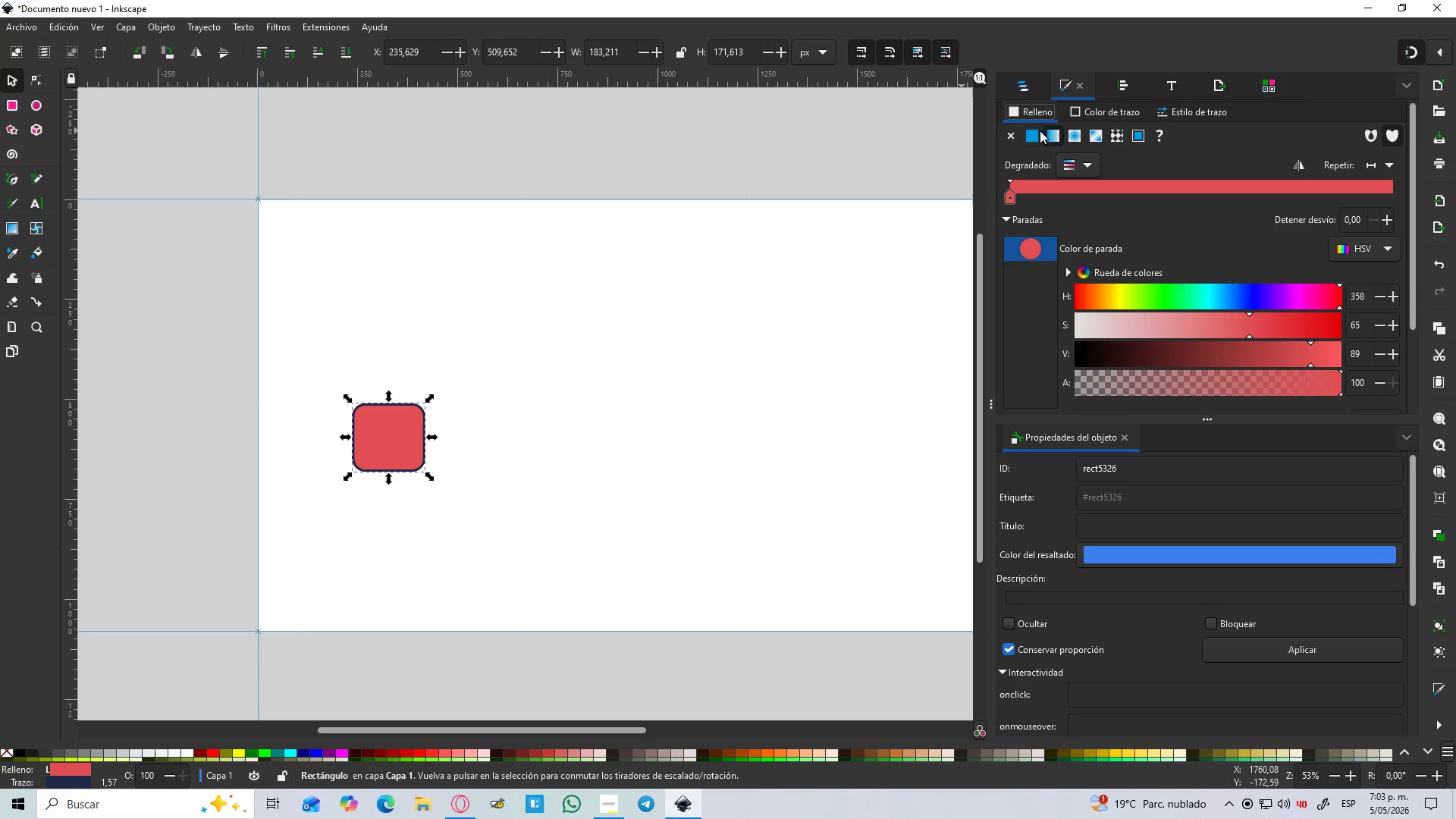 
left_click([1033, 133])
 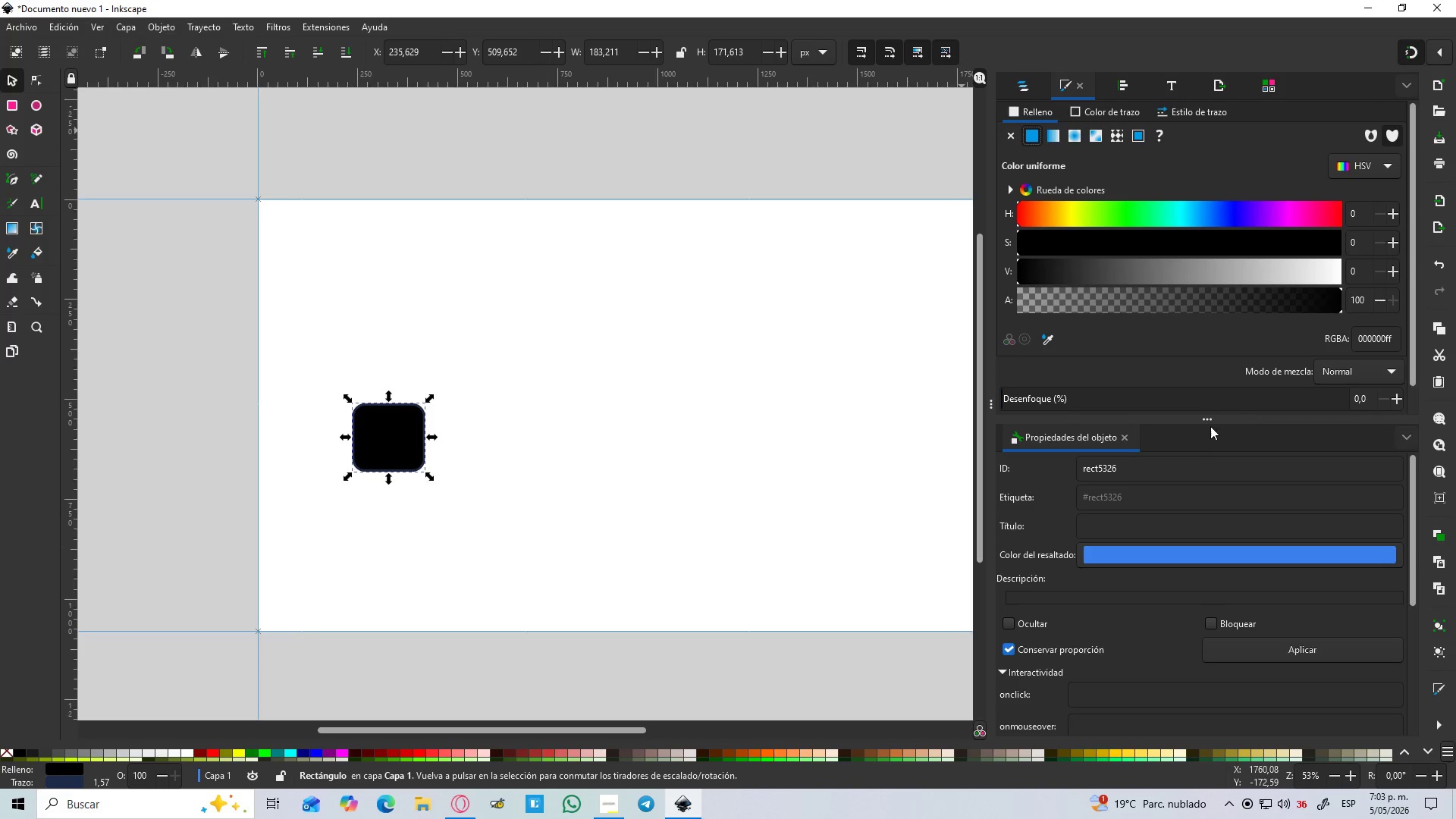 
left_click_drag(start_coordinate=[1087, 434], to_coordinate=[1306, 83])
 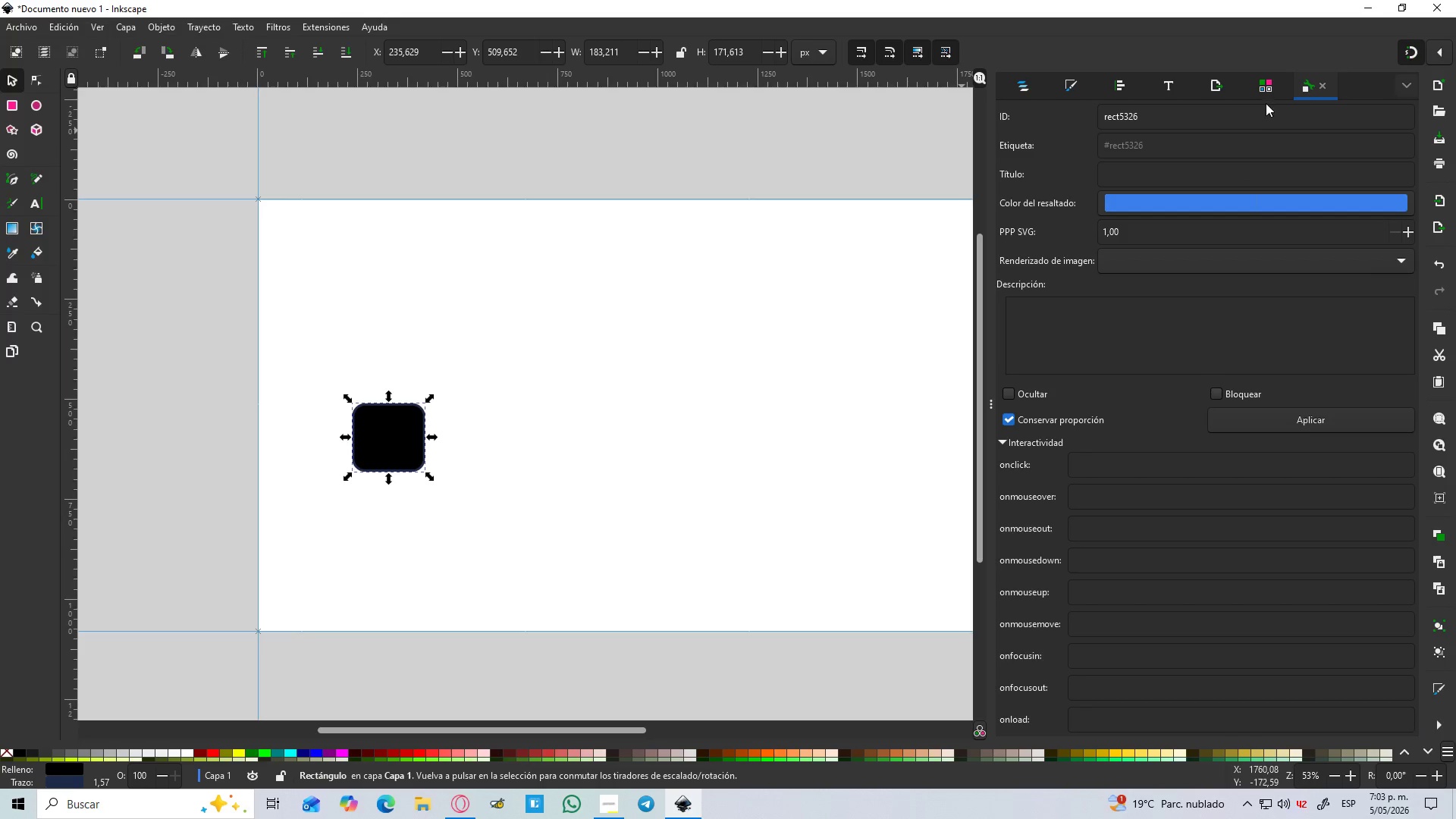 
left_click_drag(start_coordinate=[1263, 89], to_coordinate=[1259, 89])
 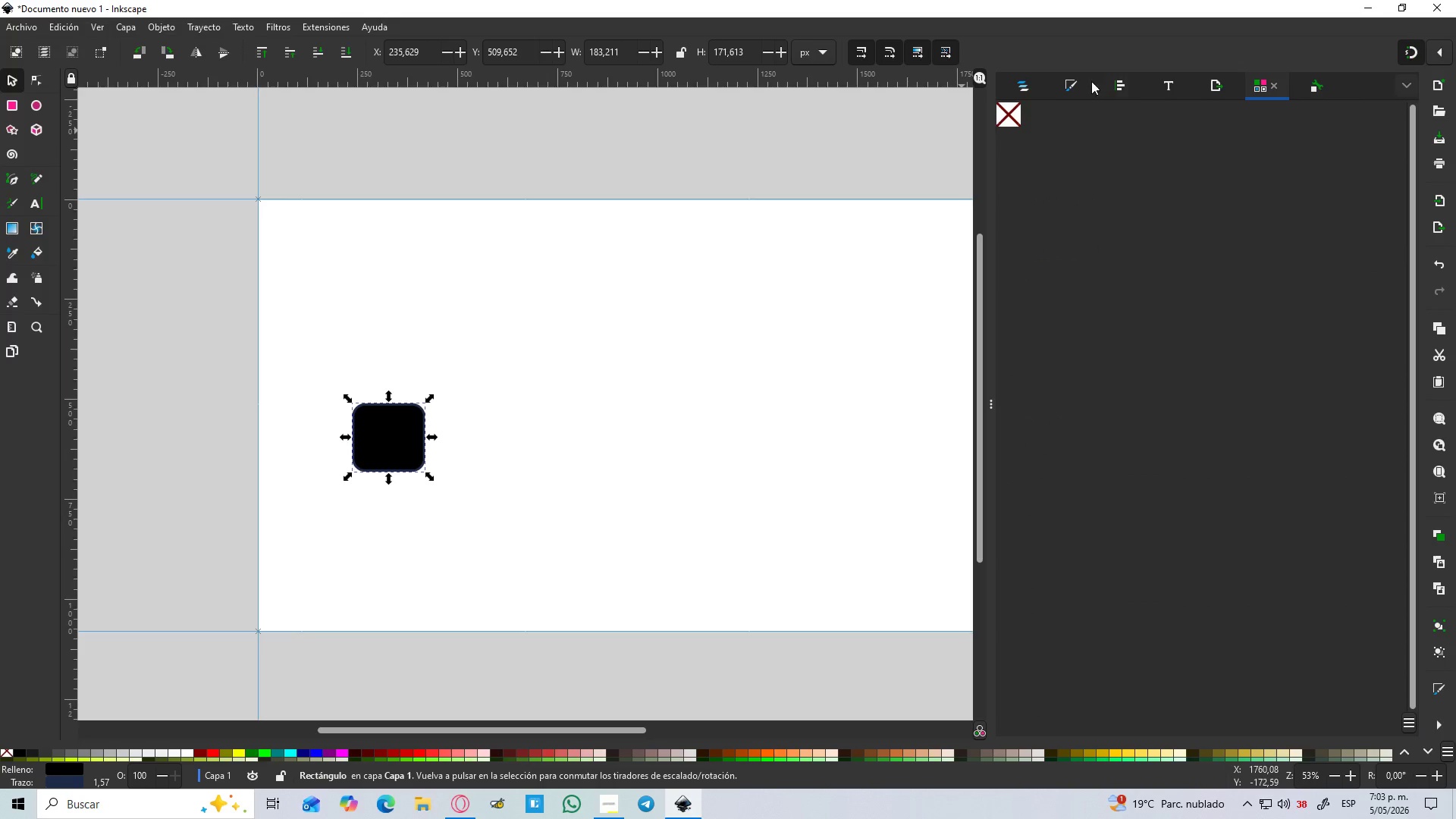 
left_click([1072, 82])
 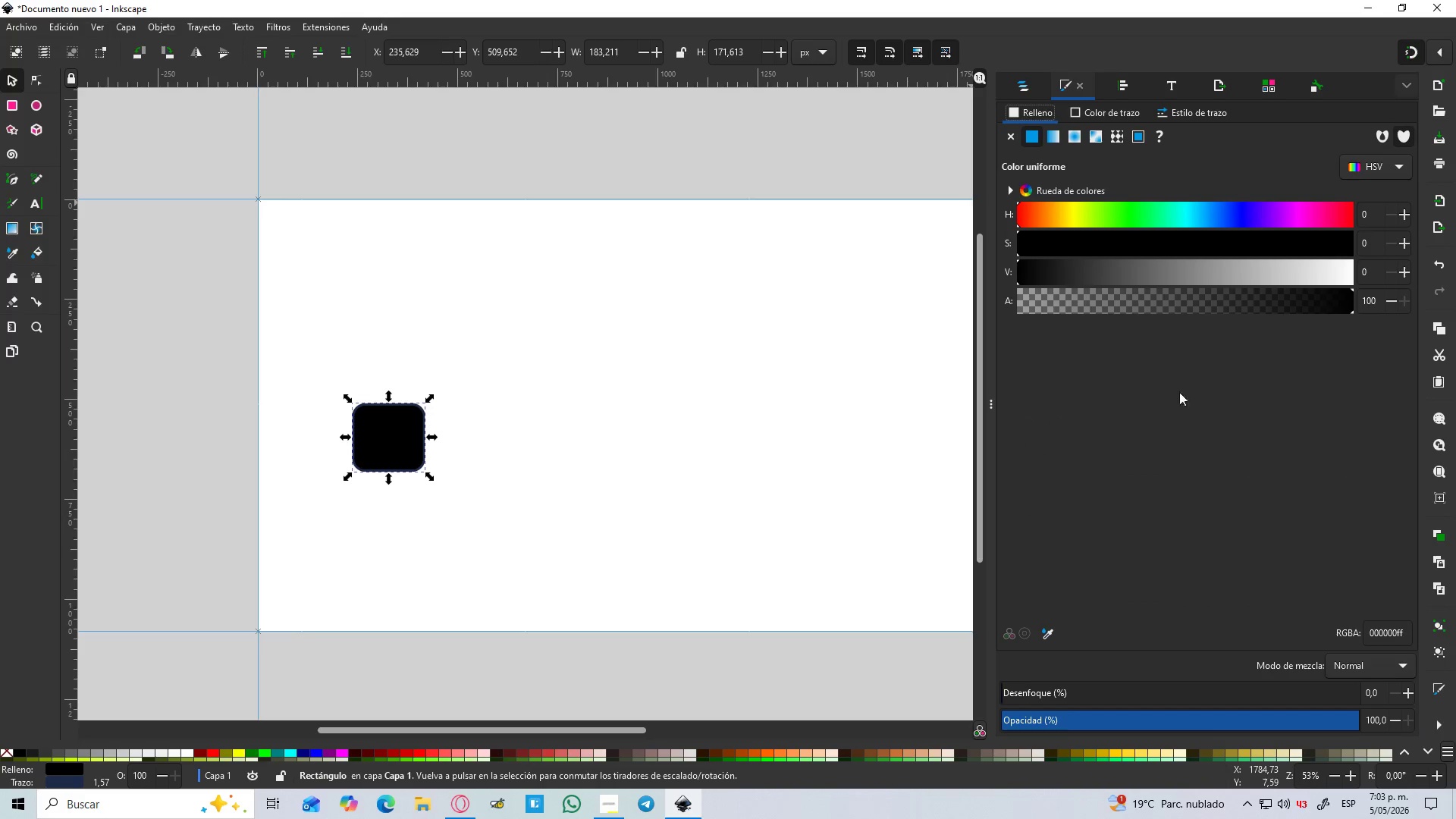 
left_click([1150, 427])
 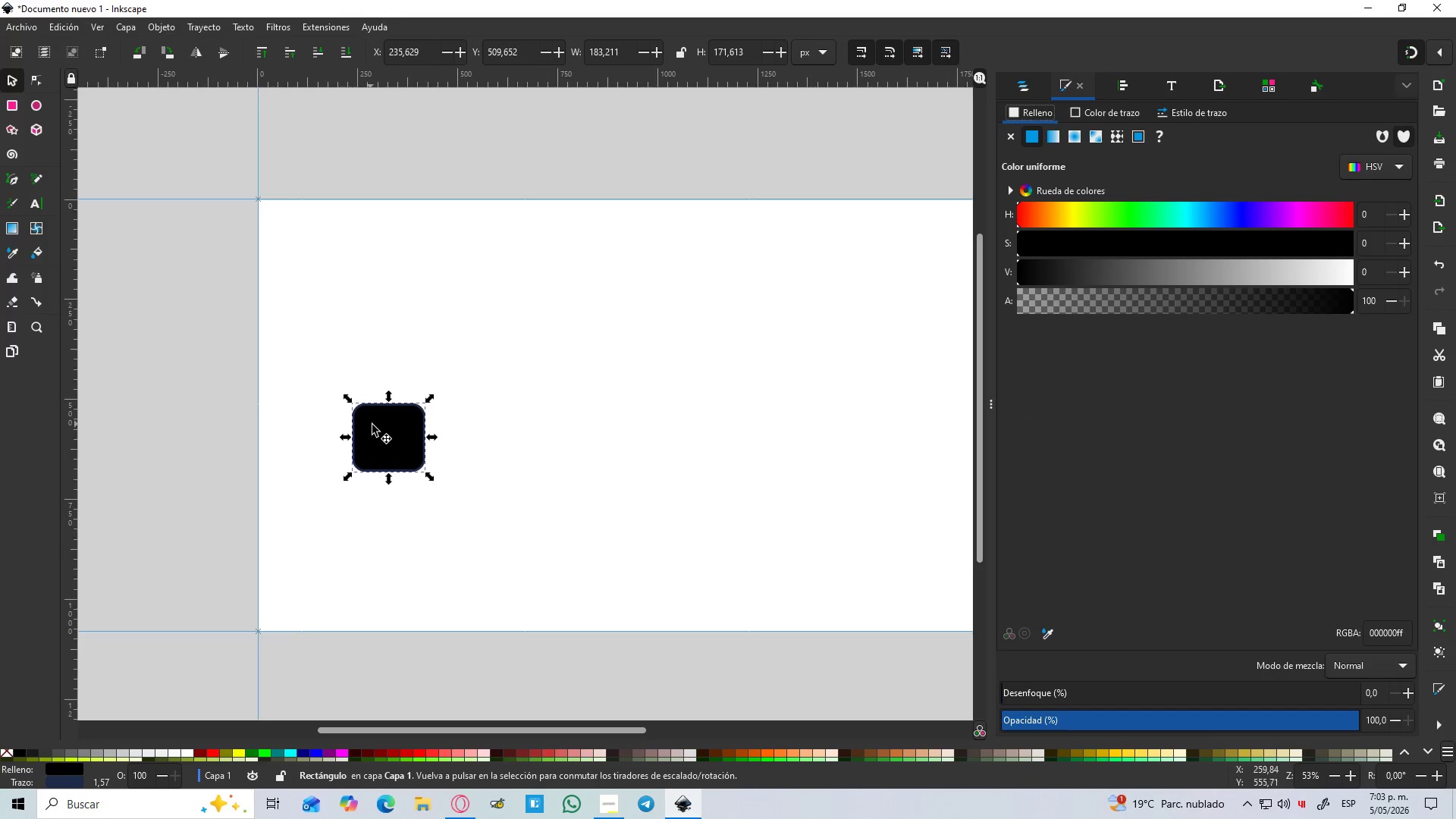 
key(Control+D)
 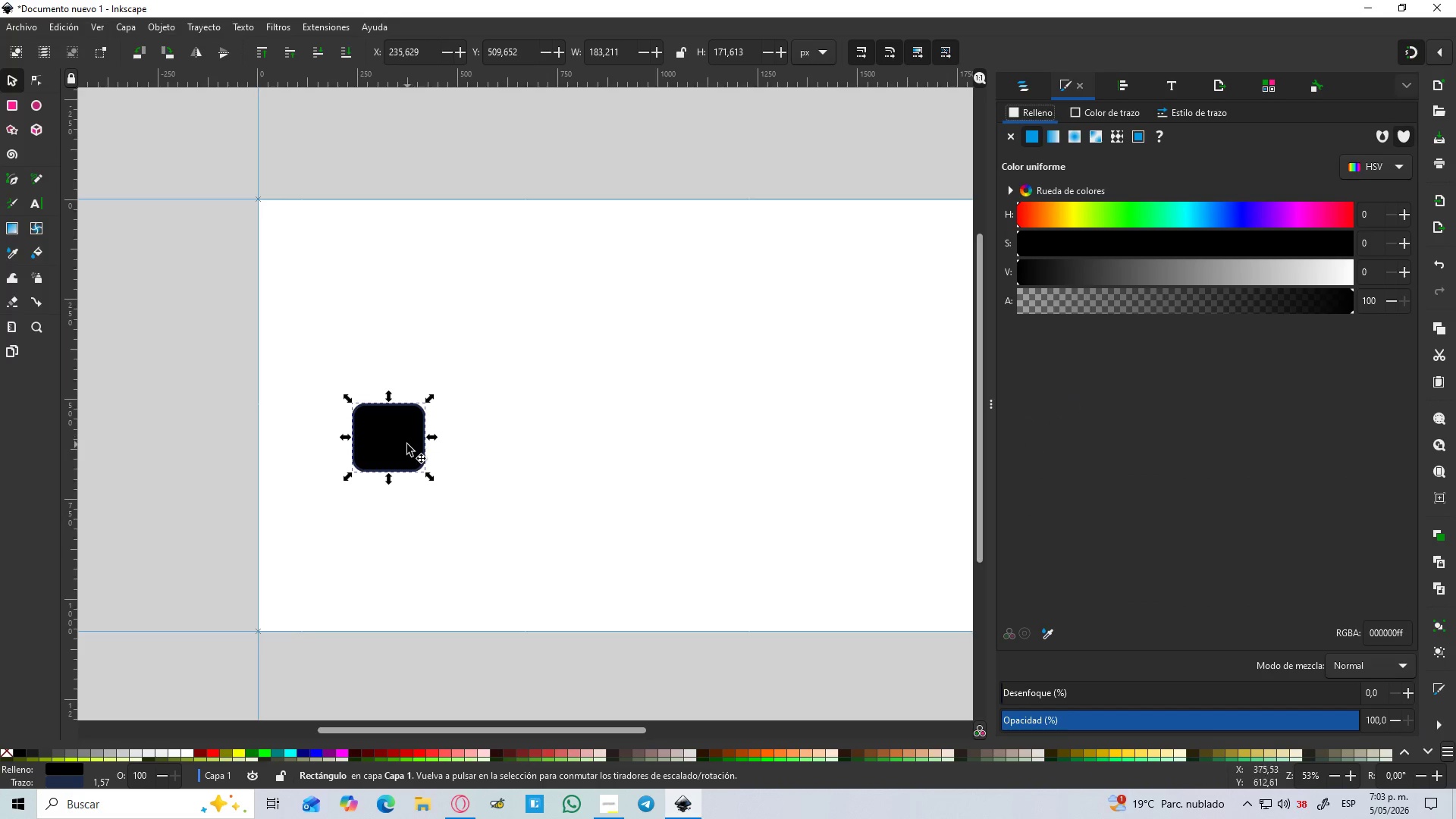 
left_click_drag(start_coordinate=[407, 444], to_coordinate=[502, 438])
 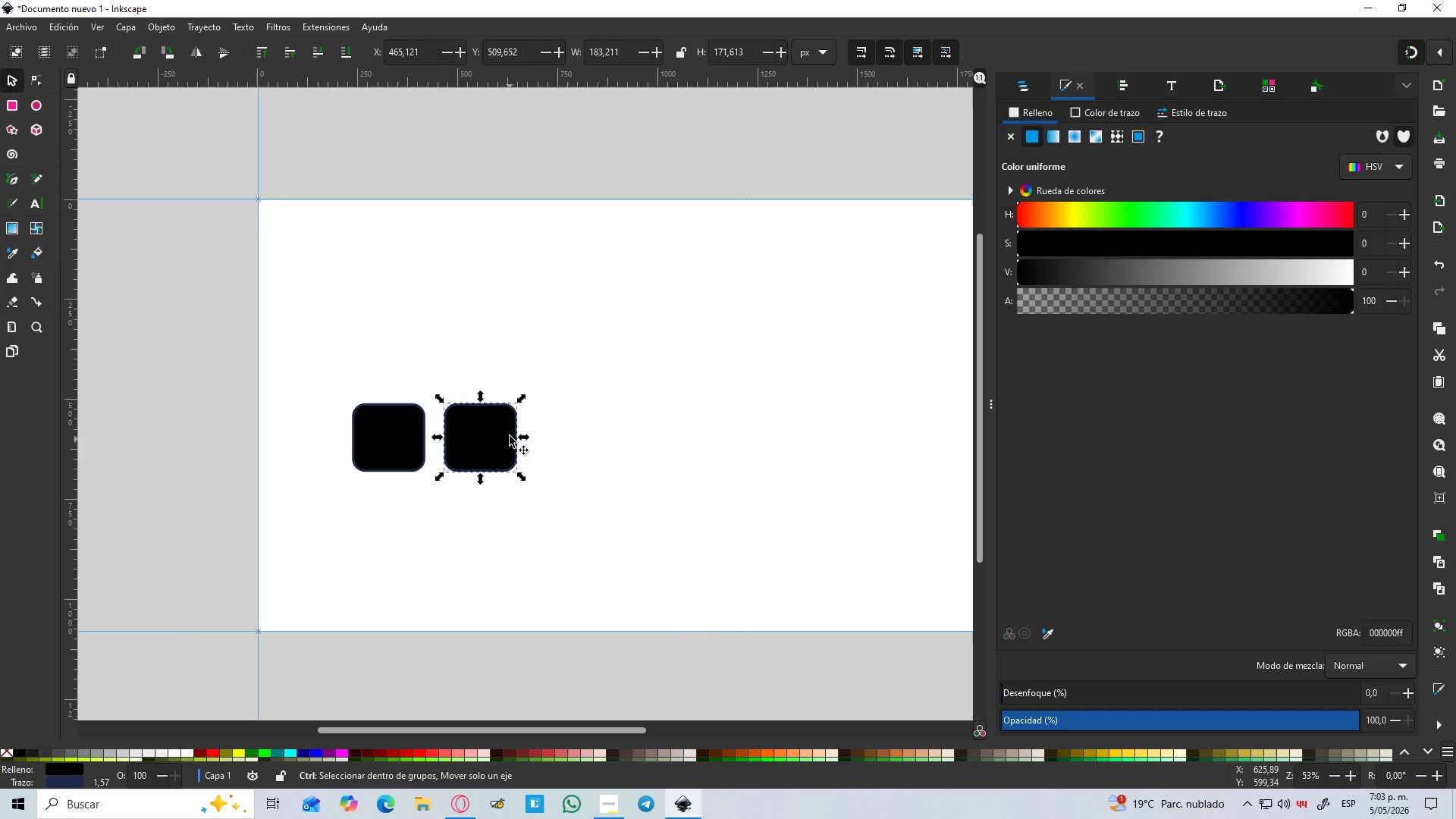 
hold_key(key=ControlLeft, duration=1.14)
 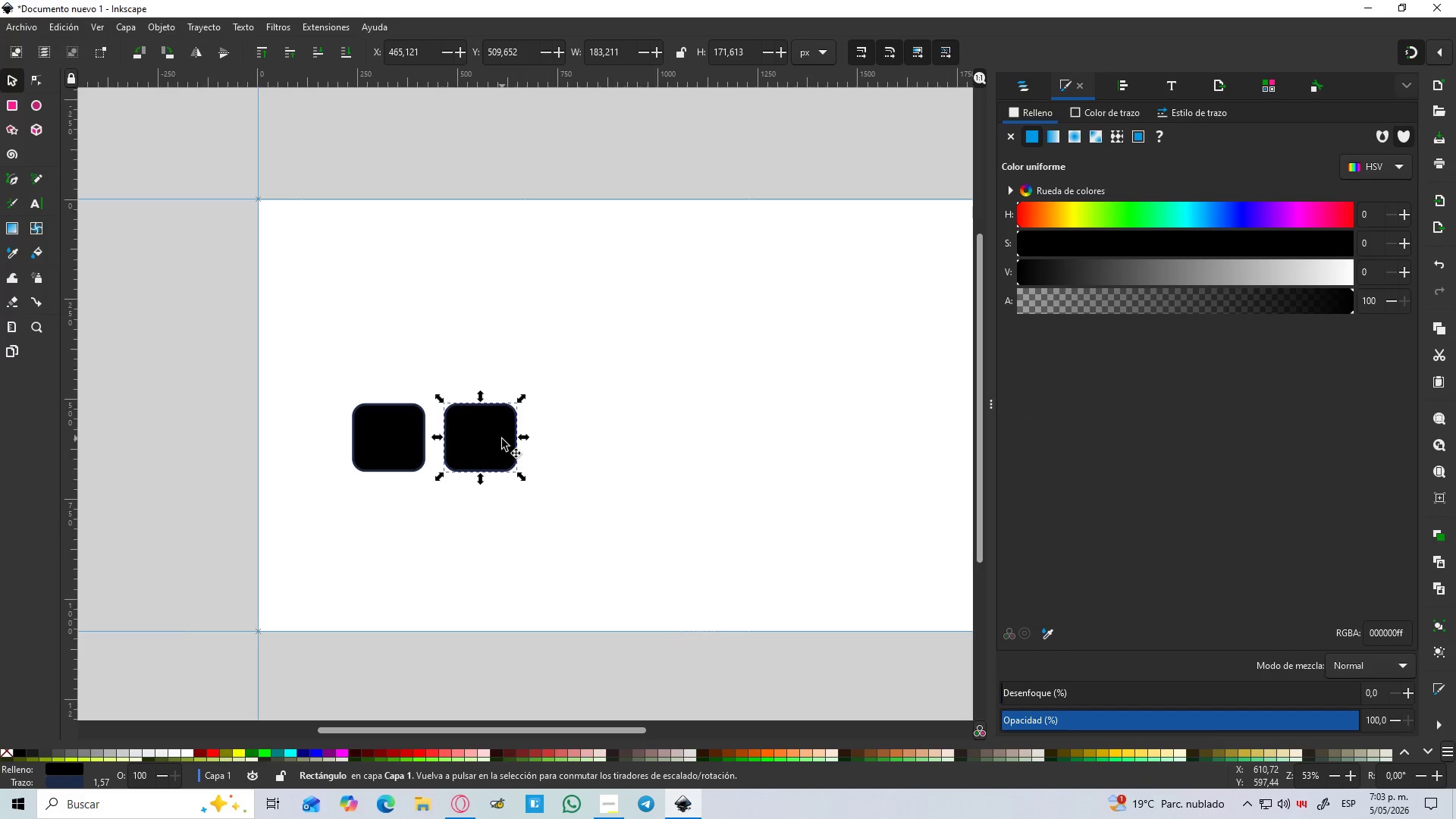 
key(Control+D)
 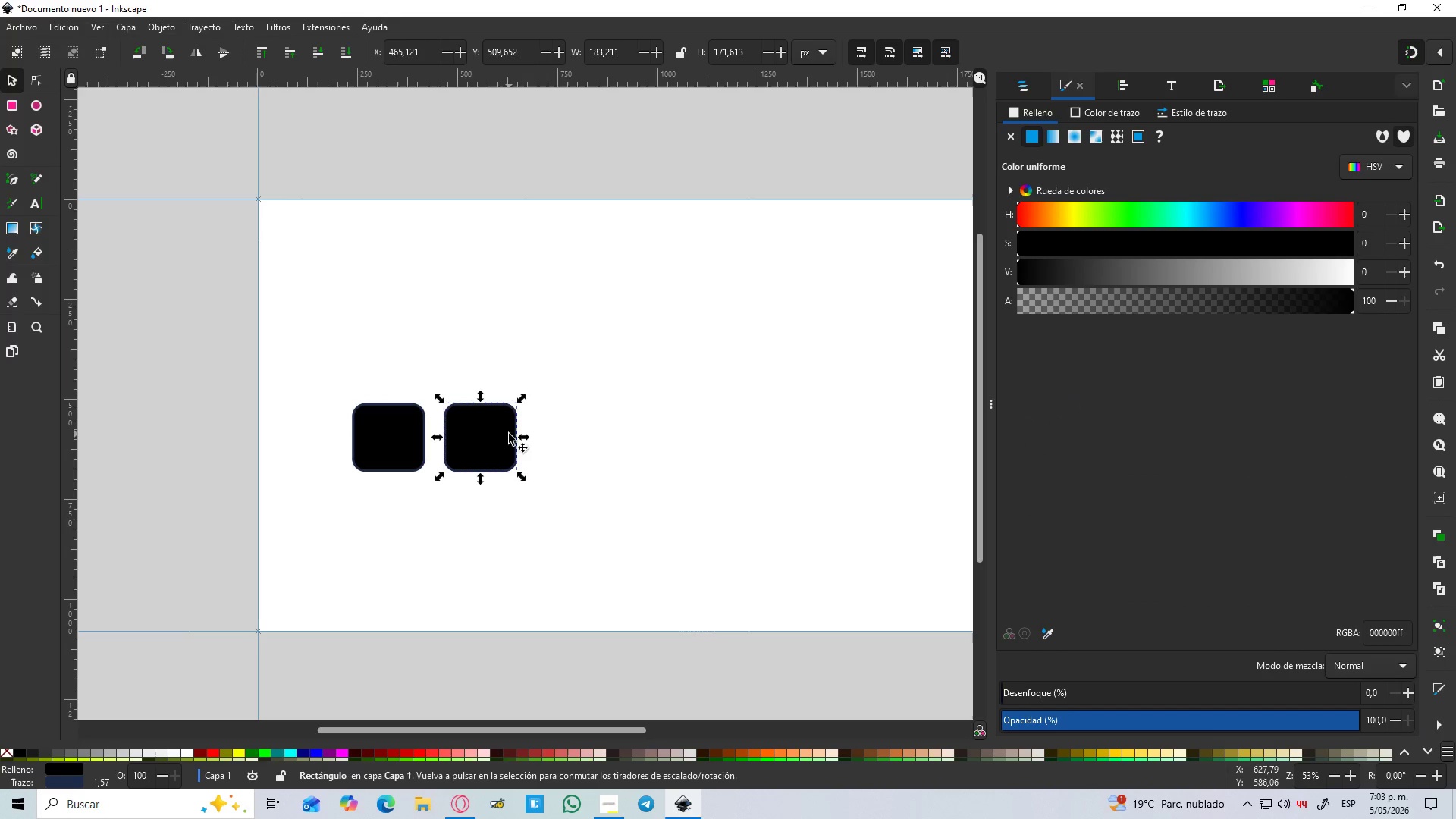 
left_click_drag(start_coordinate=[509, 434], to_coordinate=[607, 440])
 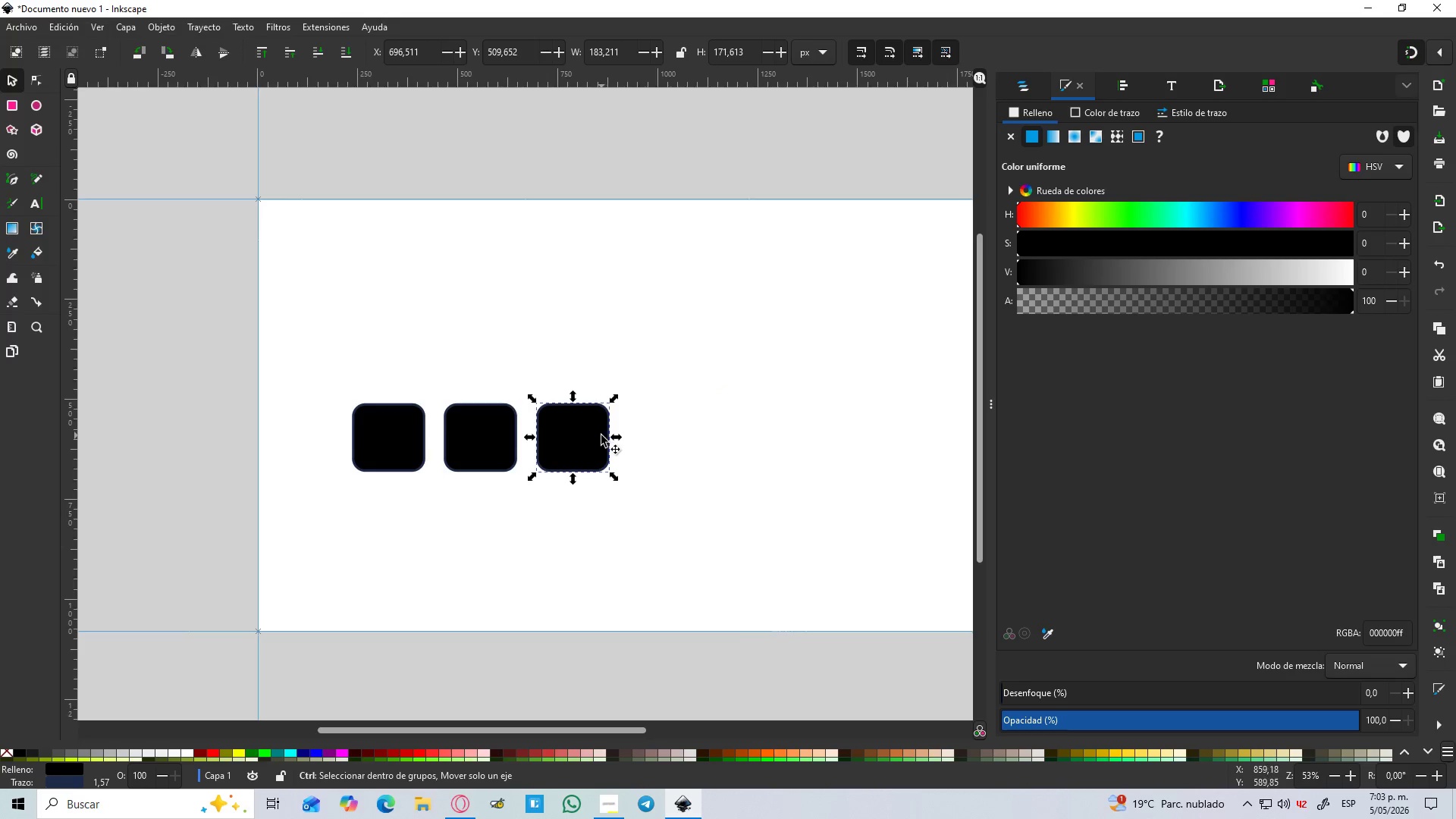 
hold_key(key=ControlLeft, duration=1.5)
 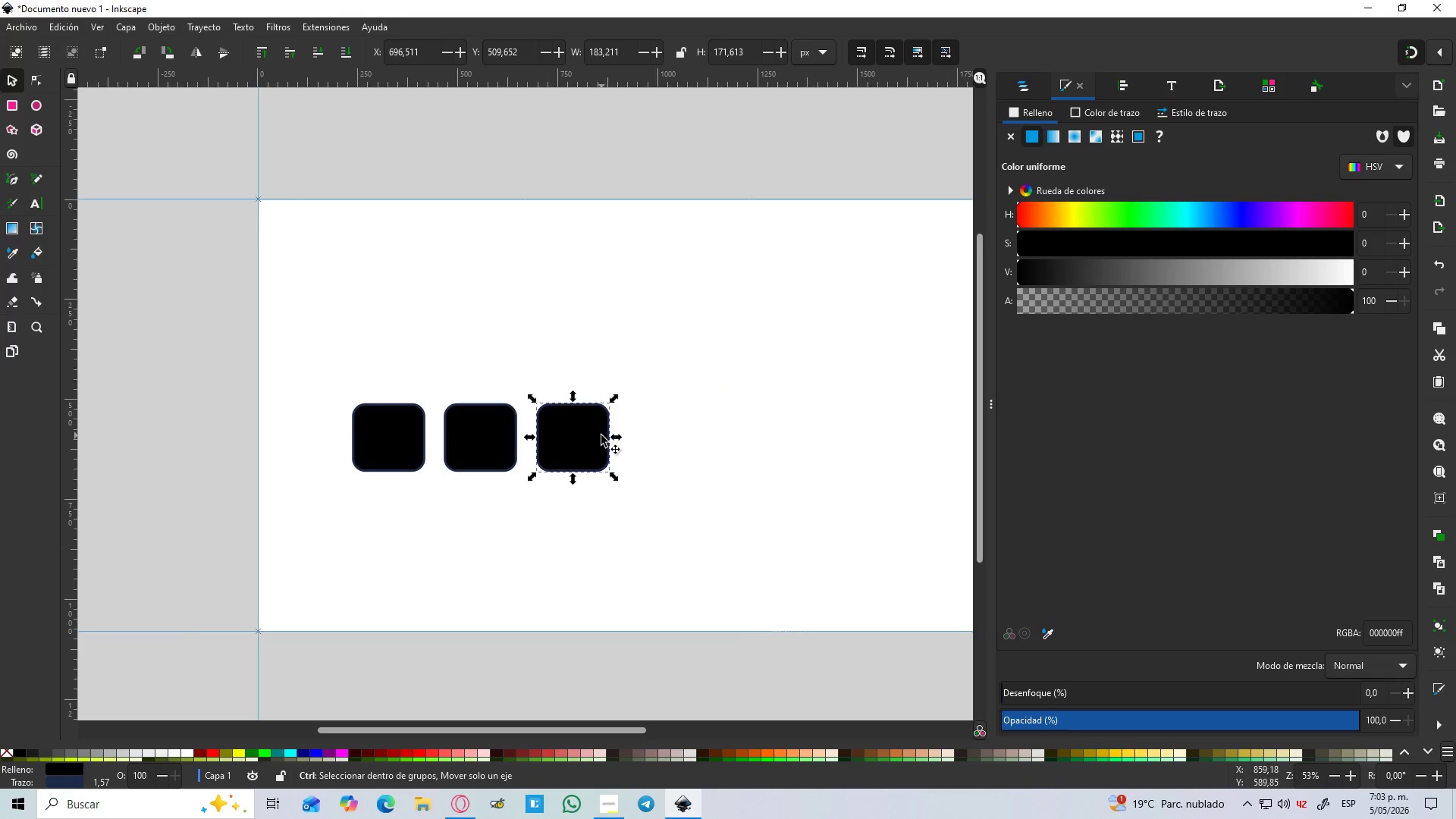 
key(Control+ControlLeft)
 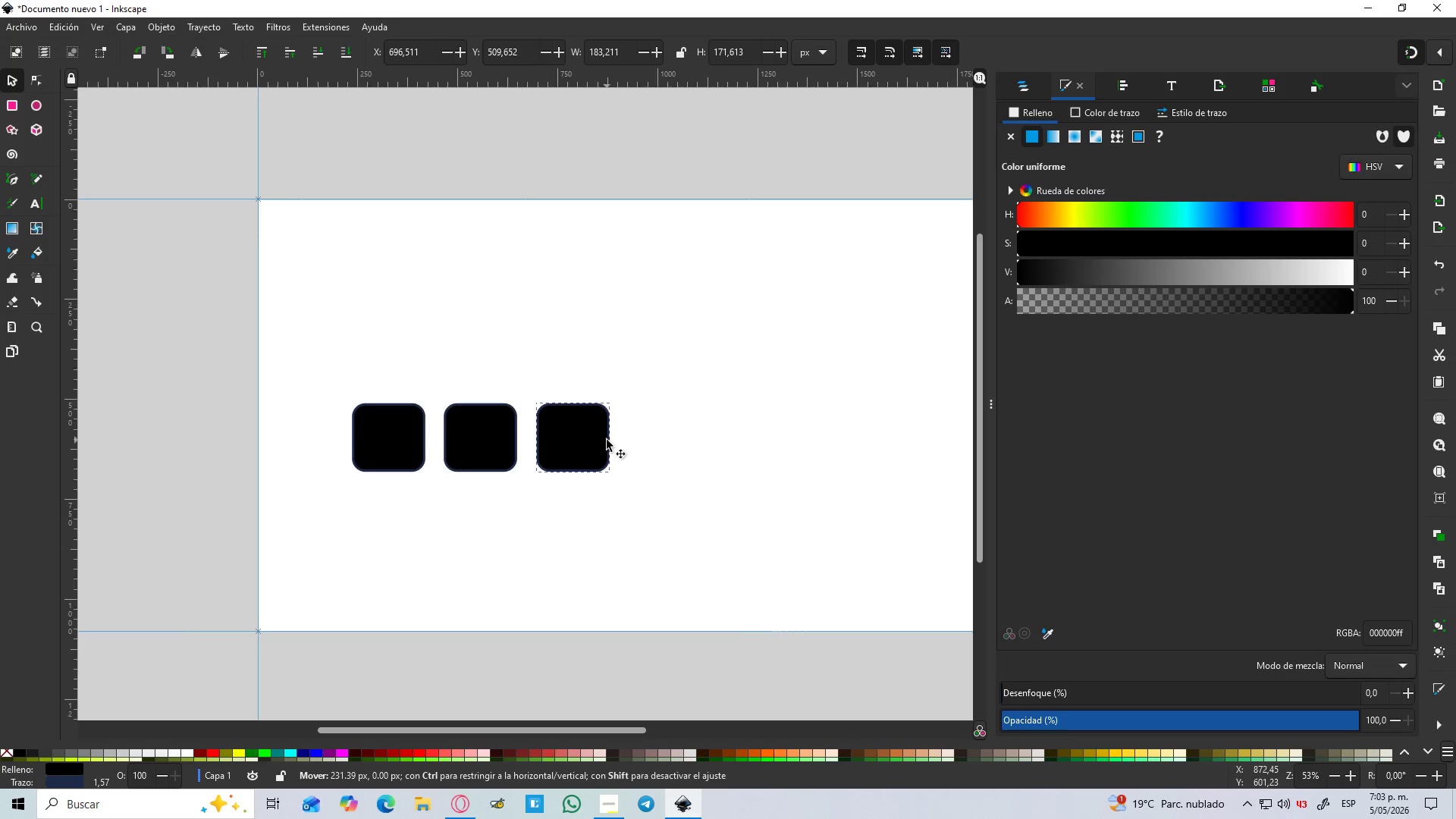 
key(Control+ControlLeft)
 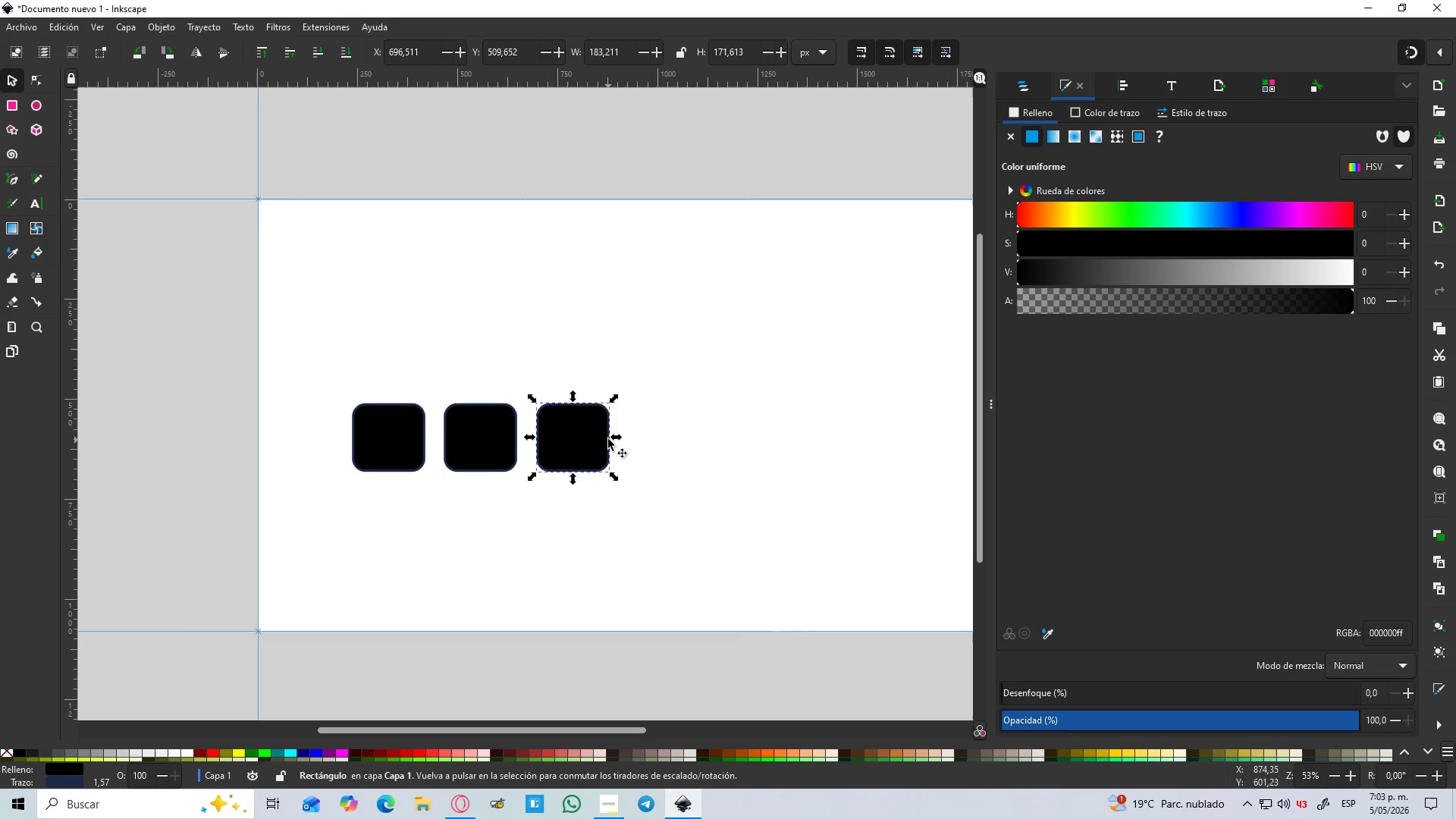 
key(Control+D)
 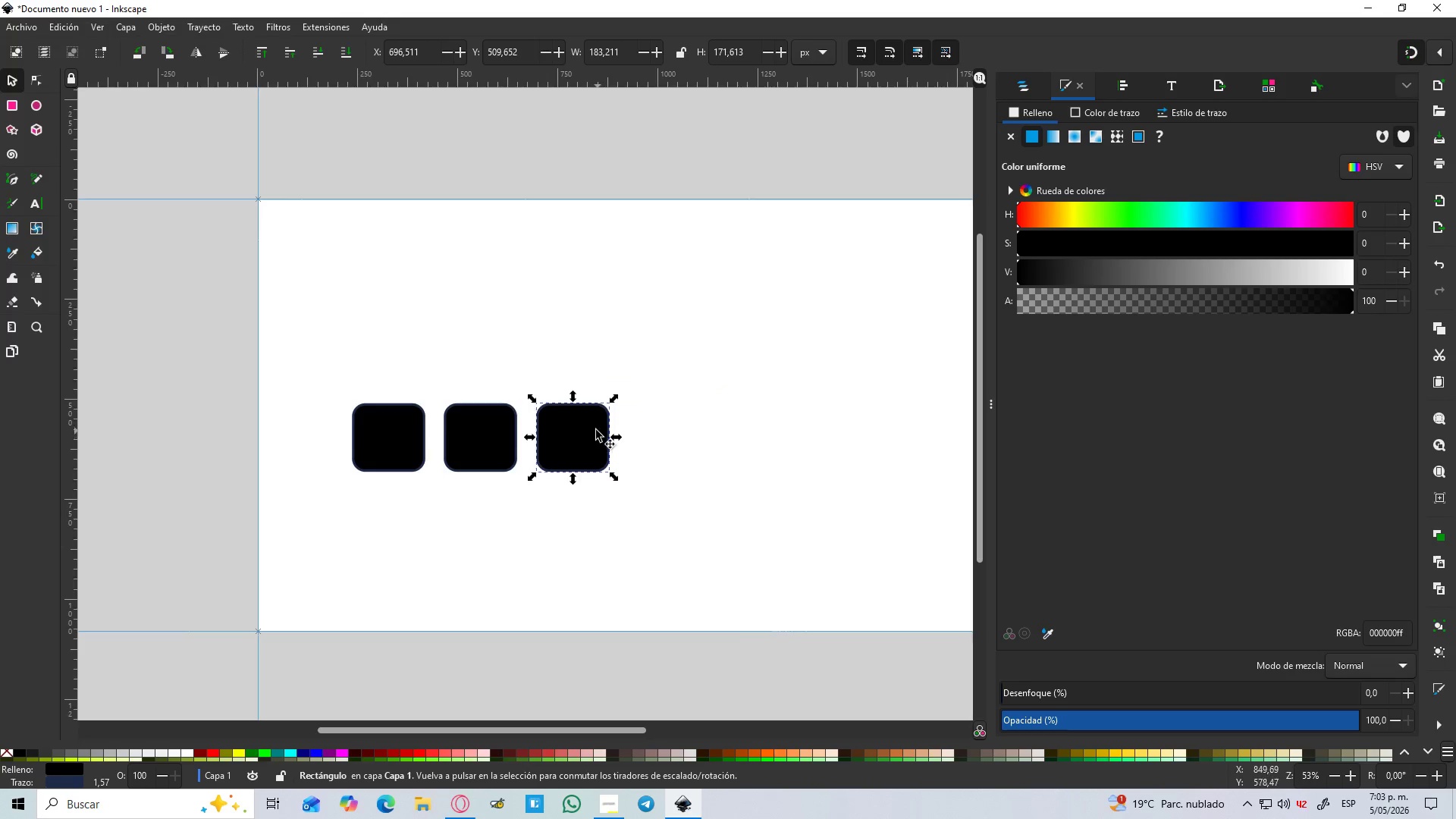 
left_click_drag(start_coordinate=[595, 431], to_coordinate=[695, 450])
 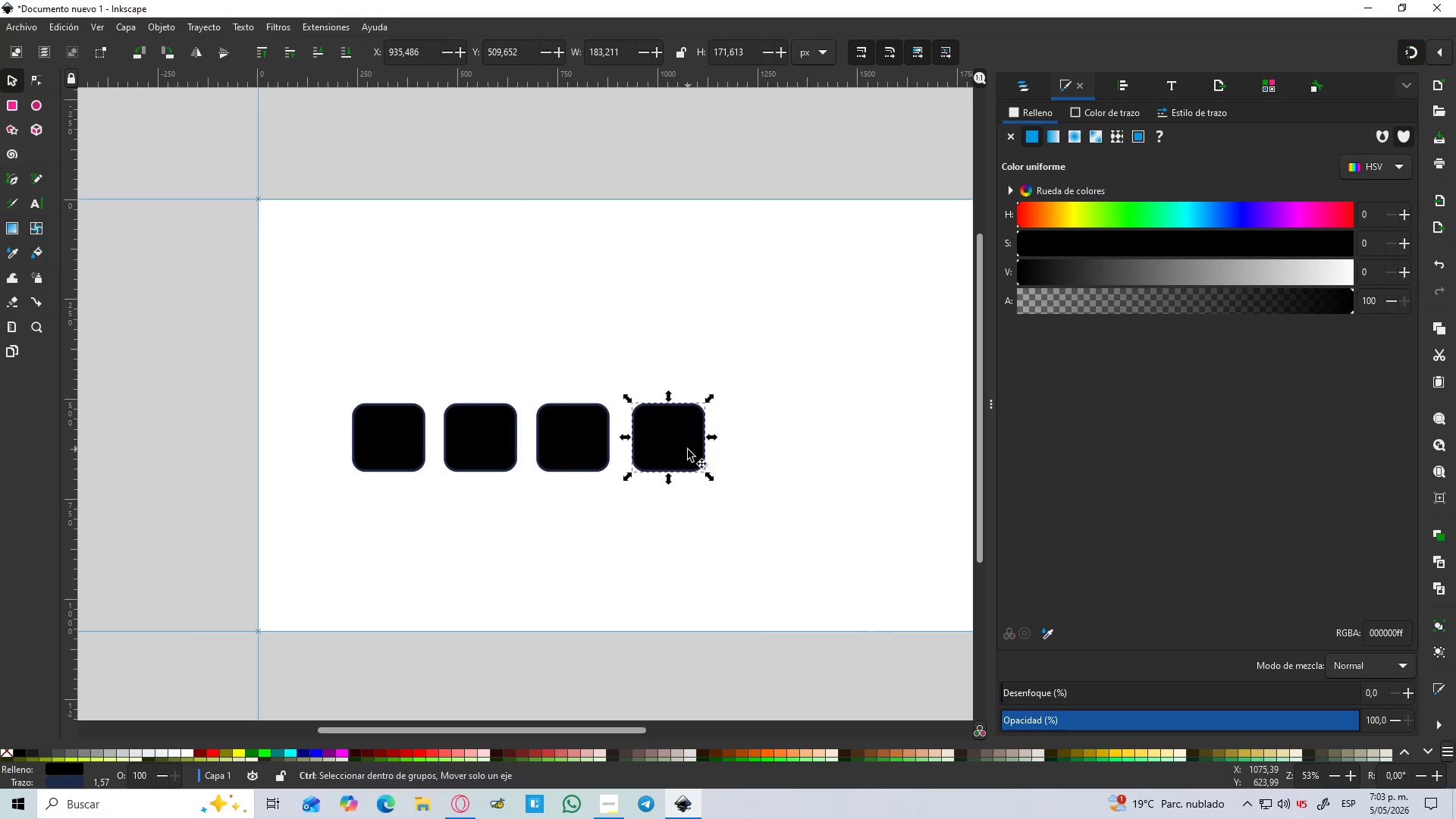 
hold_key(key=ControlLeft, duration=1.48)
 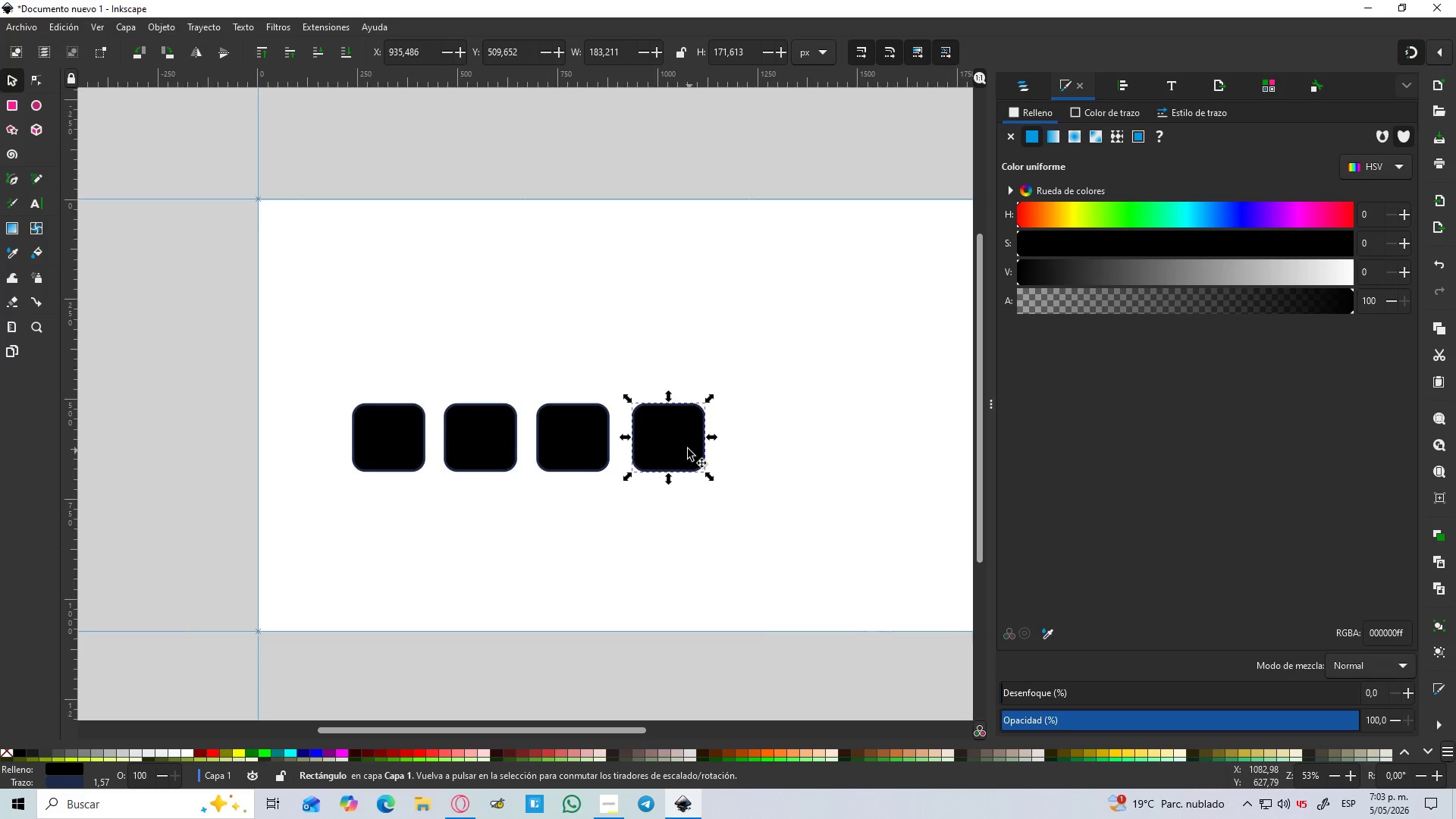 
key(Control+D)
 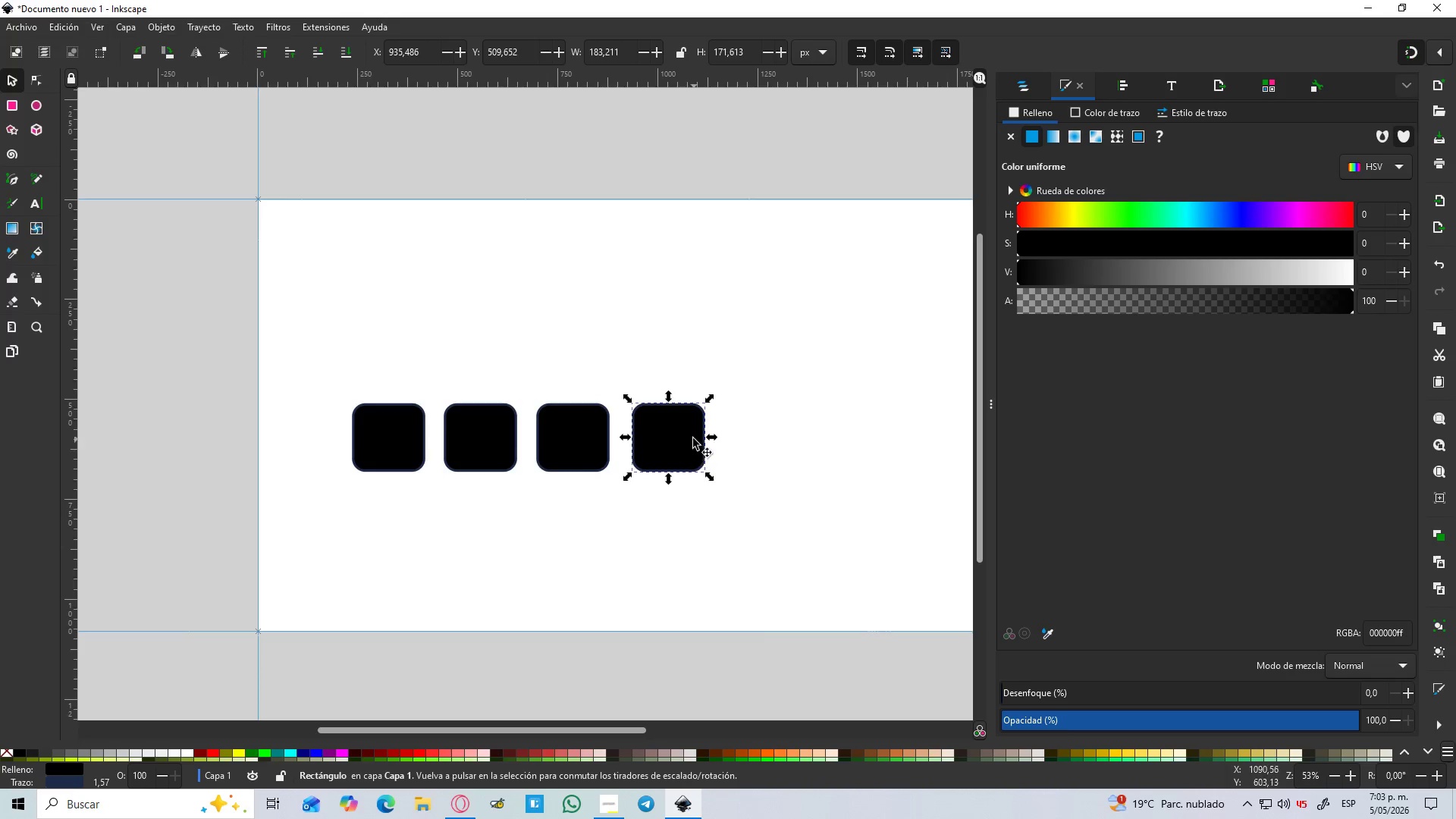 
left_click_drag(start_coordinate=[692, 438], to_coordinate=[792, 453])
 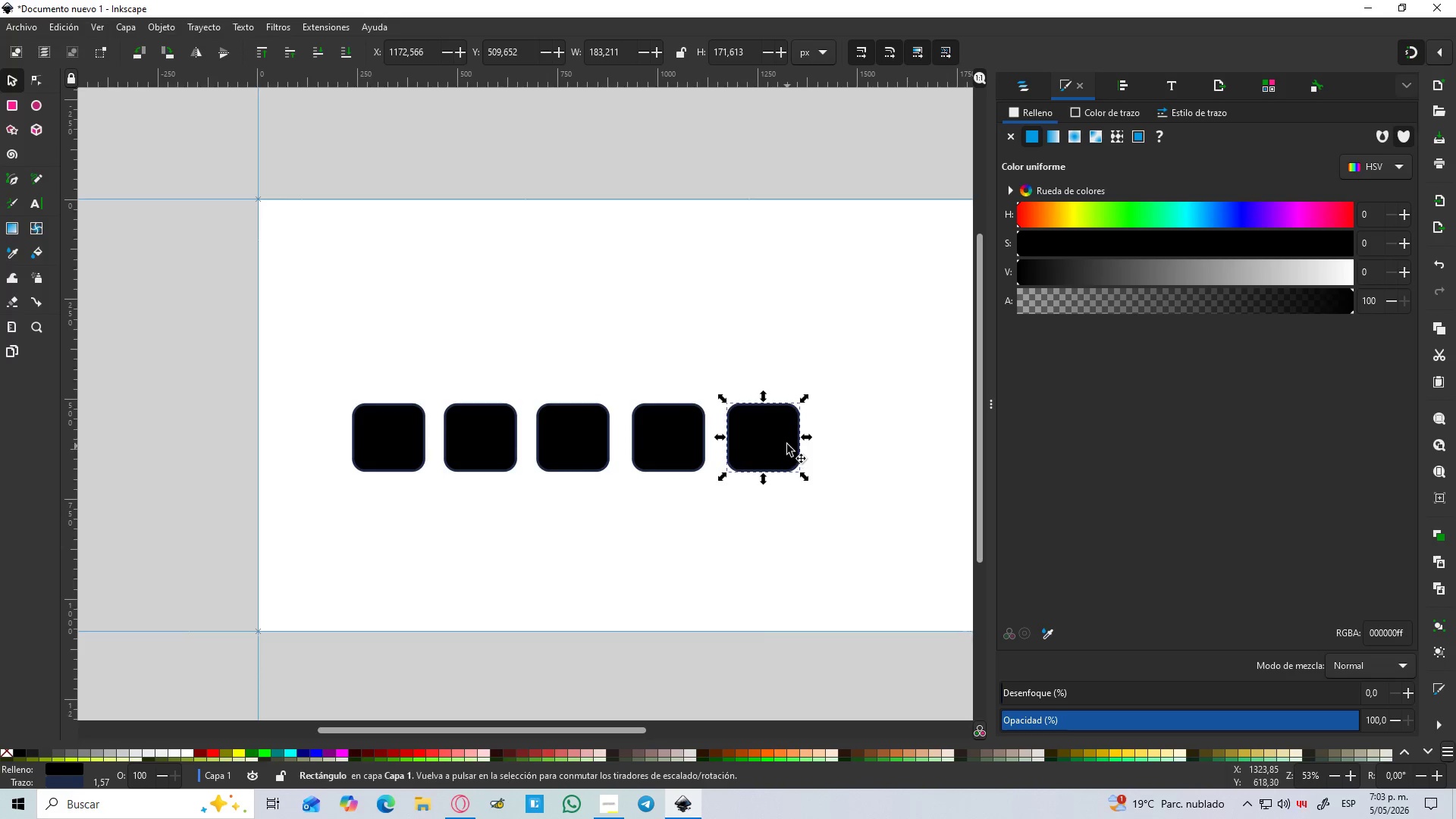 
hold_key(key=ControlLeft, duration=1.14)
 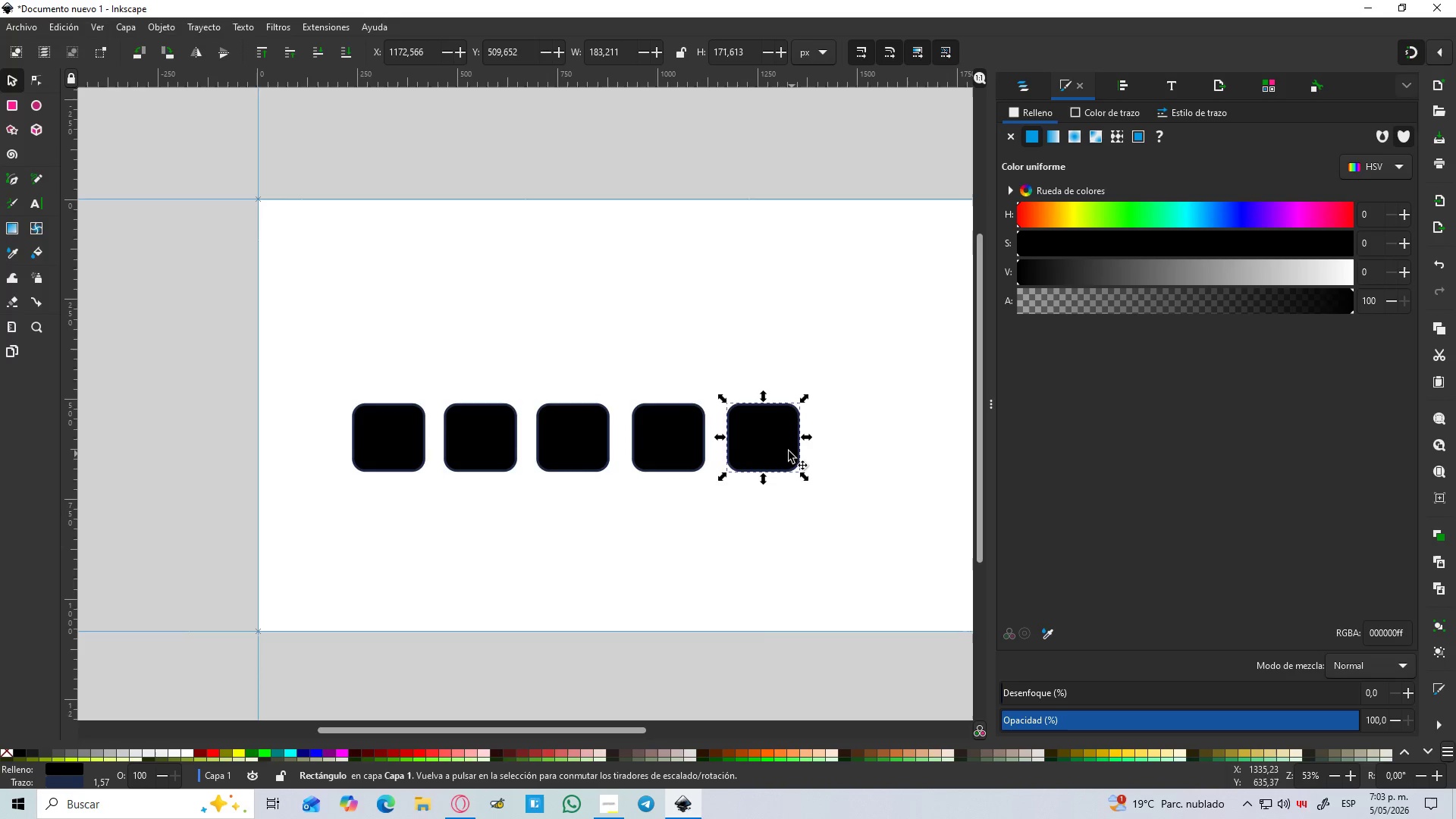 
key(Control+D)
 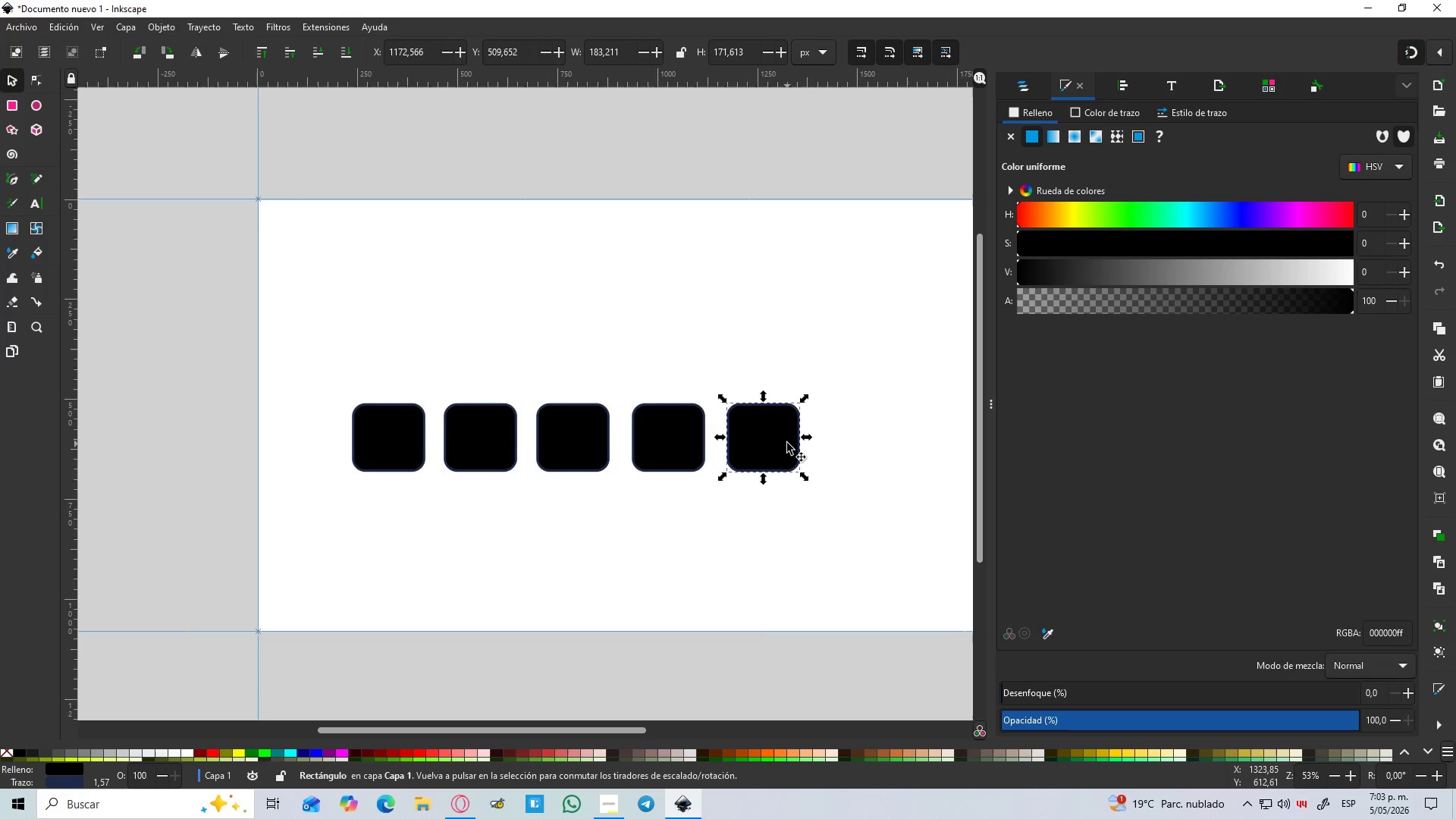 
left_click_drag(start_coordinate=[787, 443], to_coordinate=[893, 450])
 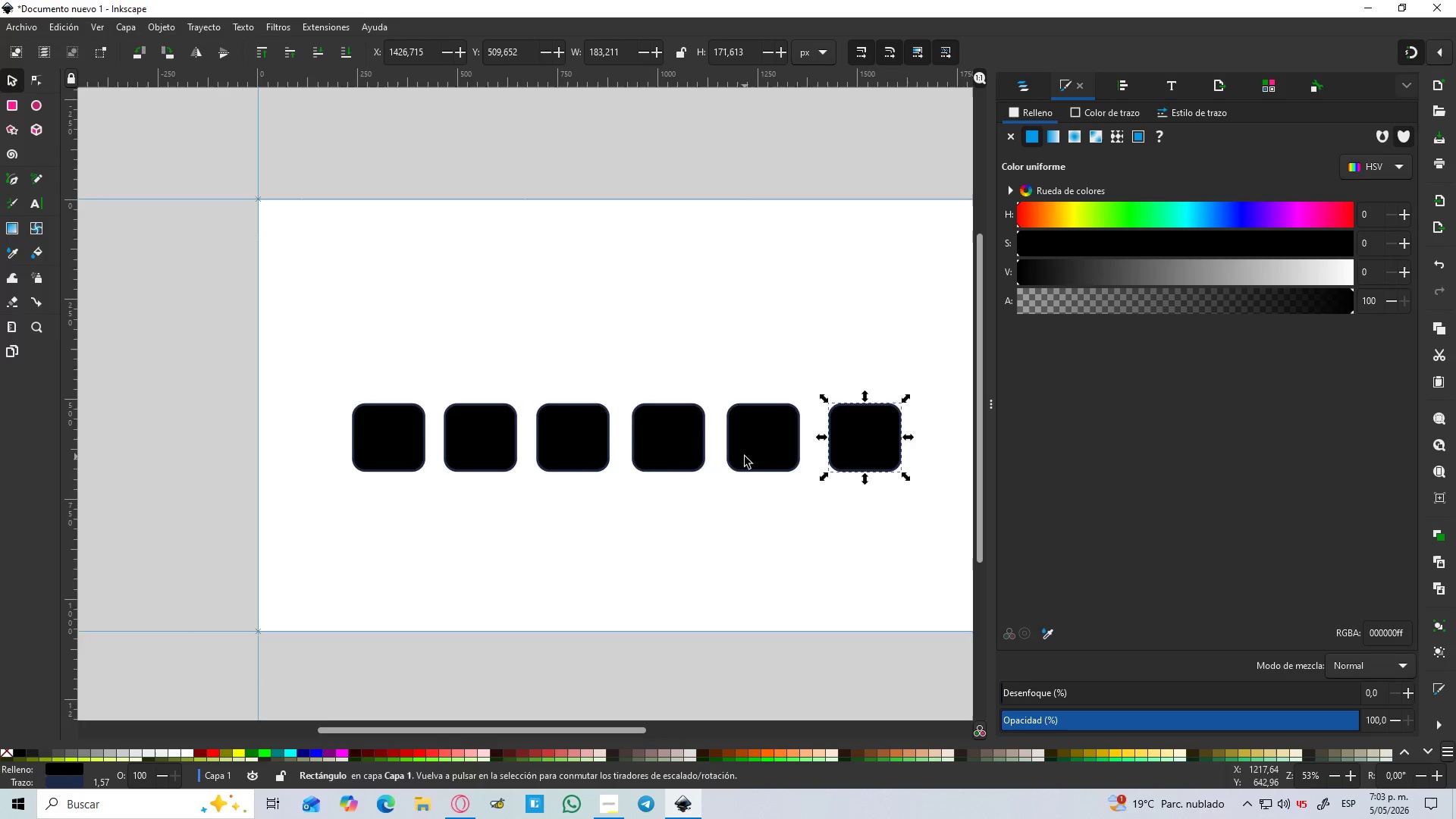 
hold_key(key=ControlLeft, duration=0.5)
 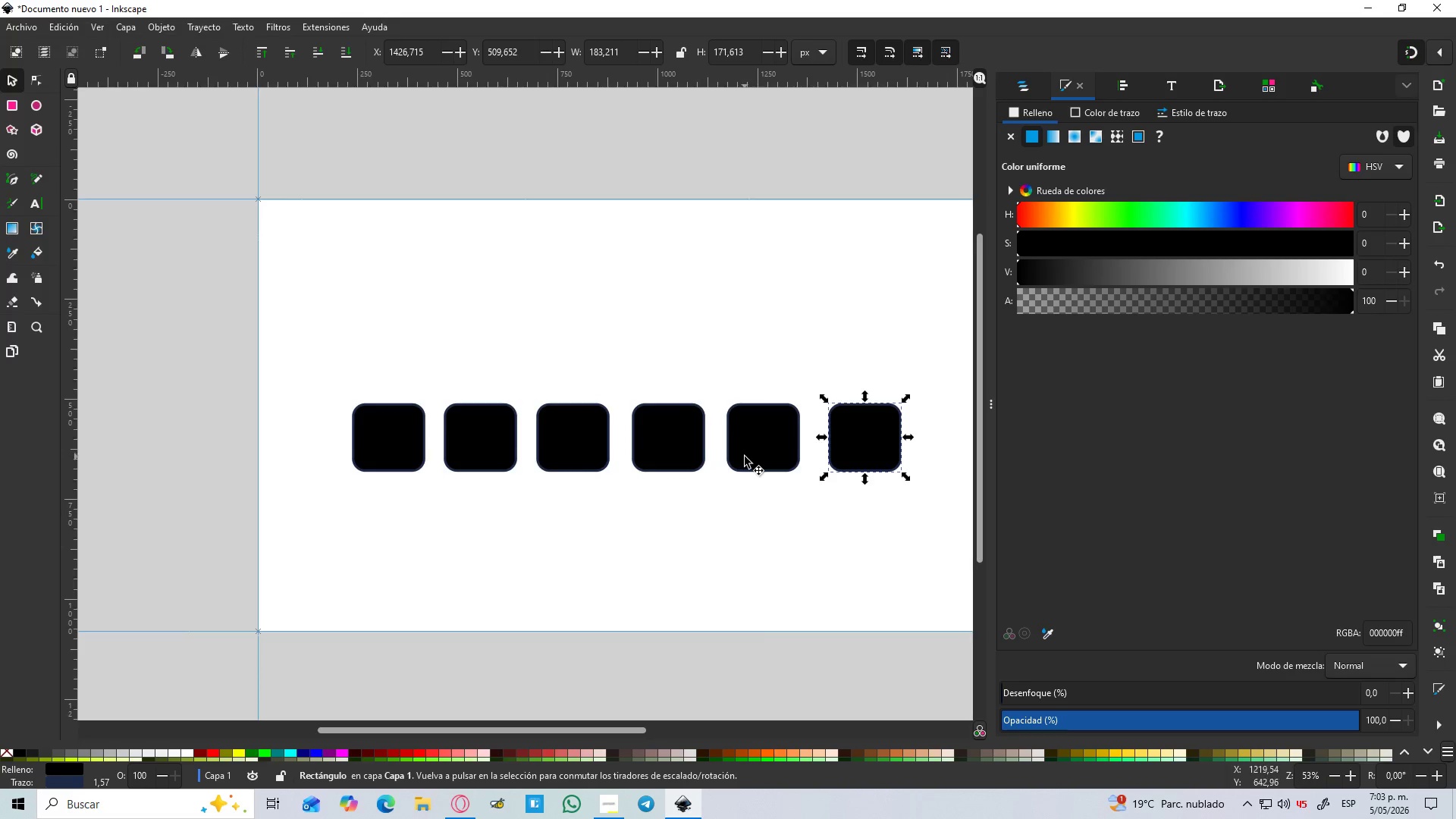 
hold_key(key=ControlLeft, duration=0.47)
scroll: coordinate [745, 457], scroll_direction: down, amount: 3.0
 